 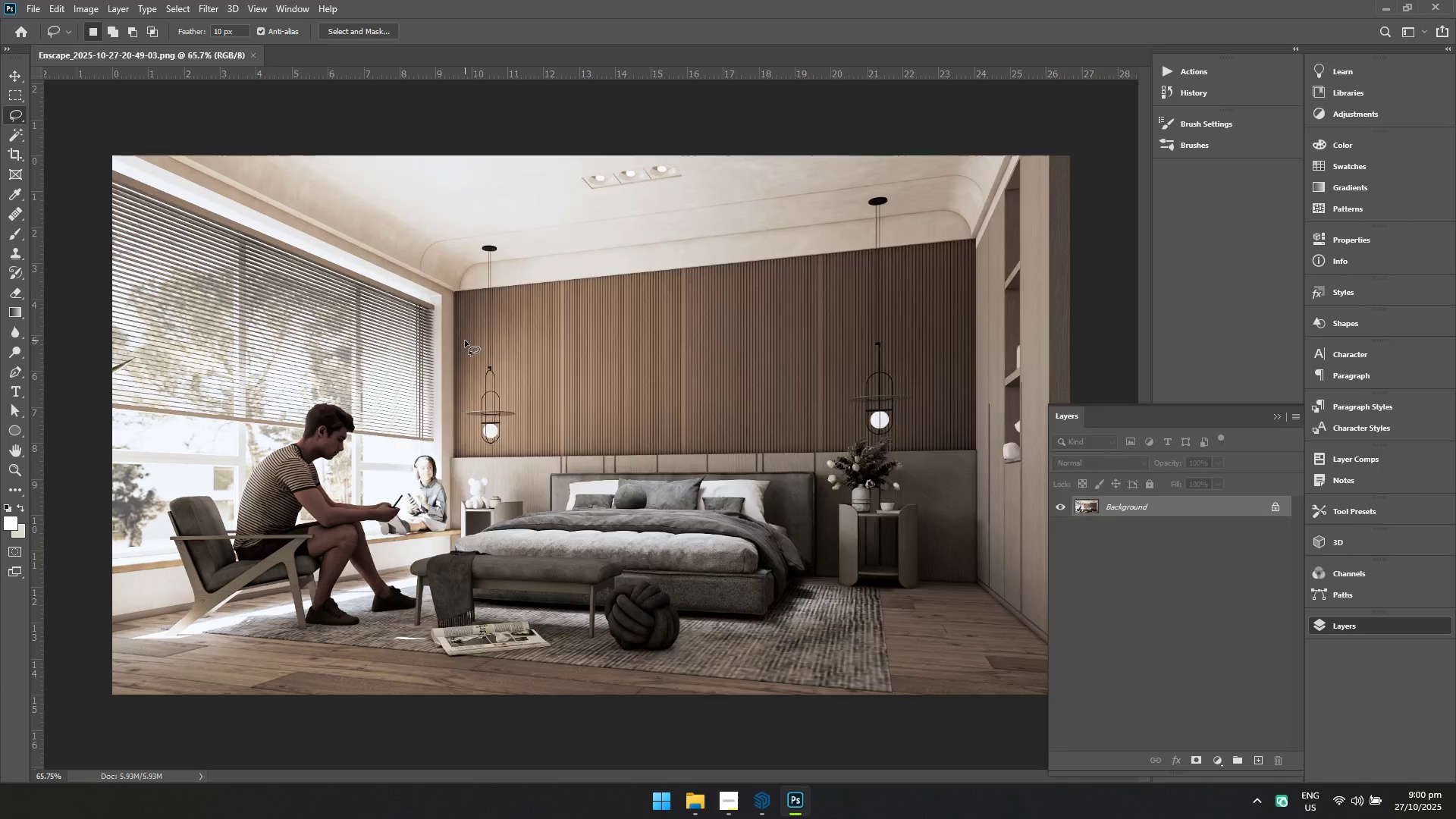 
key(Alt+Tab)
 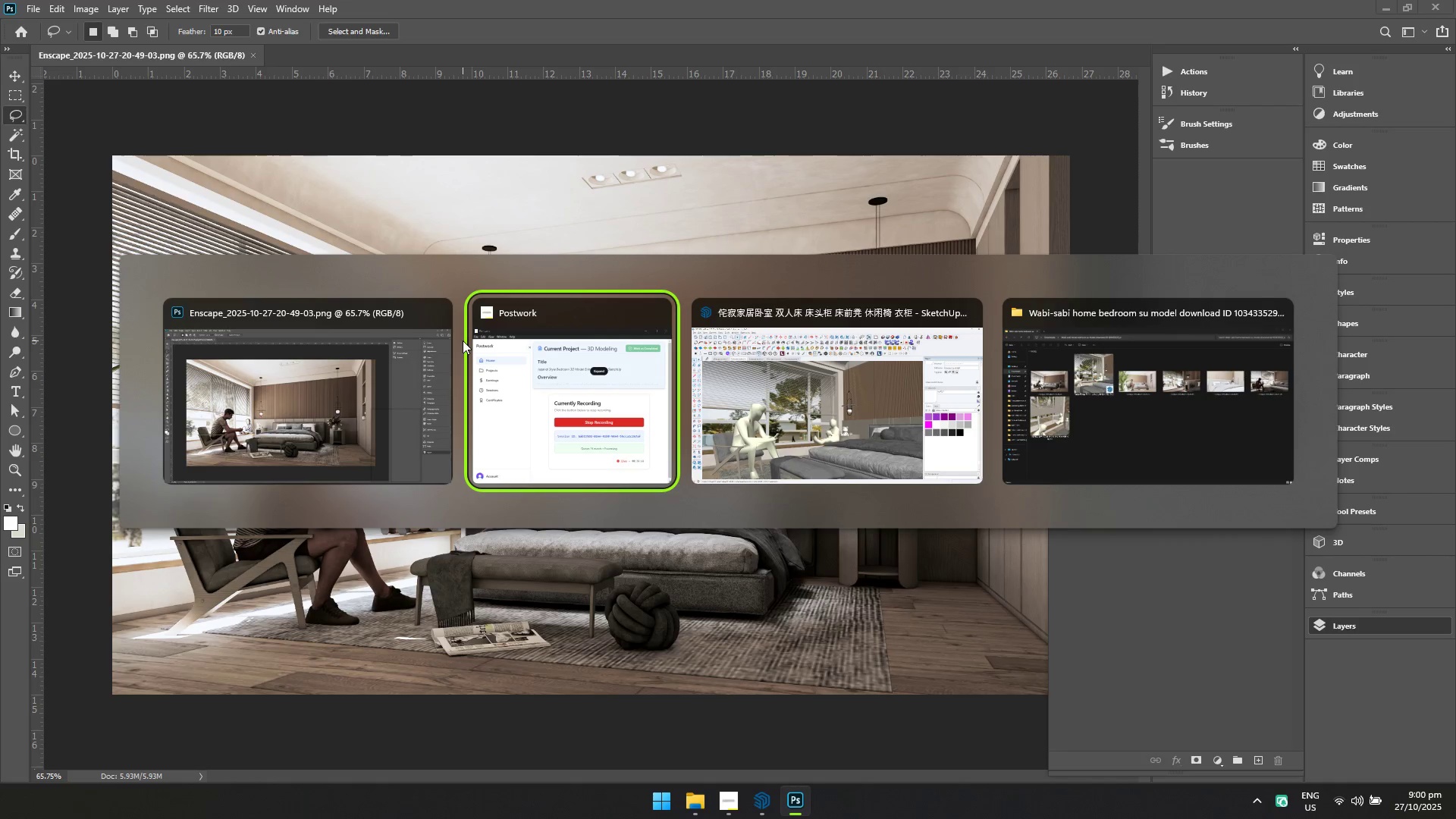 
key(Alt+Tab)
 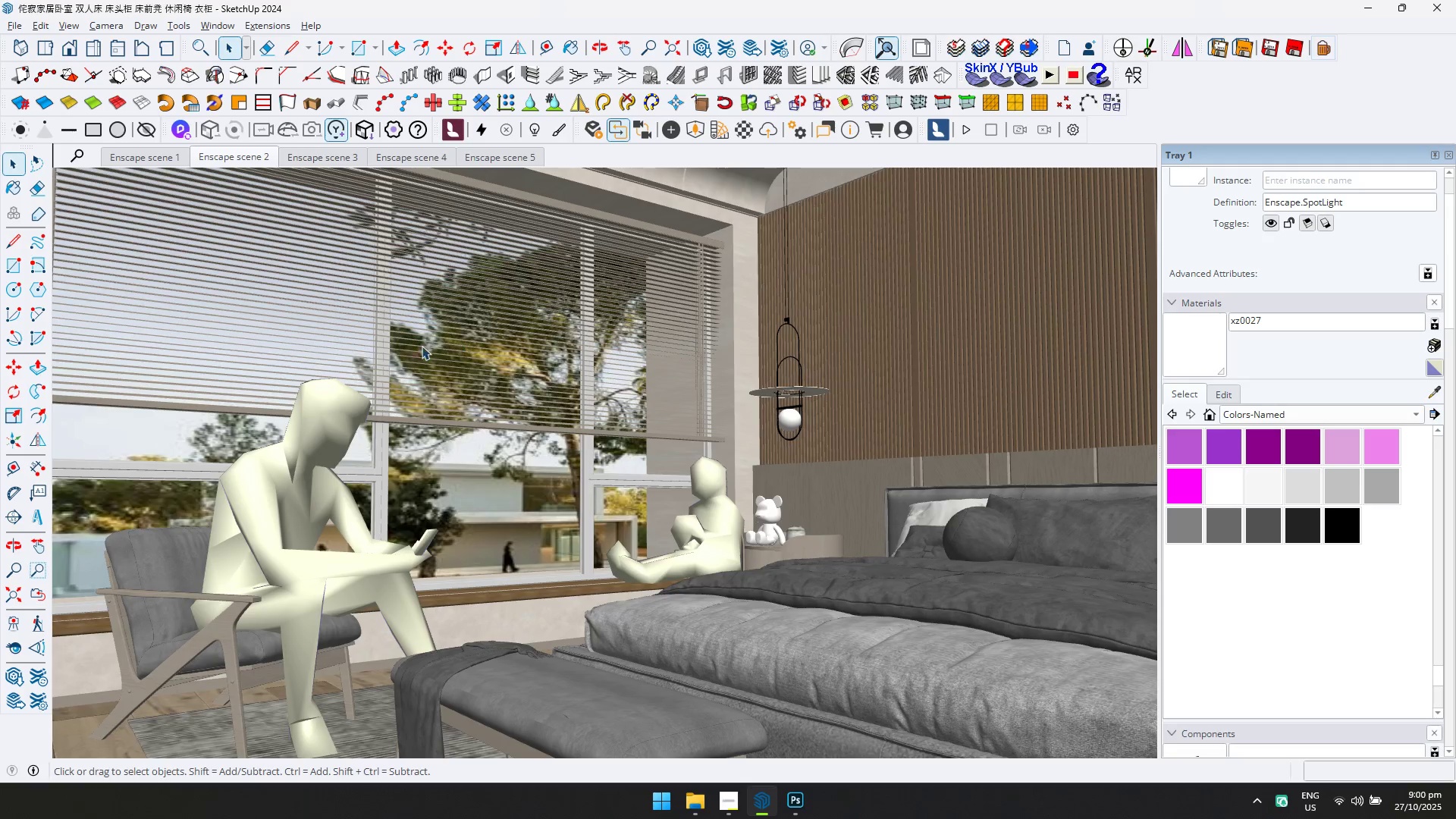 
key(Alt+Tab)
 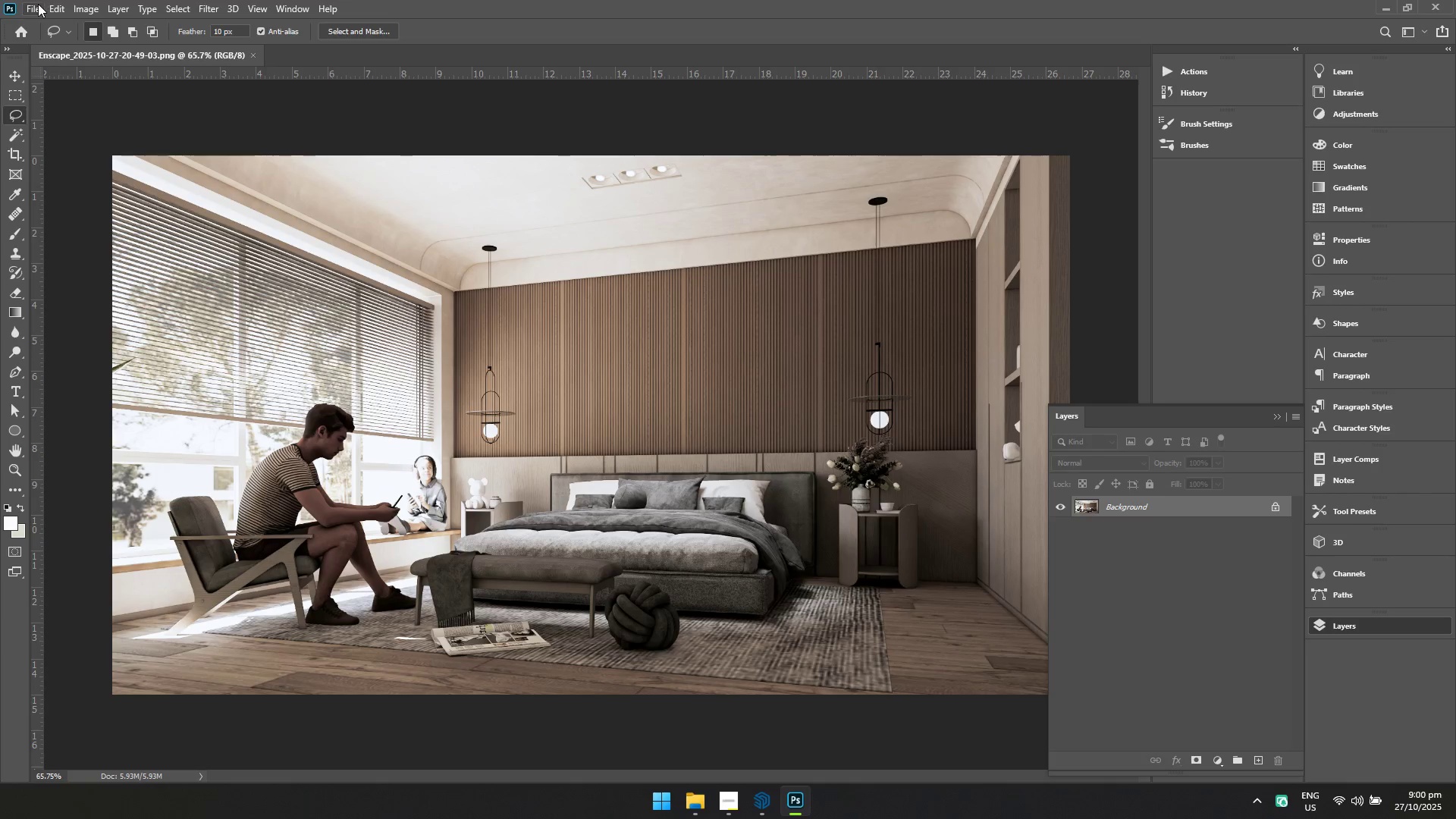 
double_click([49, 39])
 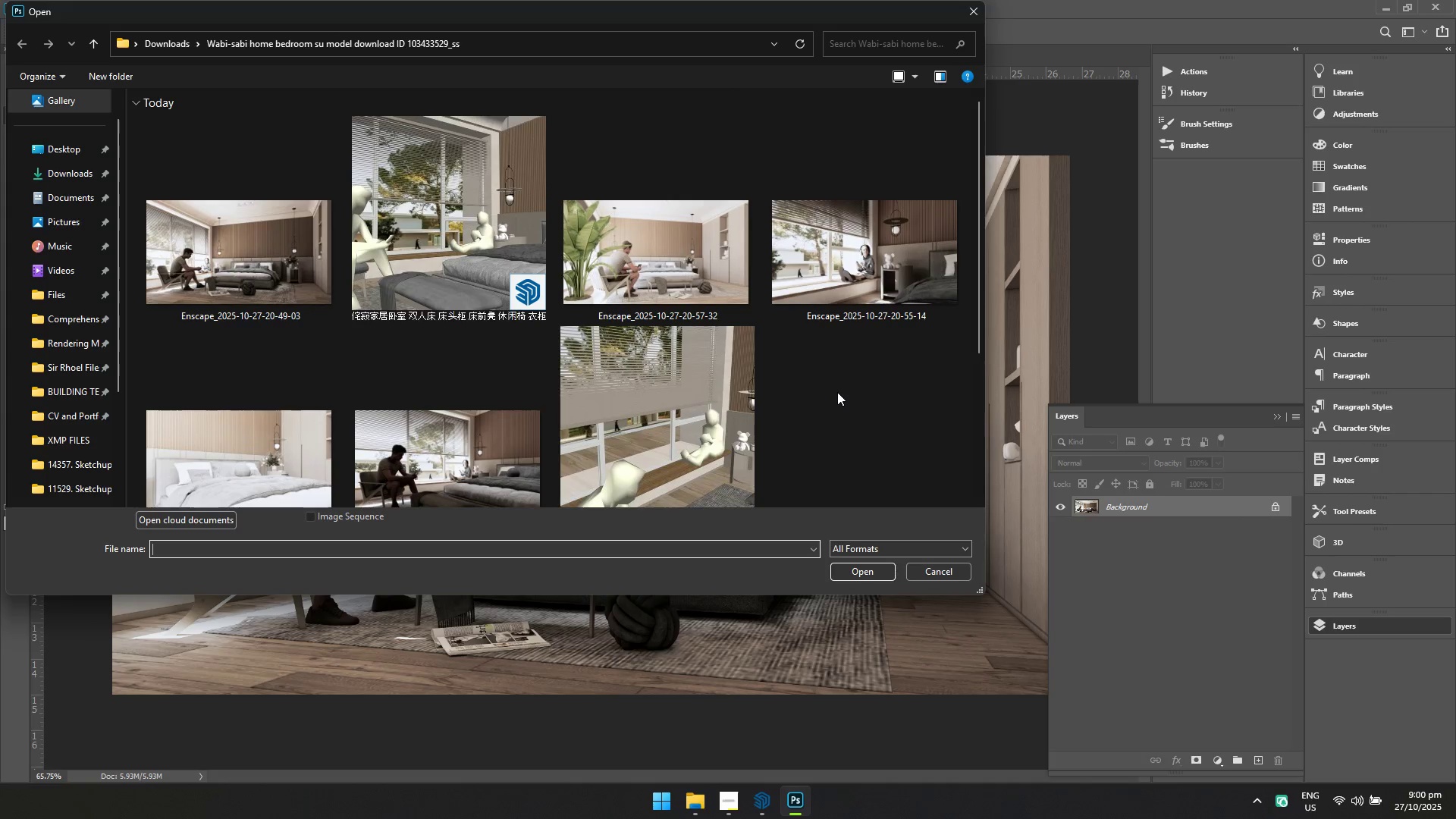 
scroll: coordinate [657, 378], scroll_direction: down, amount: 1.0
 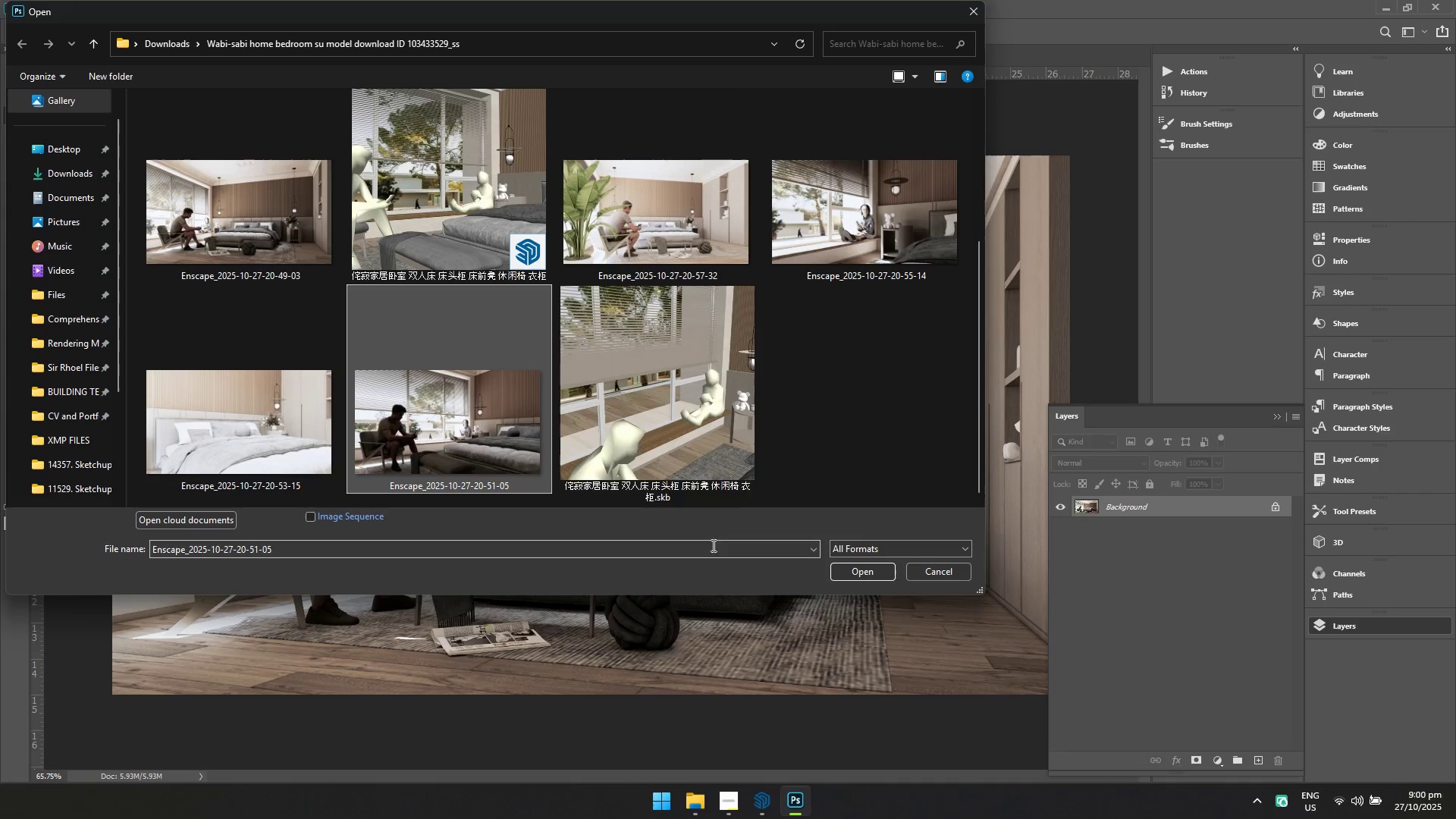 
left_click([855, 569])
 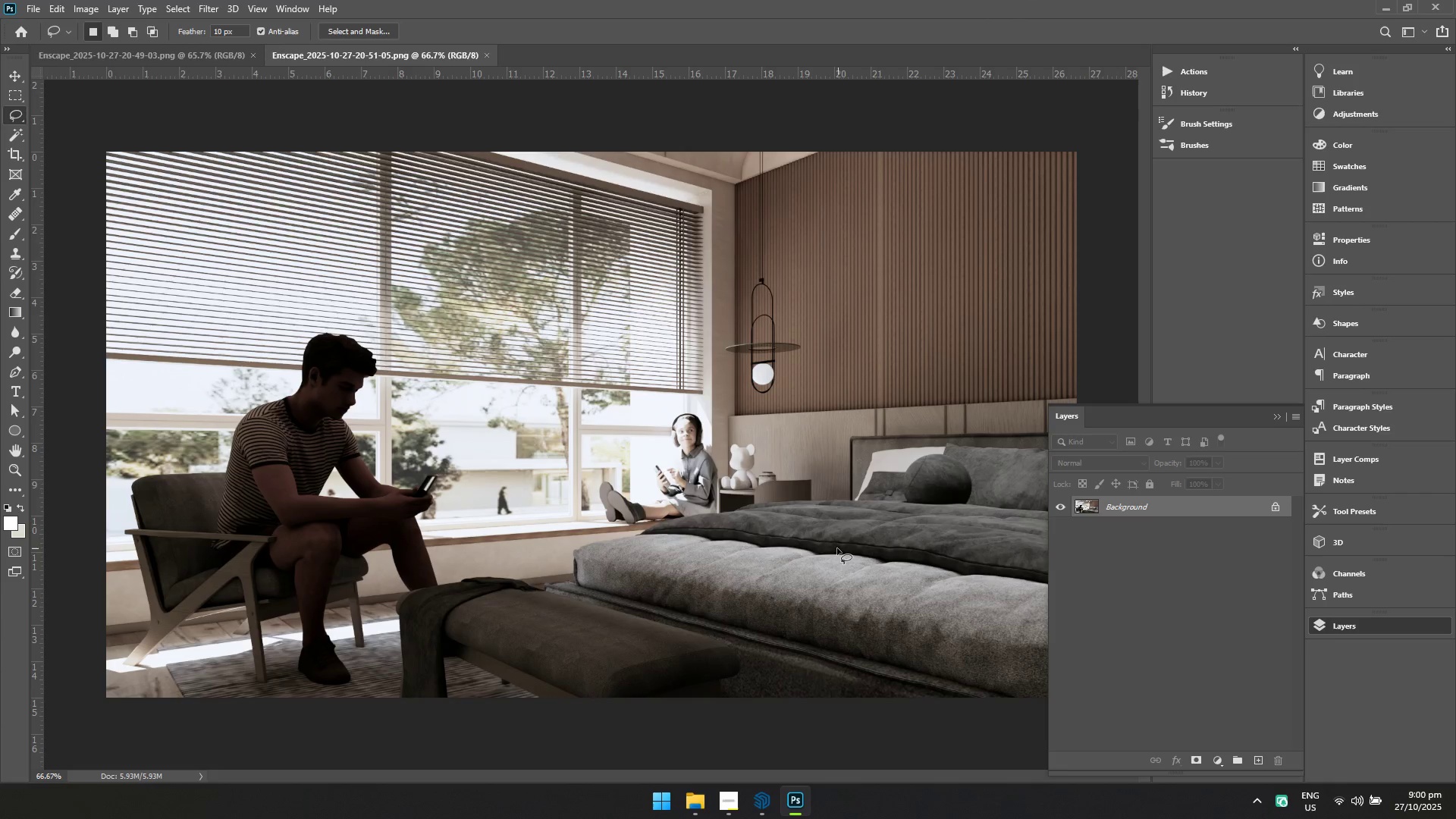 
key(Control+Shift+A)
 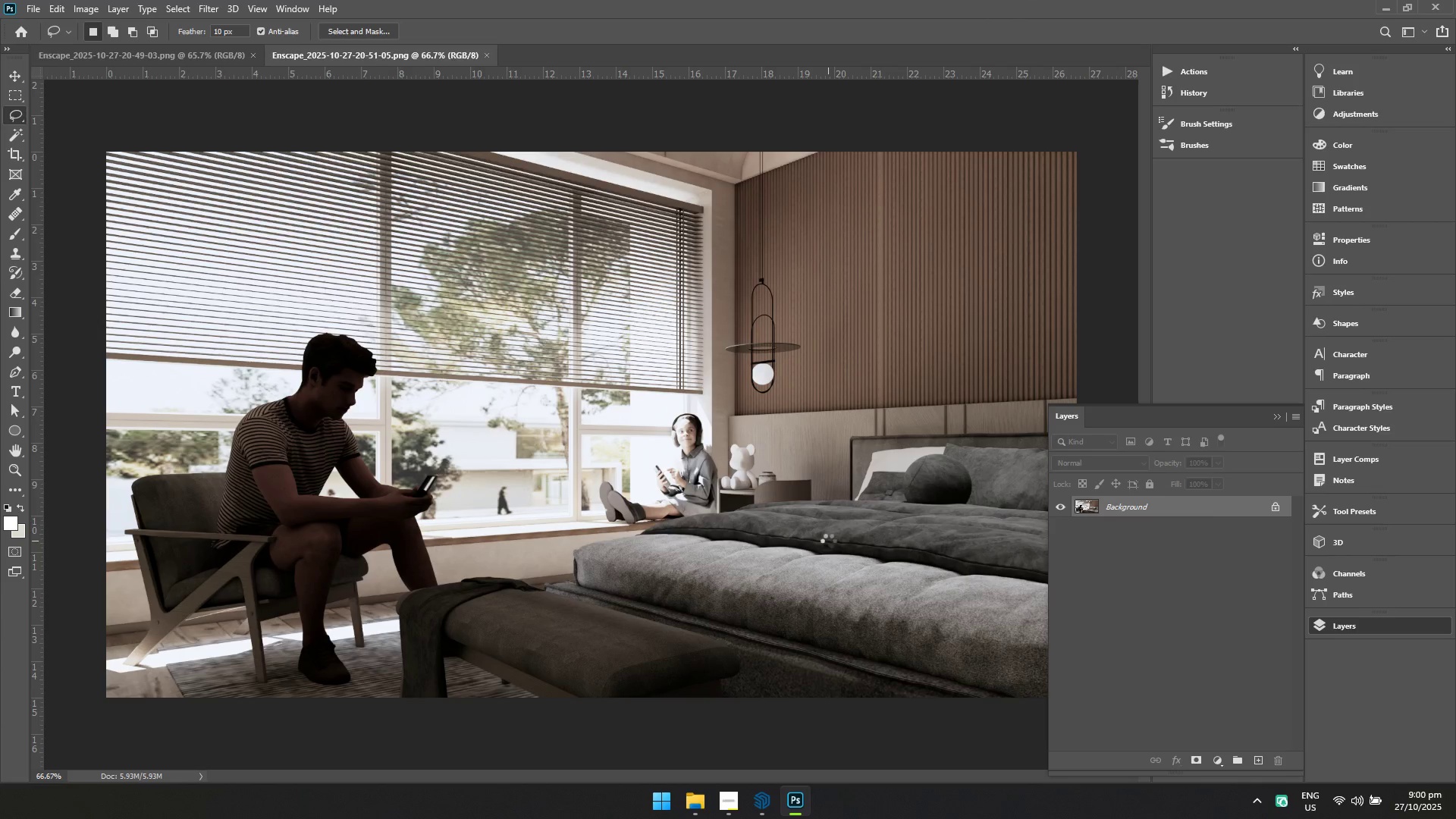 
key(Escape)
 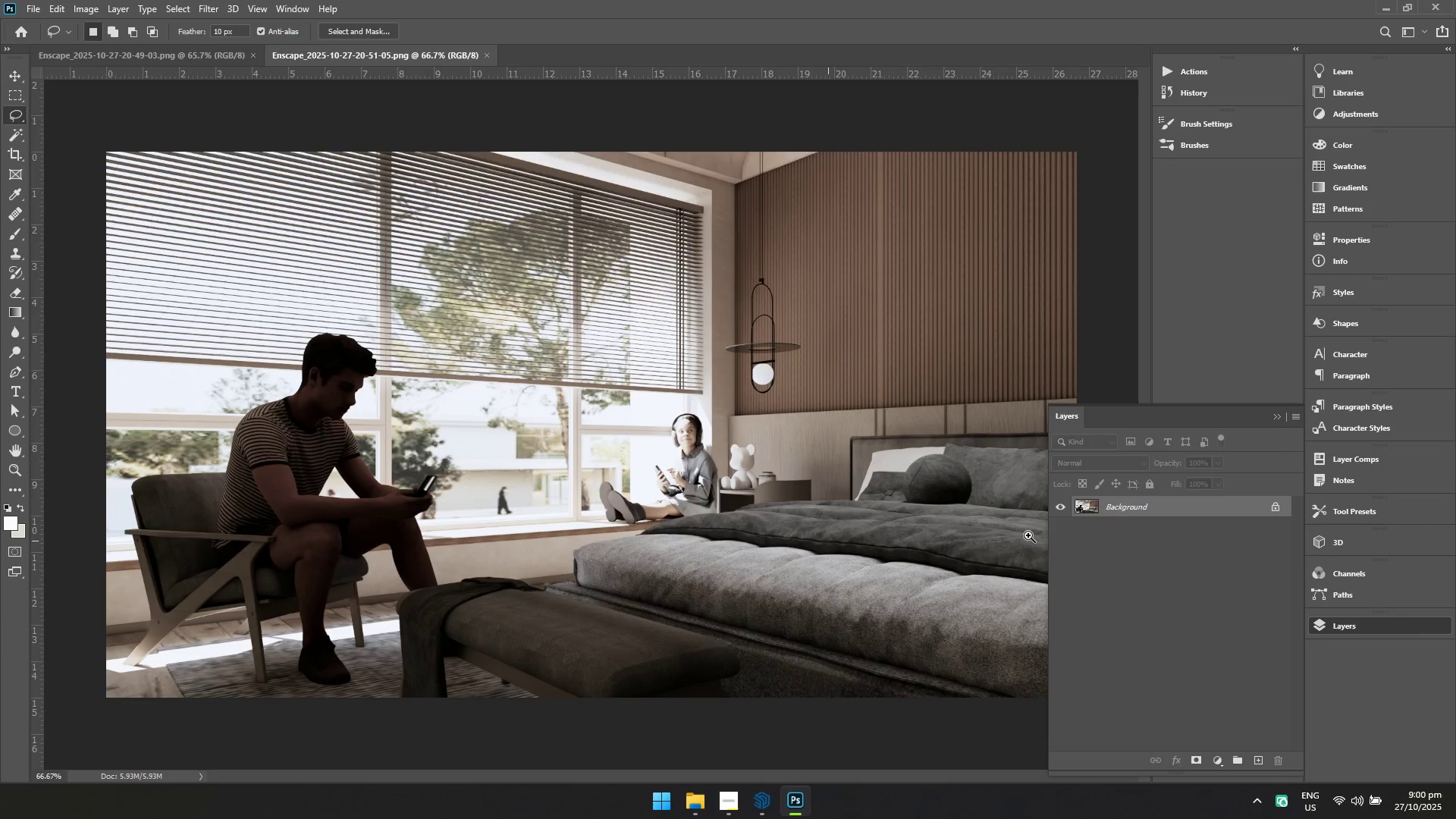 
key(Escape)
 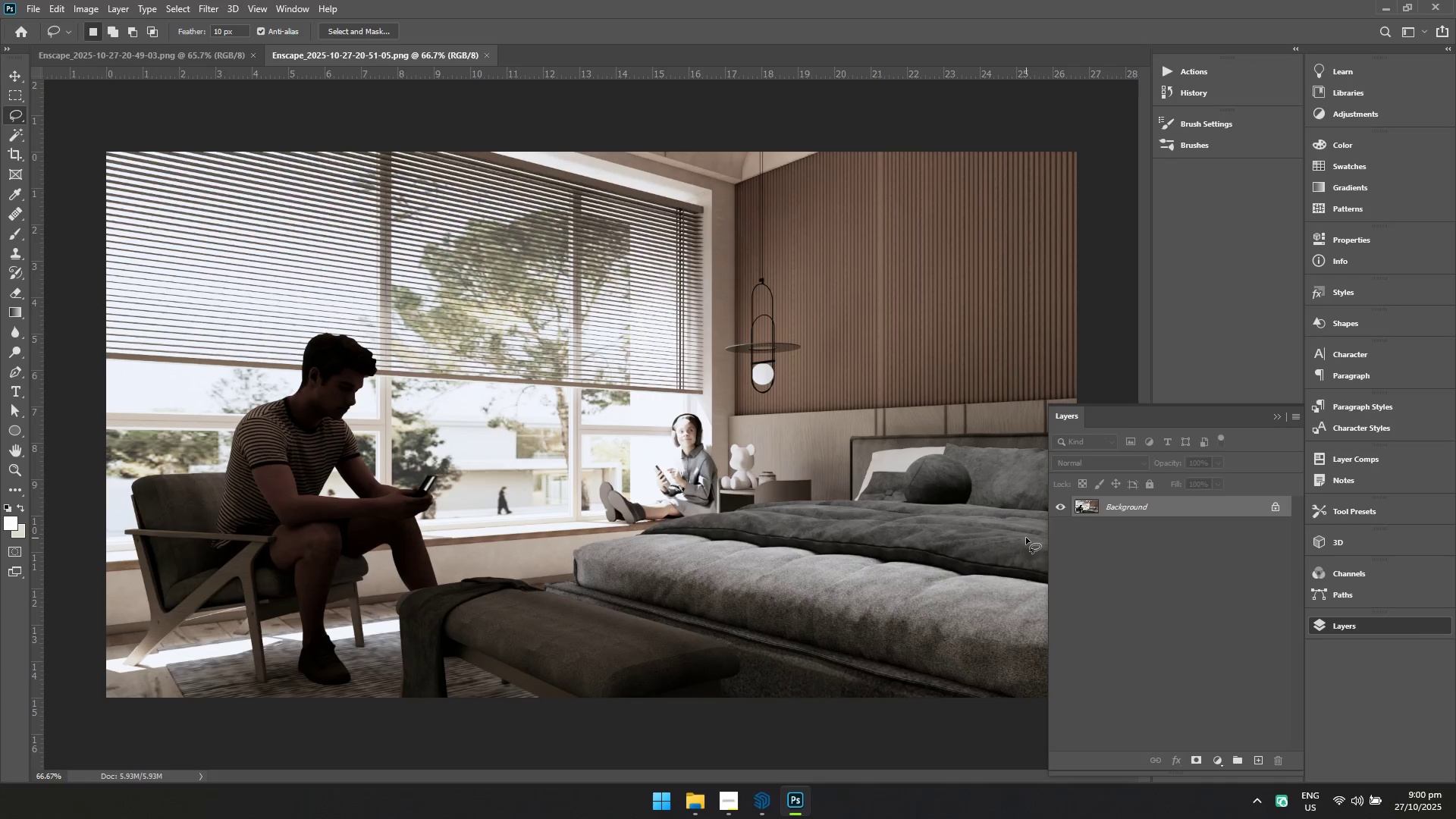 
key(Control+J)
 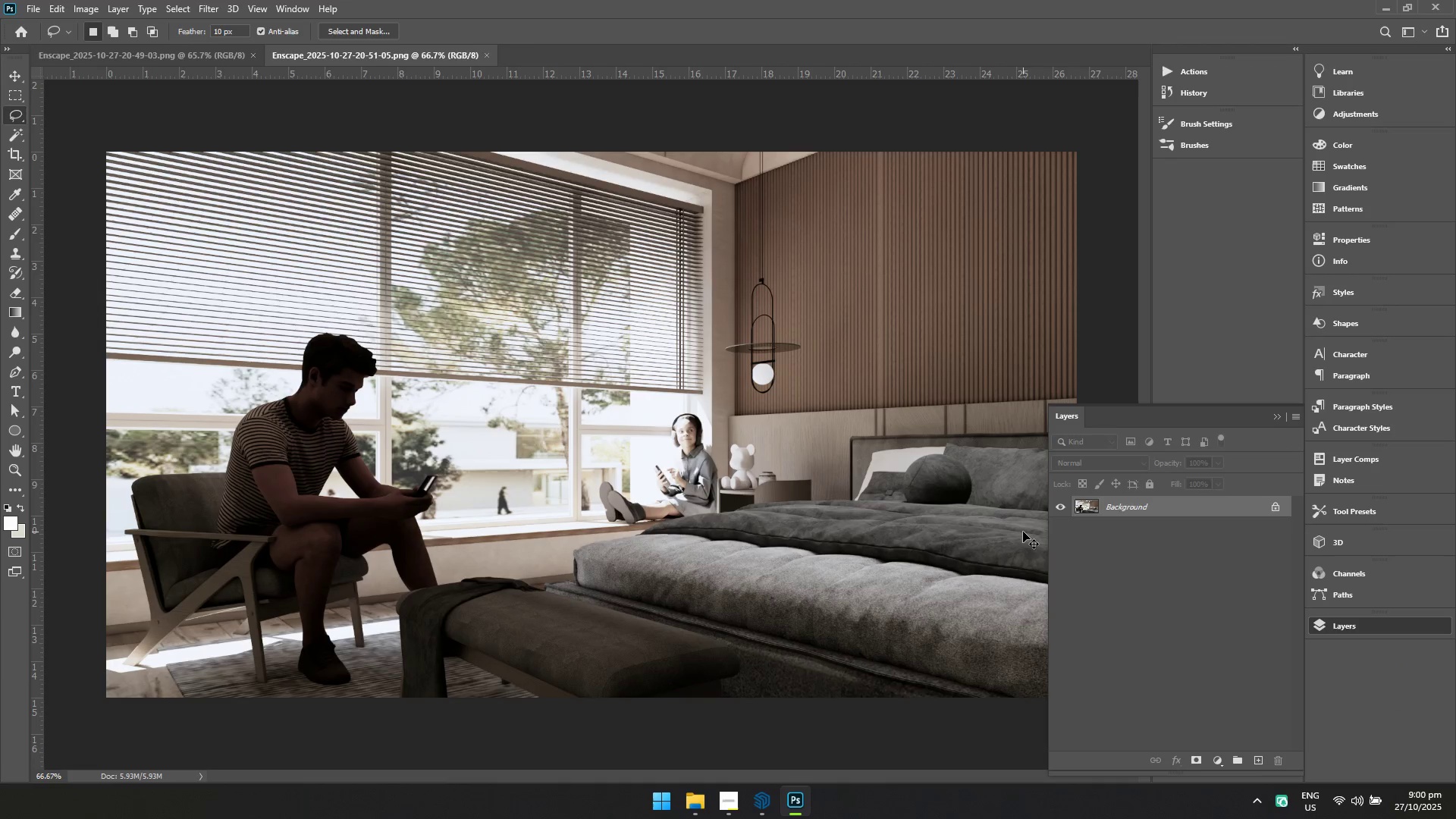 
key(Control+H)
 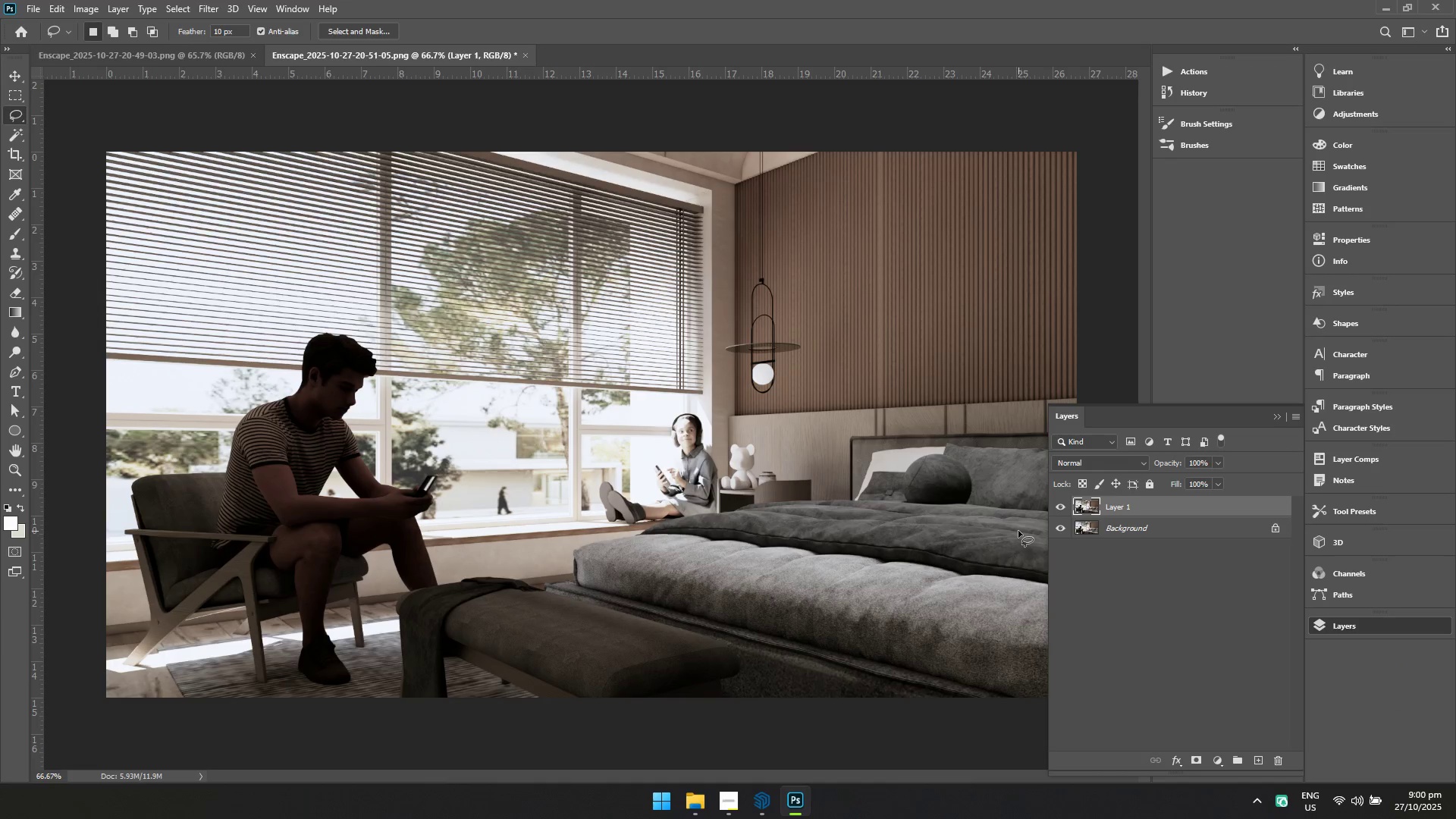 
hold_key(key=ShiftLeft, duration=0.6)
left_click([1128, 533])
 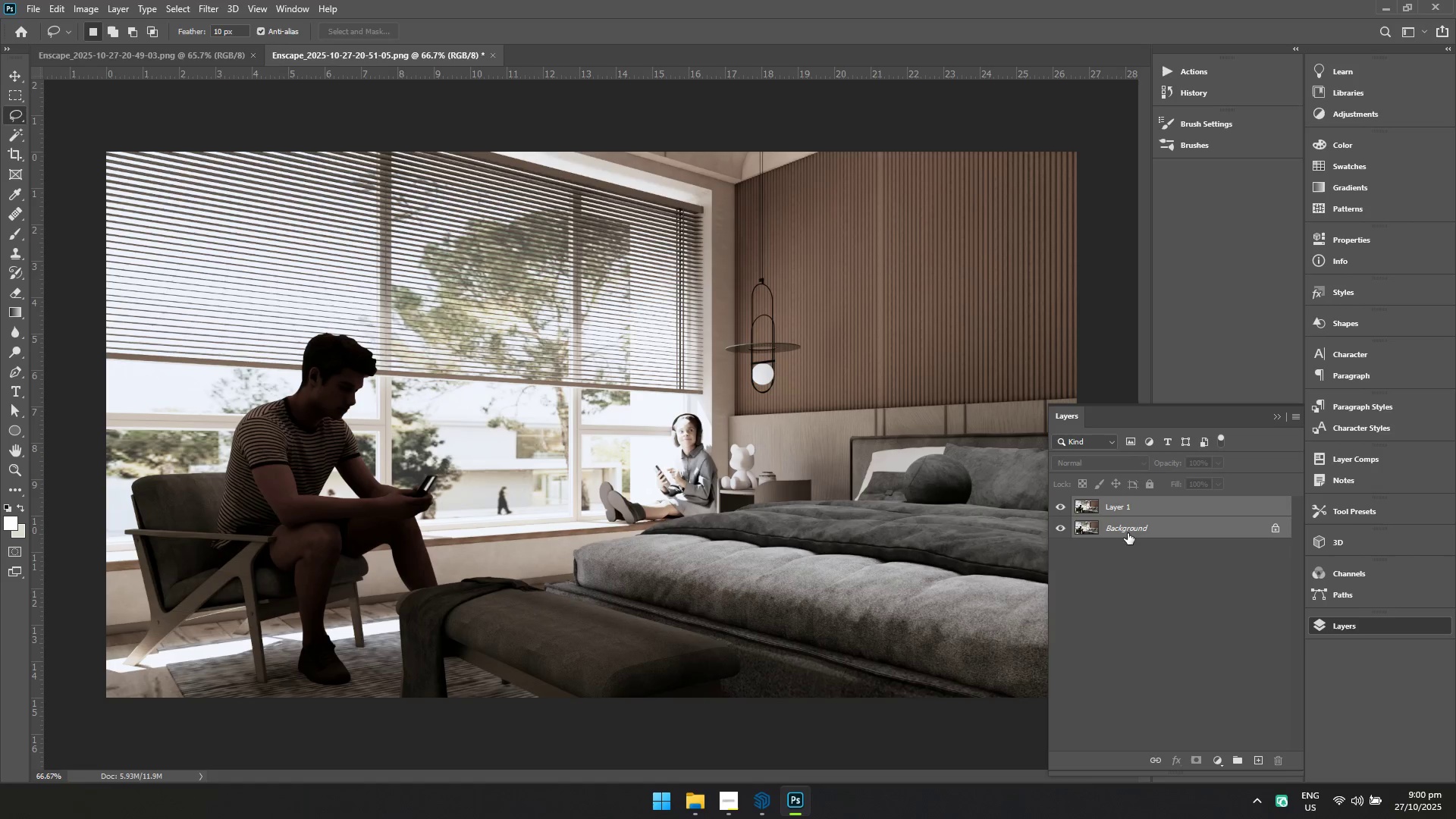 
right_click([1128, 532])
 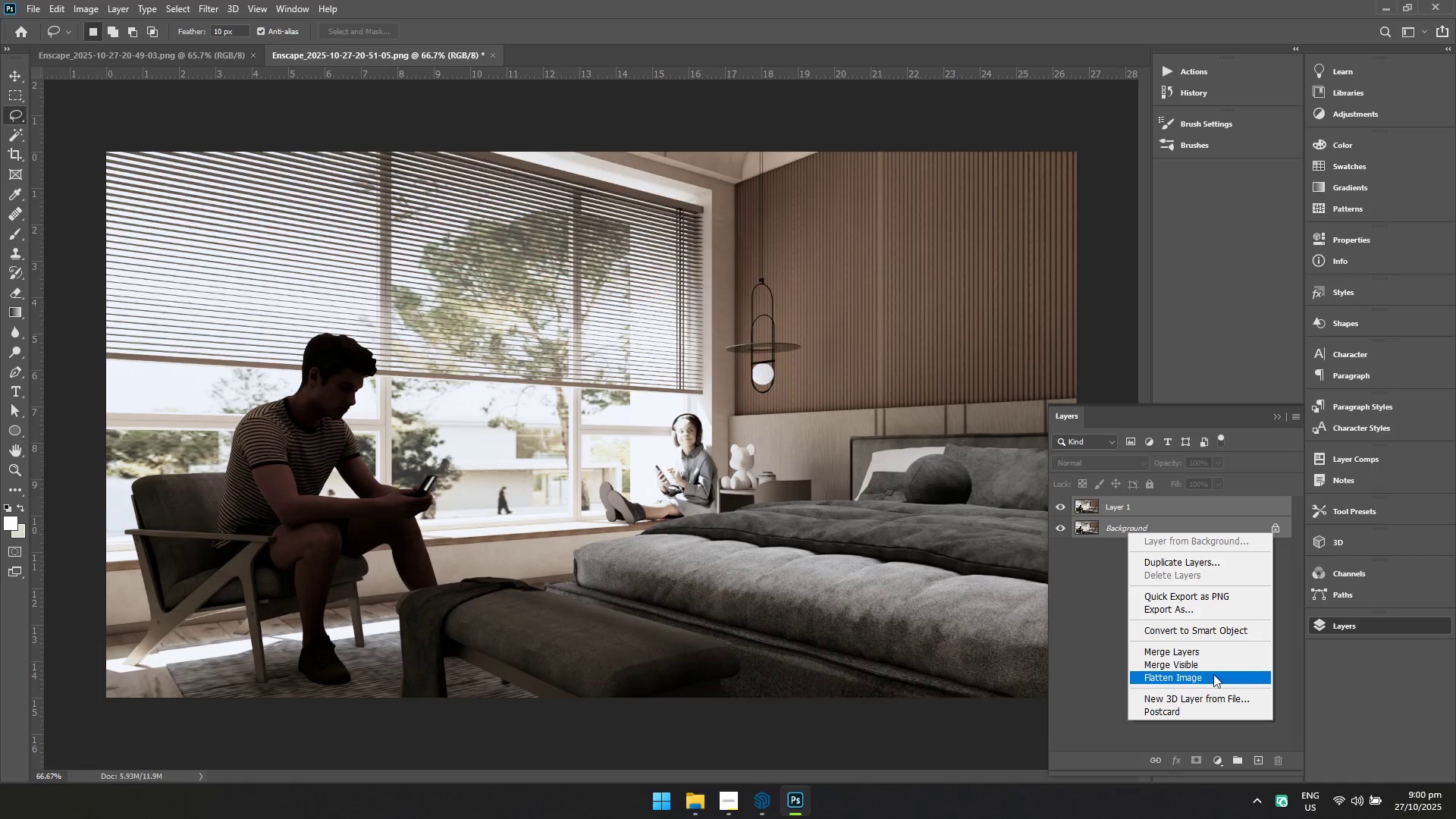 
left_click([1214, 674])
 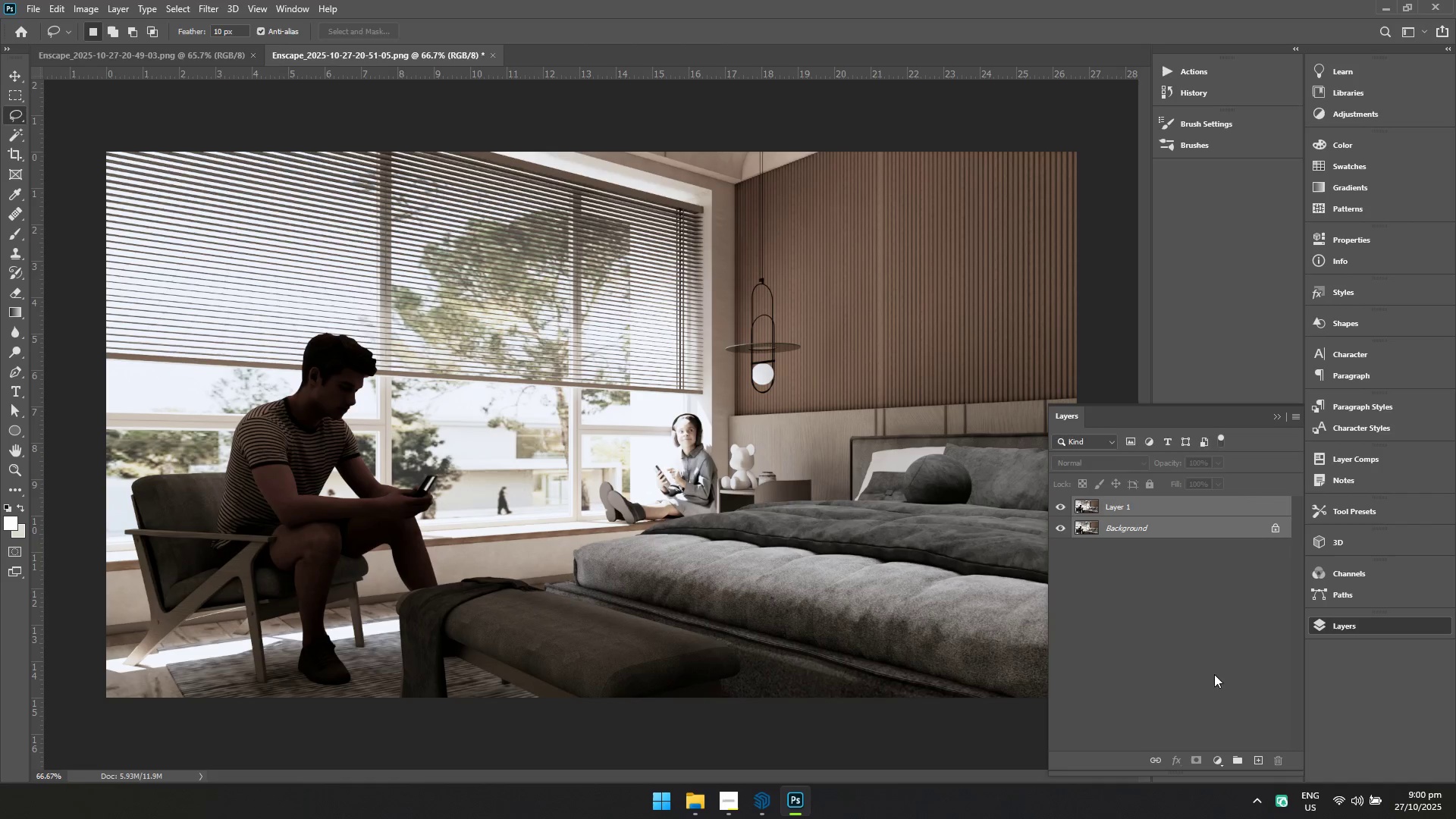 
key(Control+Shift+A)
 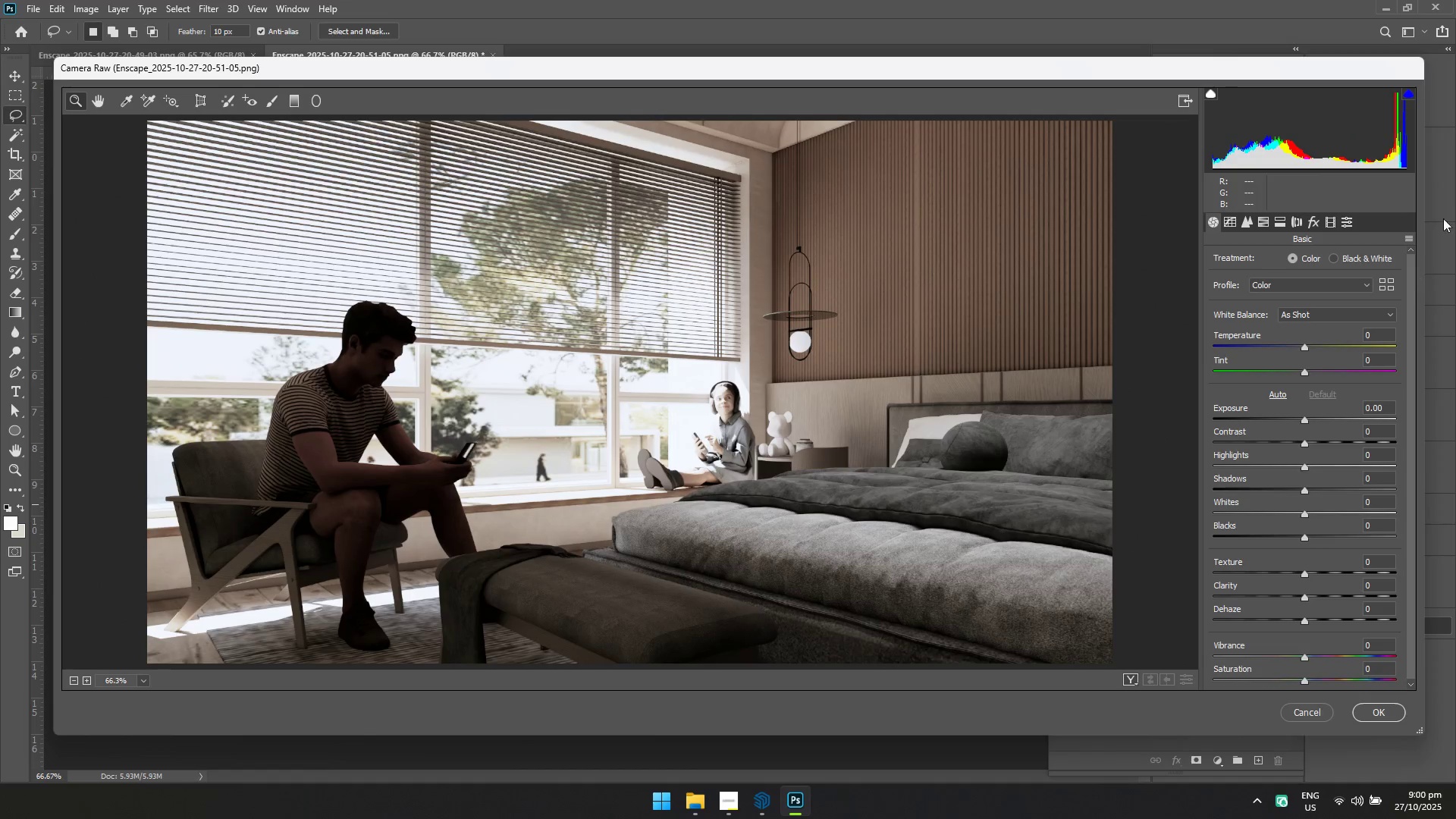 
left_click([1407, 238])
 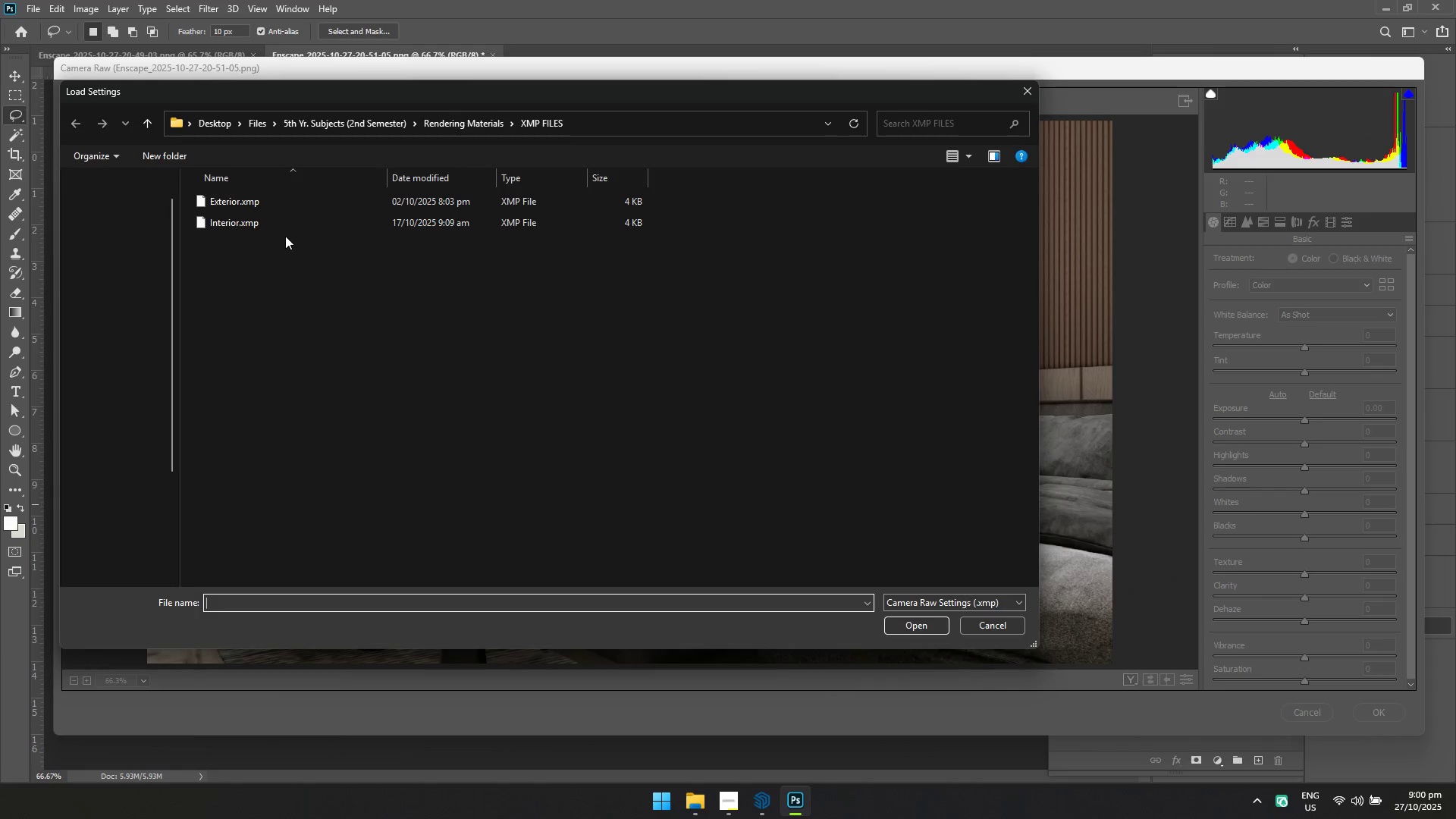 
left_click([290, 219])
 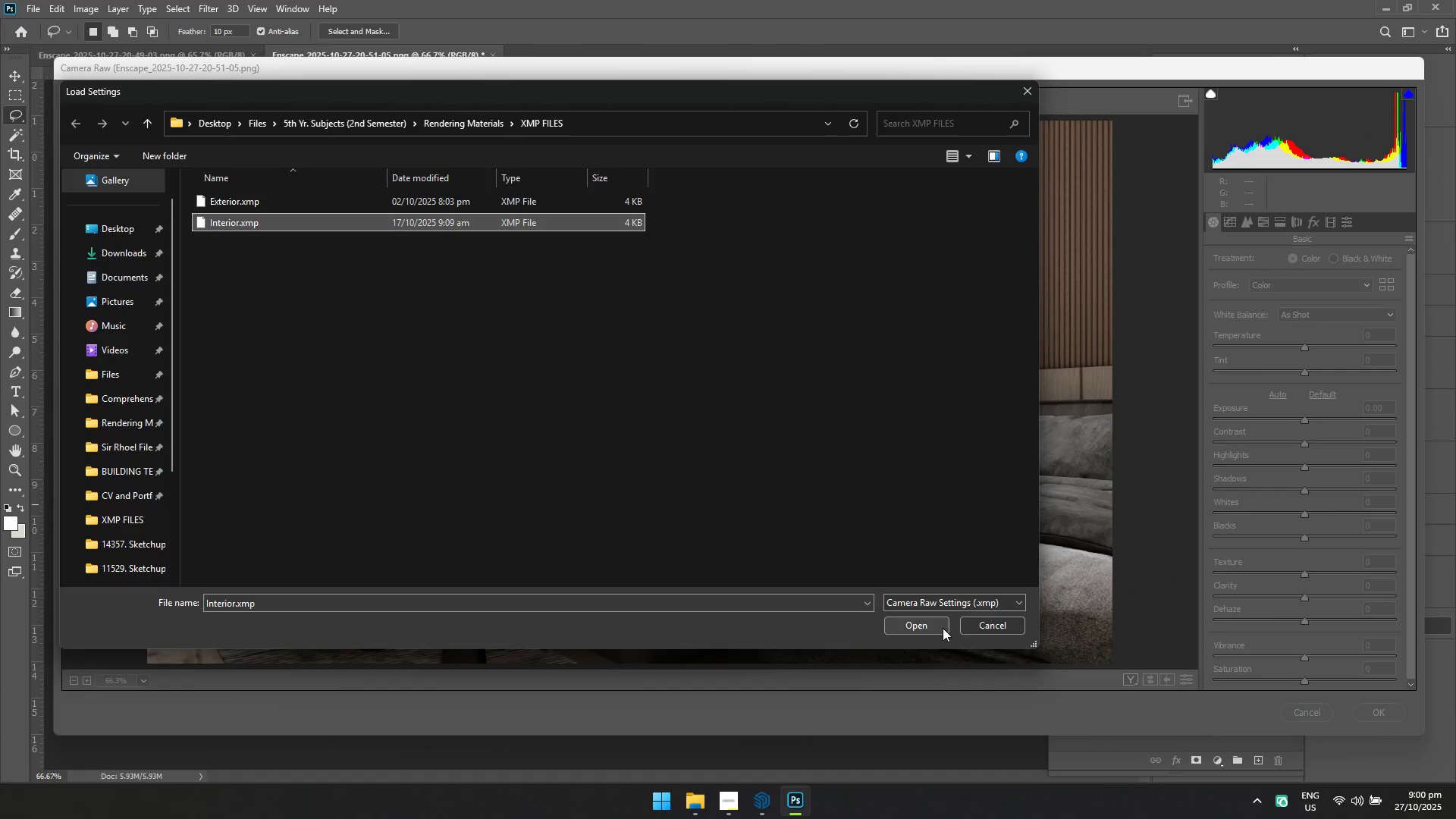 
left_click([942, 628])
 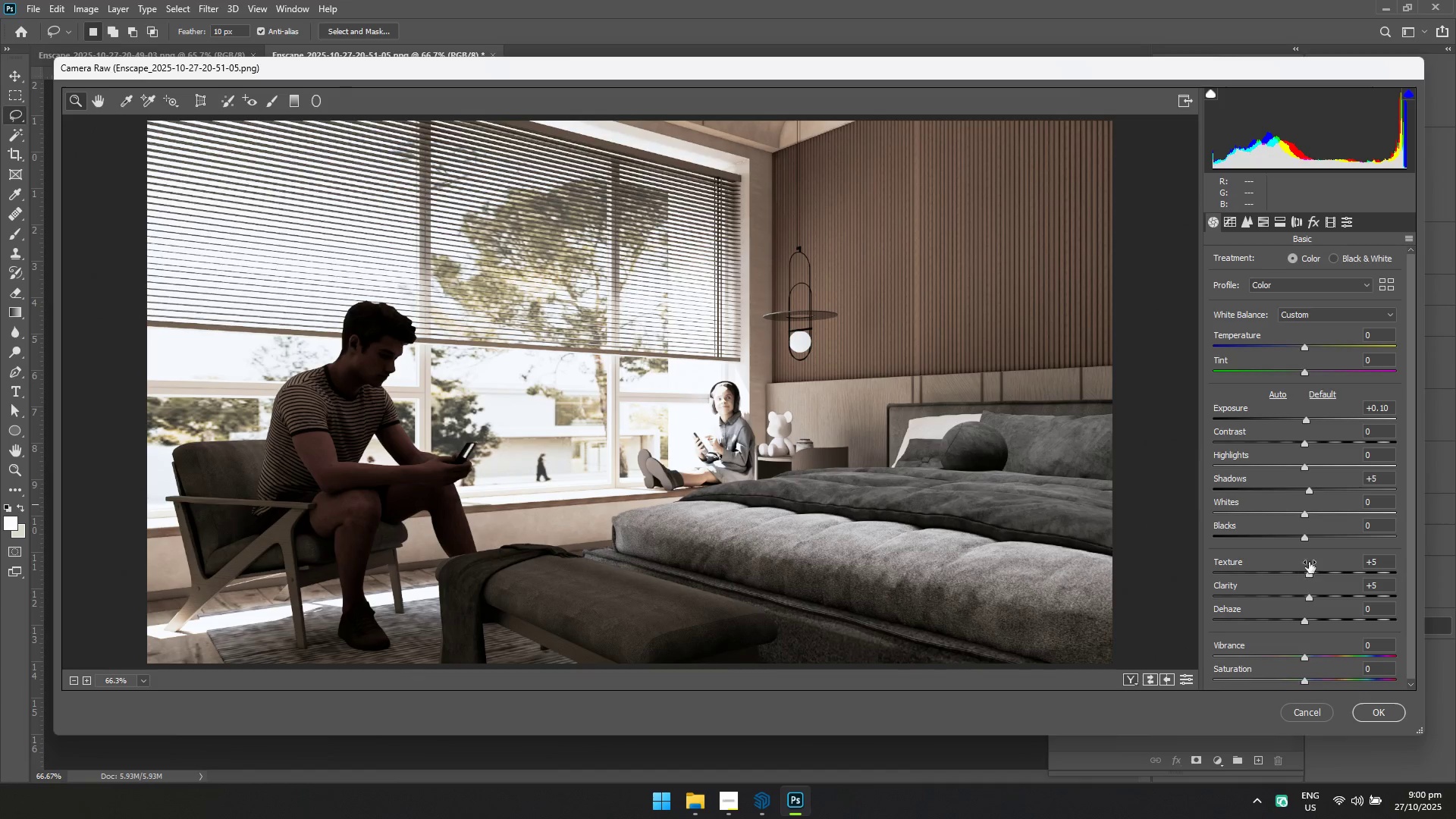 
left_click([1238, 221])
 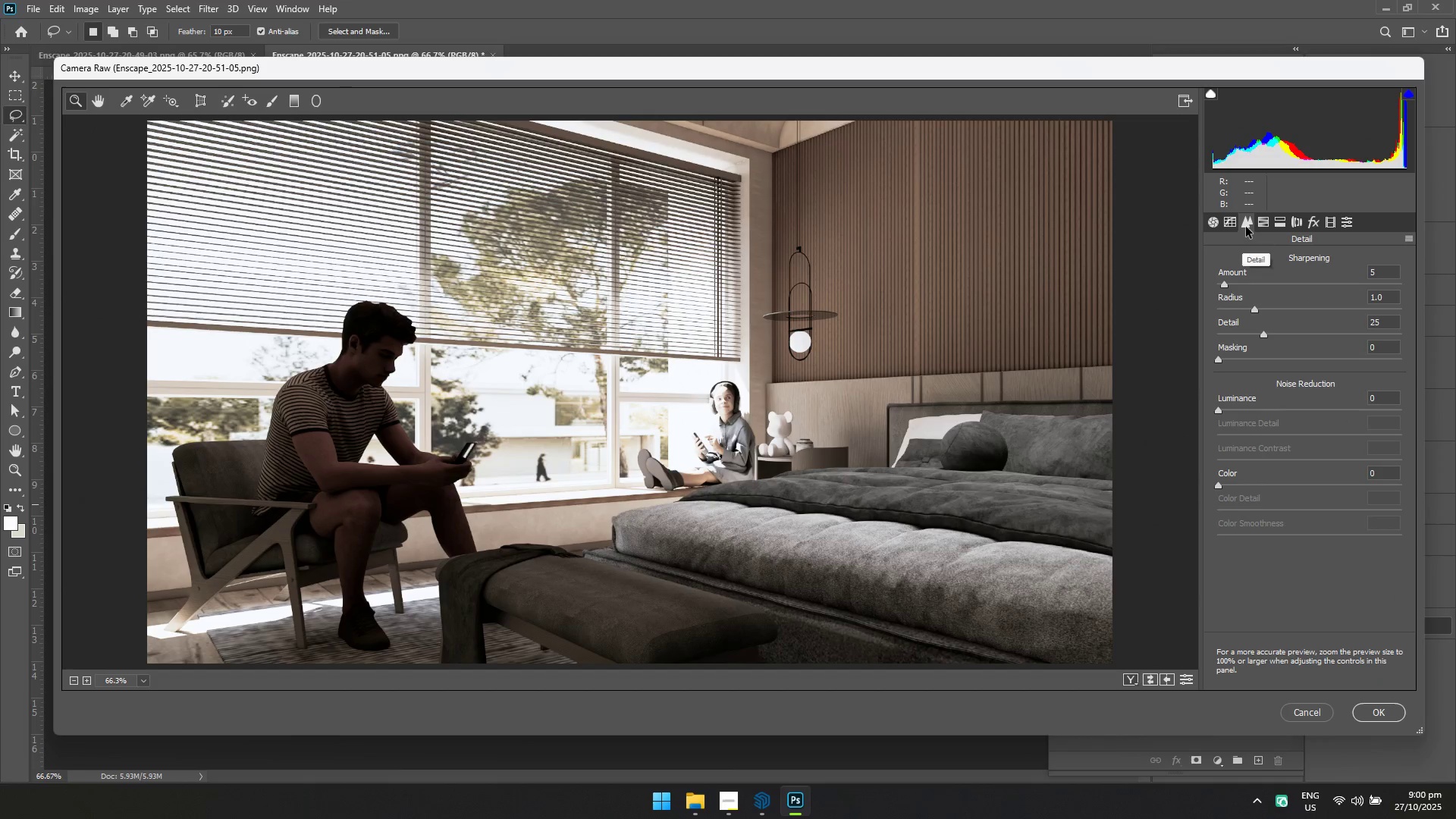 
left_click([1234, 223])
 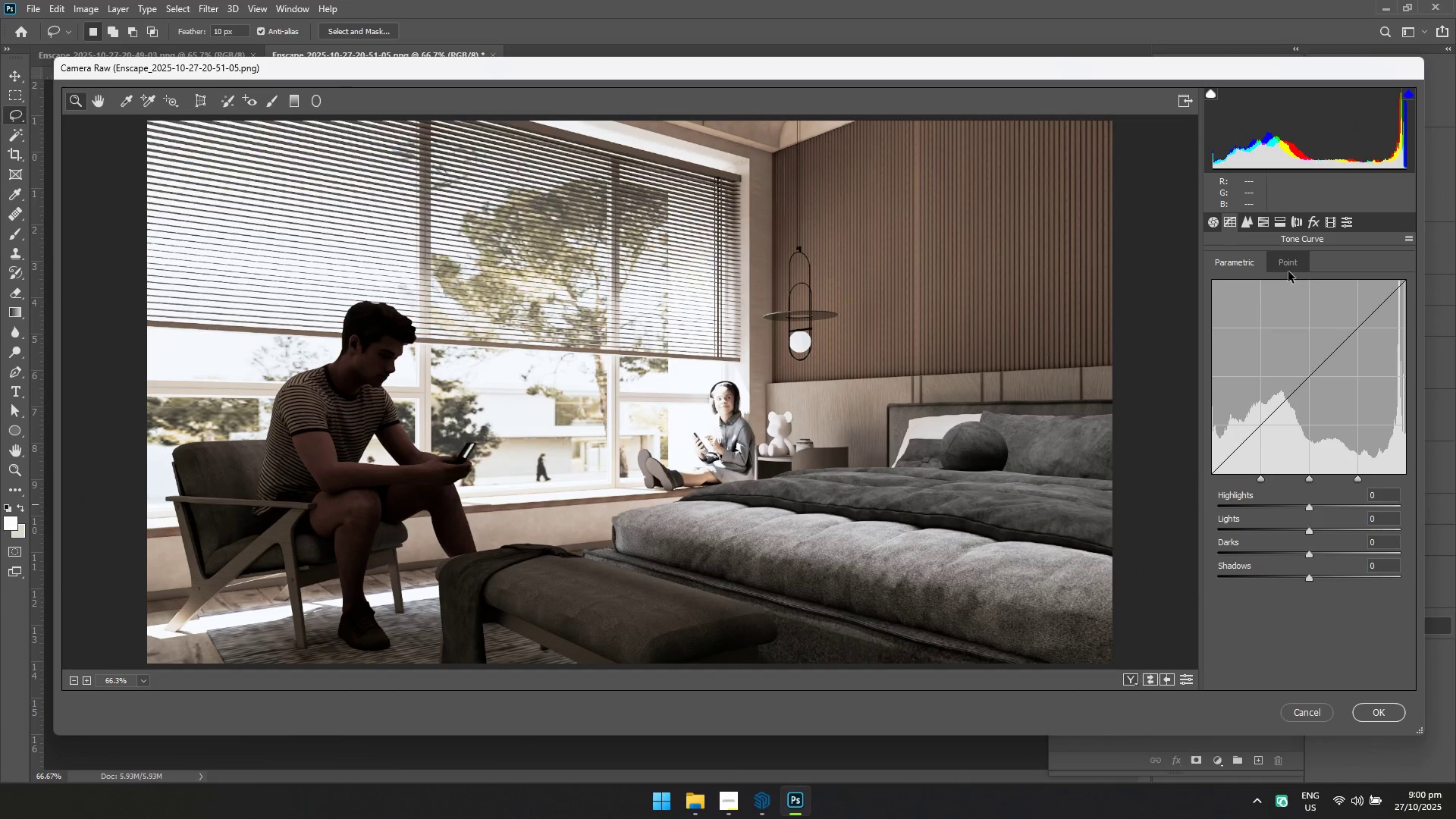 
left_click([1285, 265])
 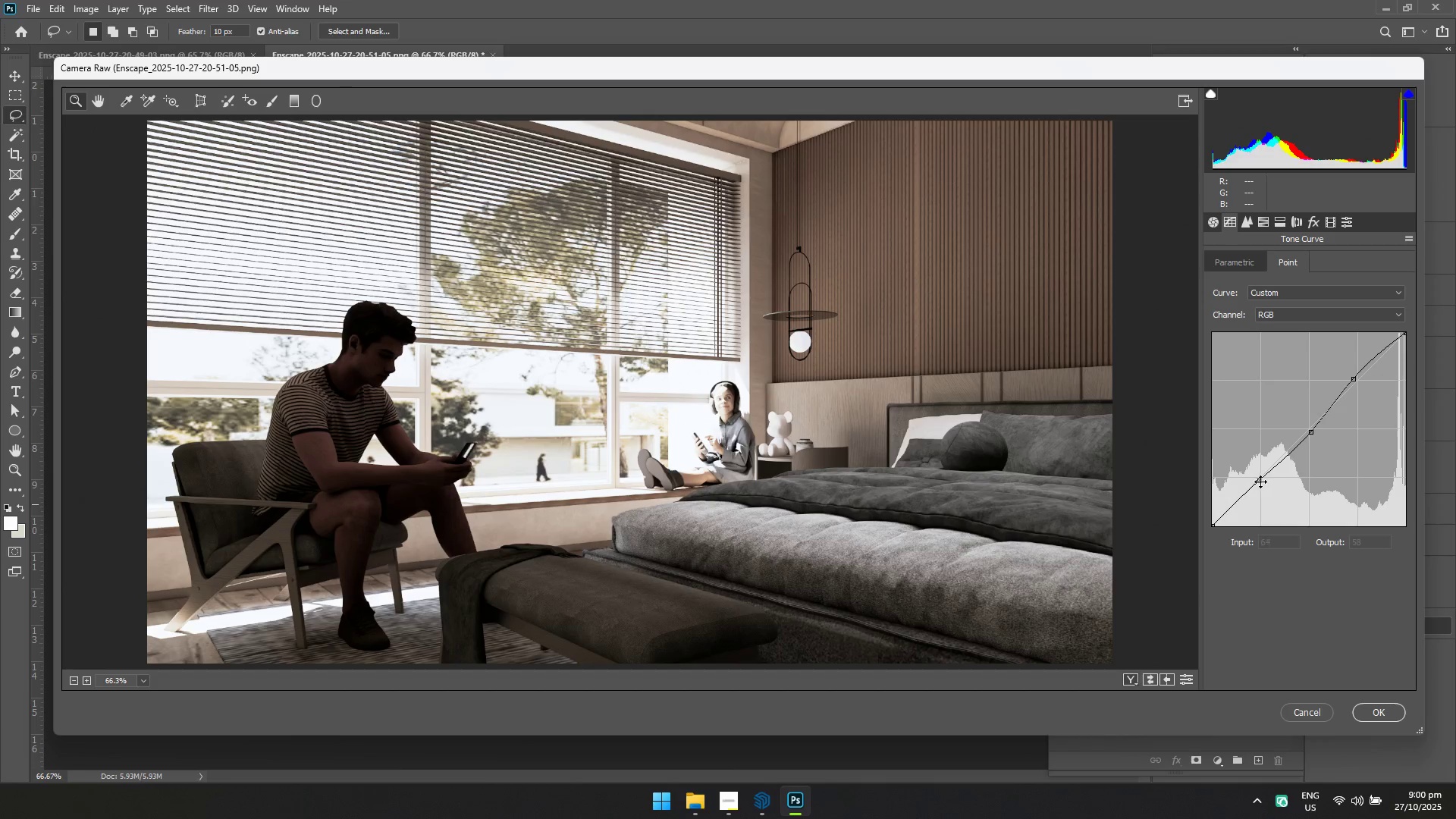 
left_click_drag(start_coordinate=[1259, 480], to_coordinate=[1263, 481])
 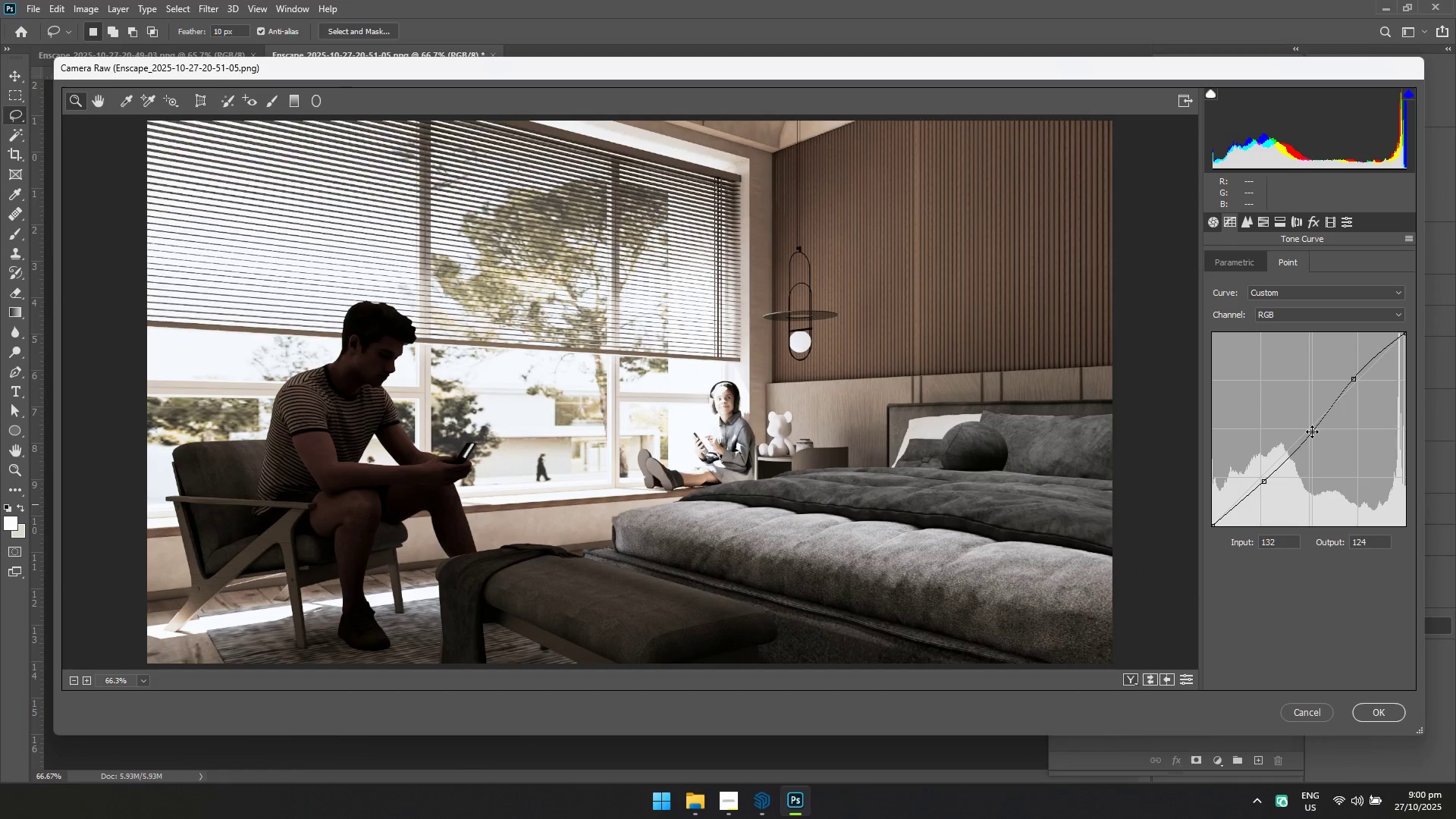 
left_click([1312, 431])
 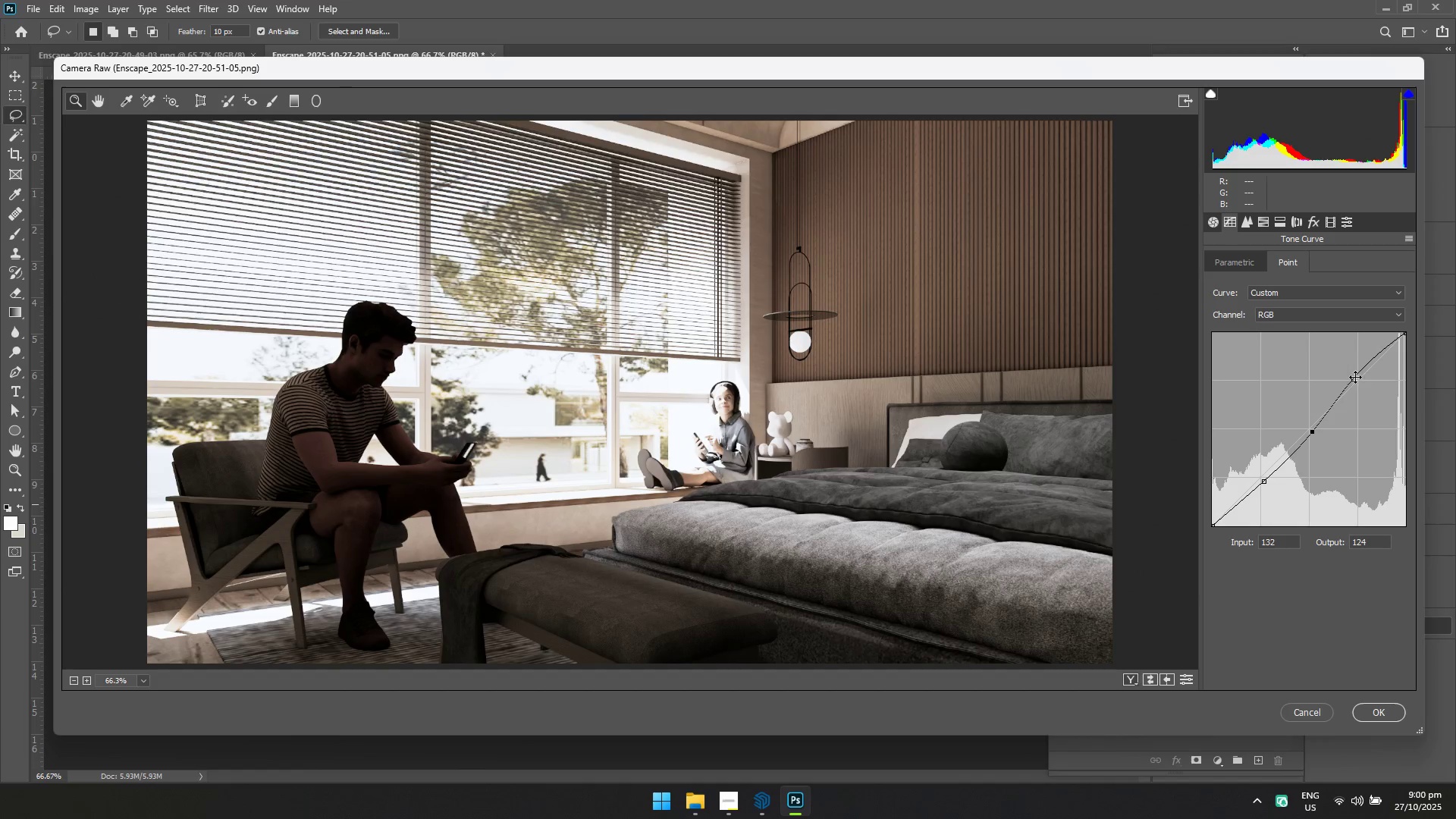 
left_click_drag(start_coordinate=[1353, 378], to_coordinate=[1353, 374])
 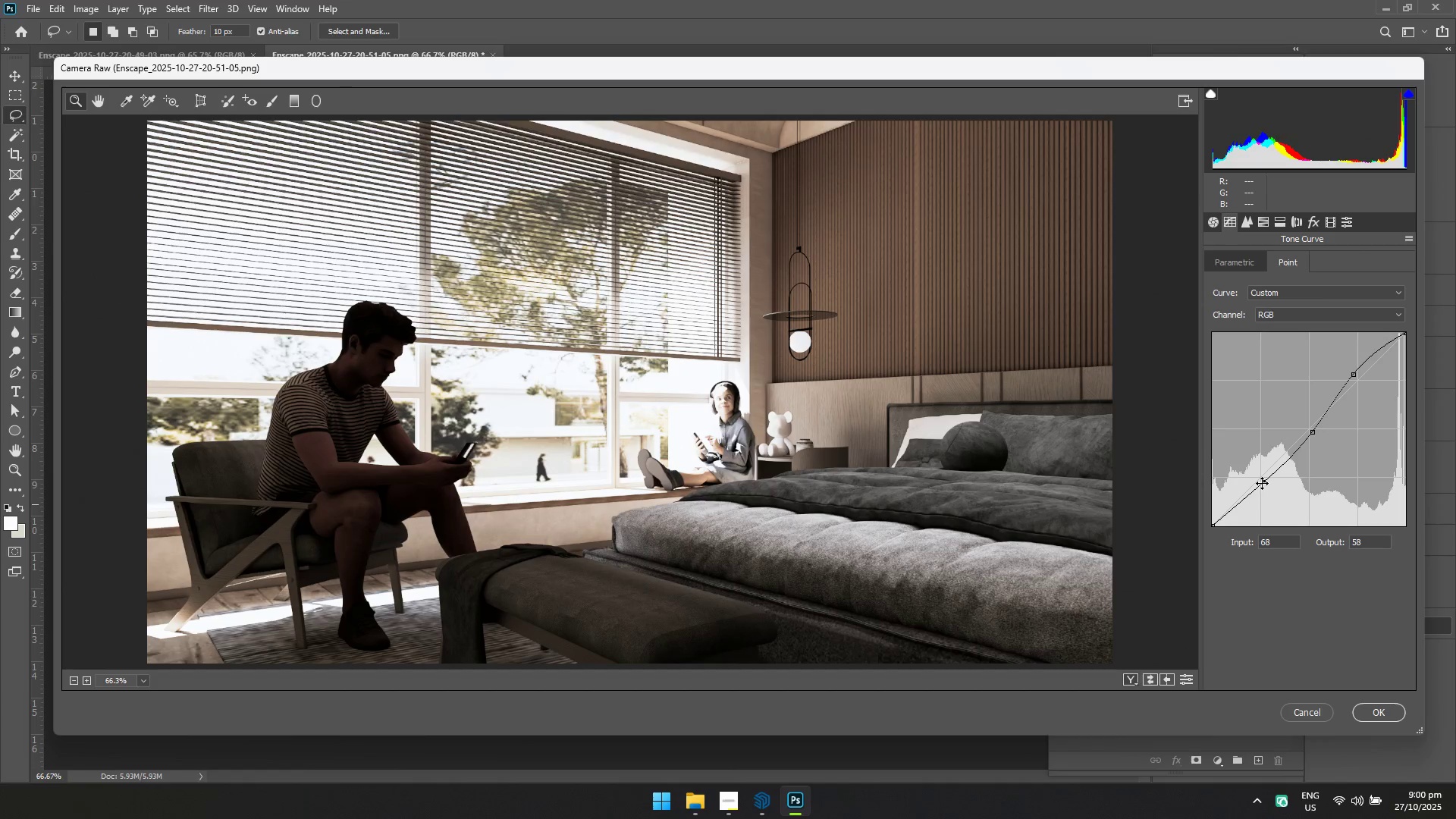 
left_click([1241, 258])
 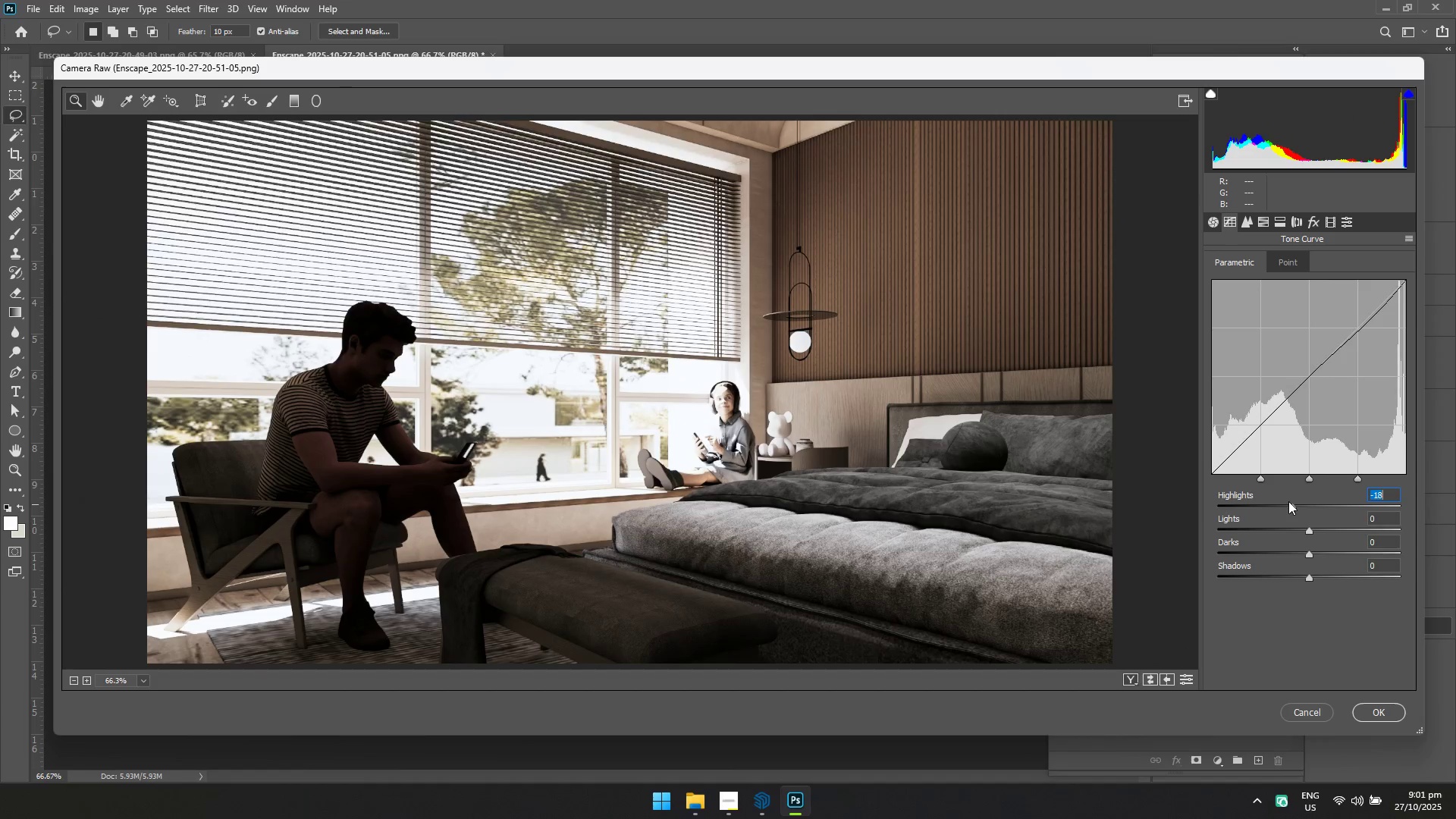 
left_click([1294, 526])
 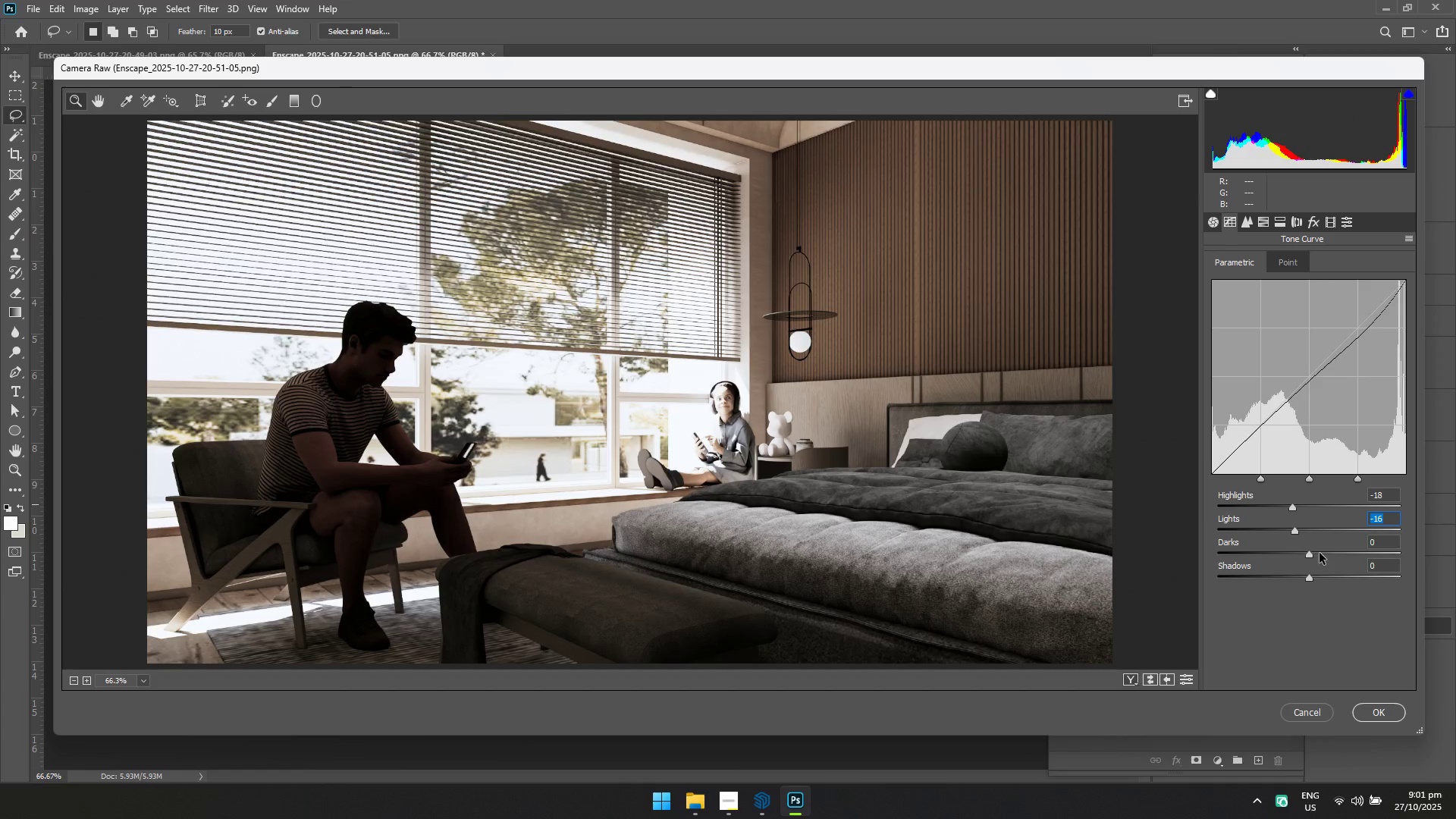 
left_click([1326, 554])
 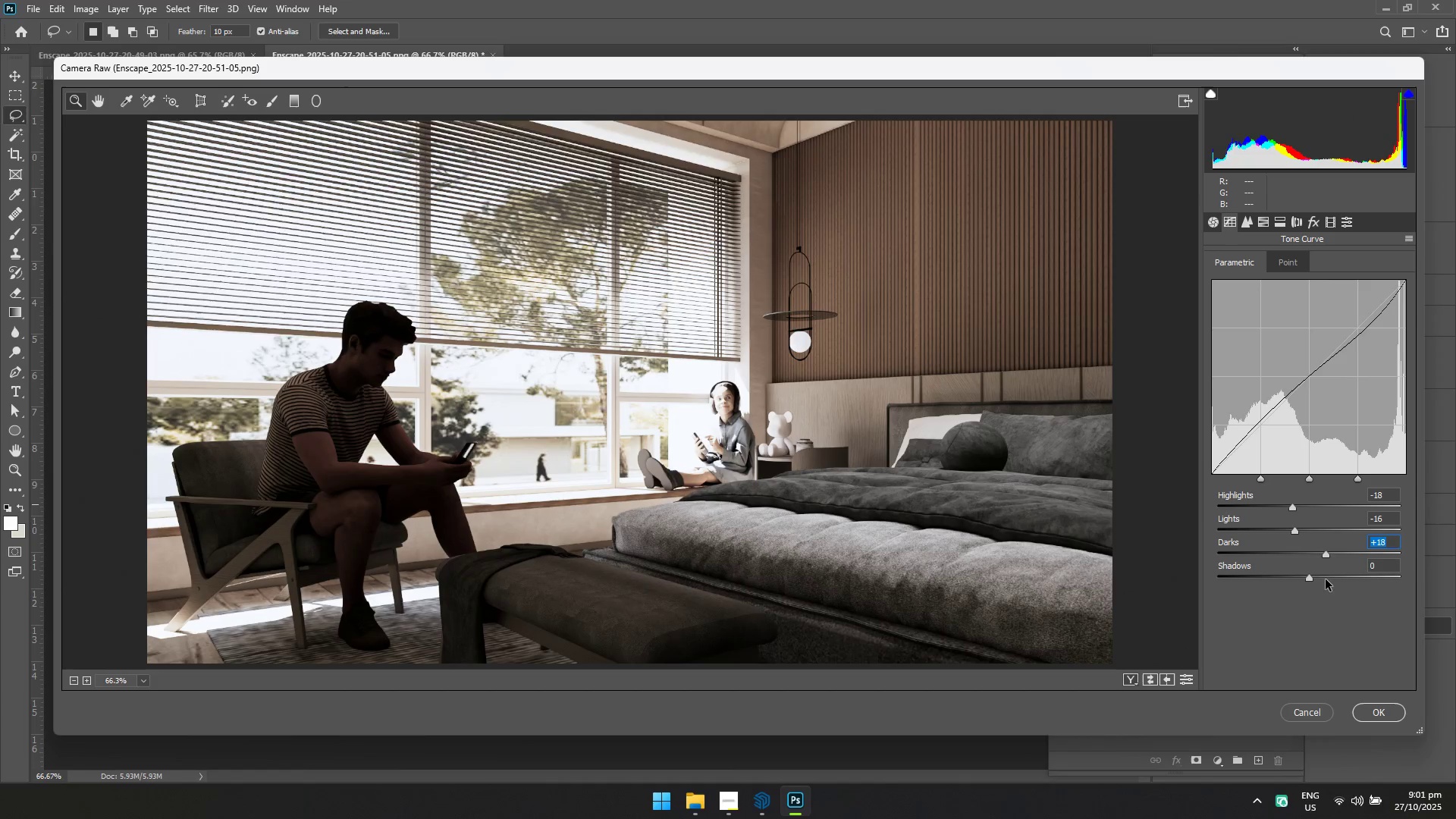 
left_click([1325, 579])
 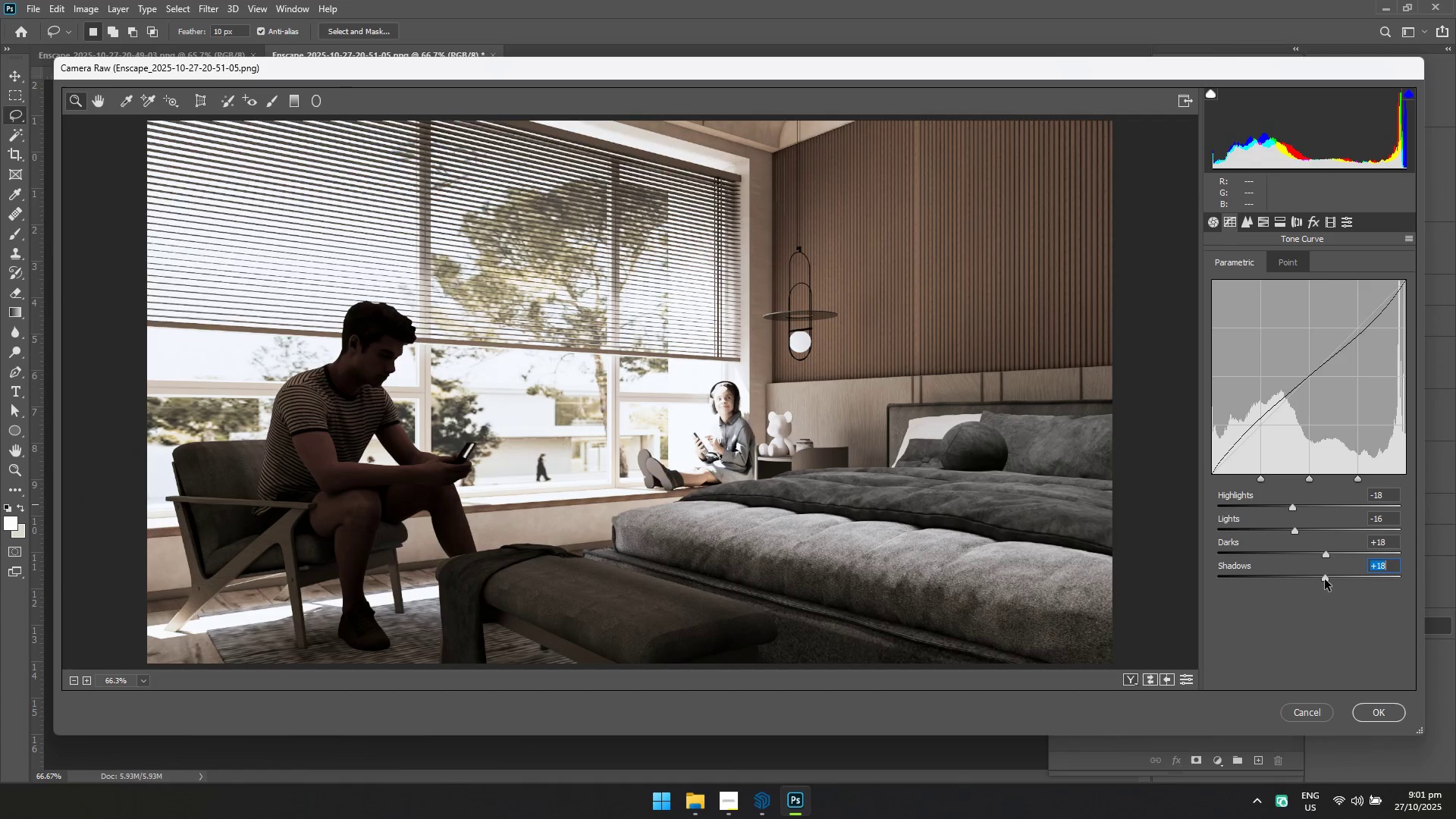 
left_click_drag(start_coordinate=[1325, 579], to_coordinate=[1331, 581])
 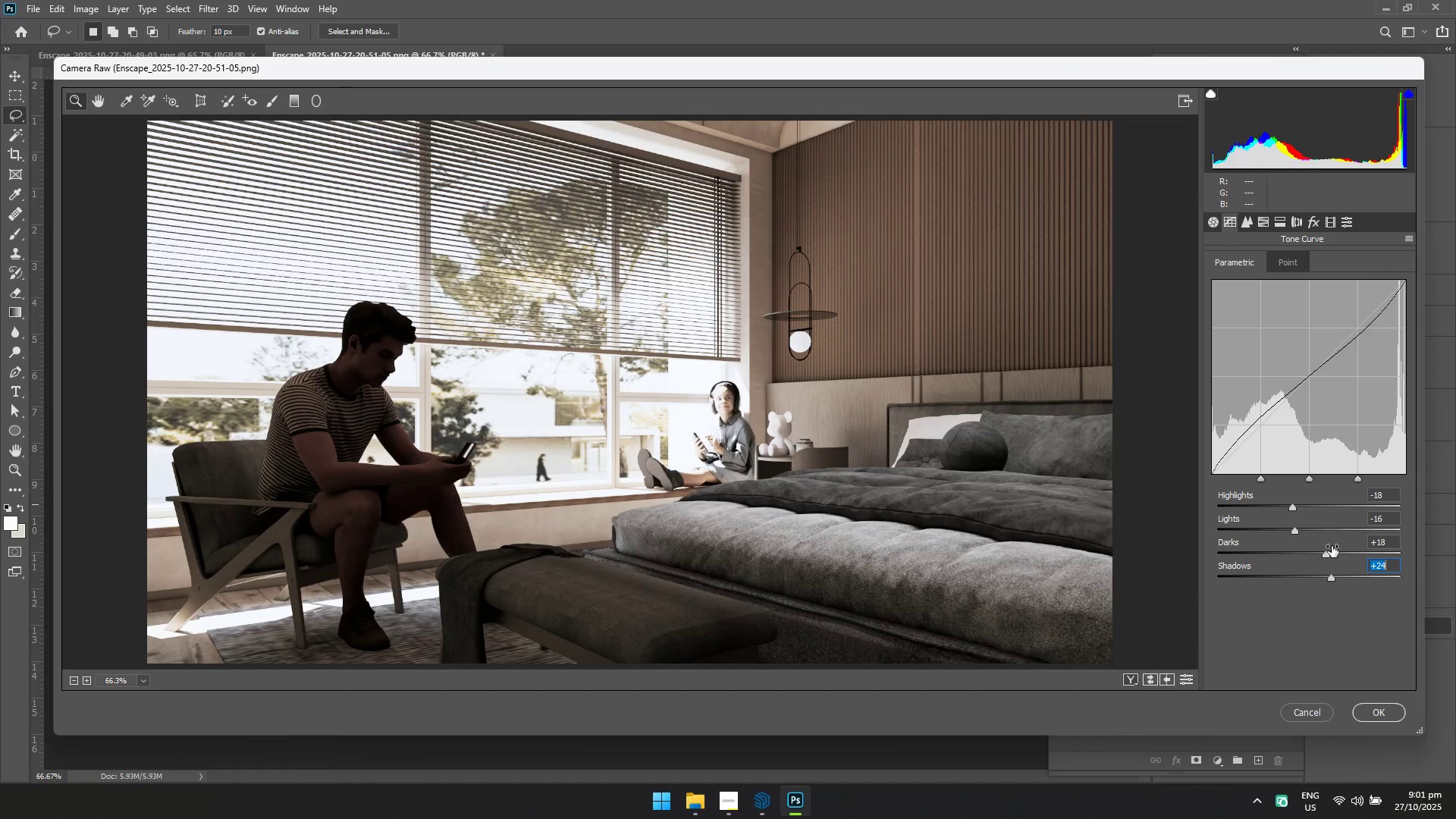 
left_click_drag(start_coordinate=[1330, 579], to_coordinate=[1326, 575])
 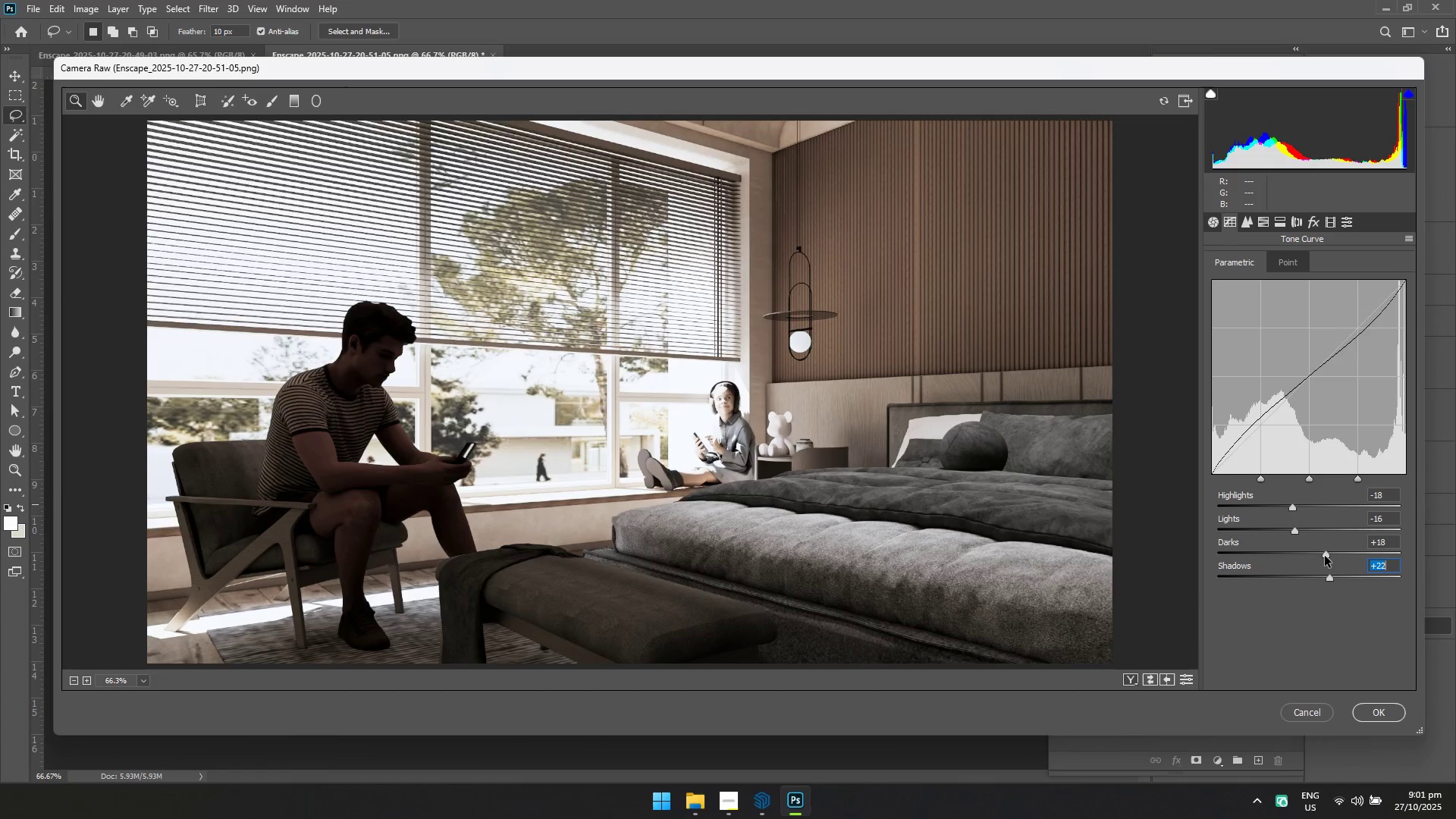 
left_click_drag(start_coordinate=[1325, 554], to_coordinate=[1329, 554])
 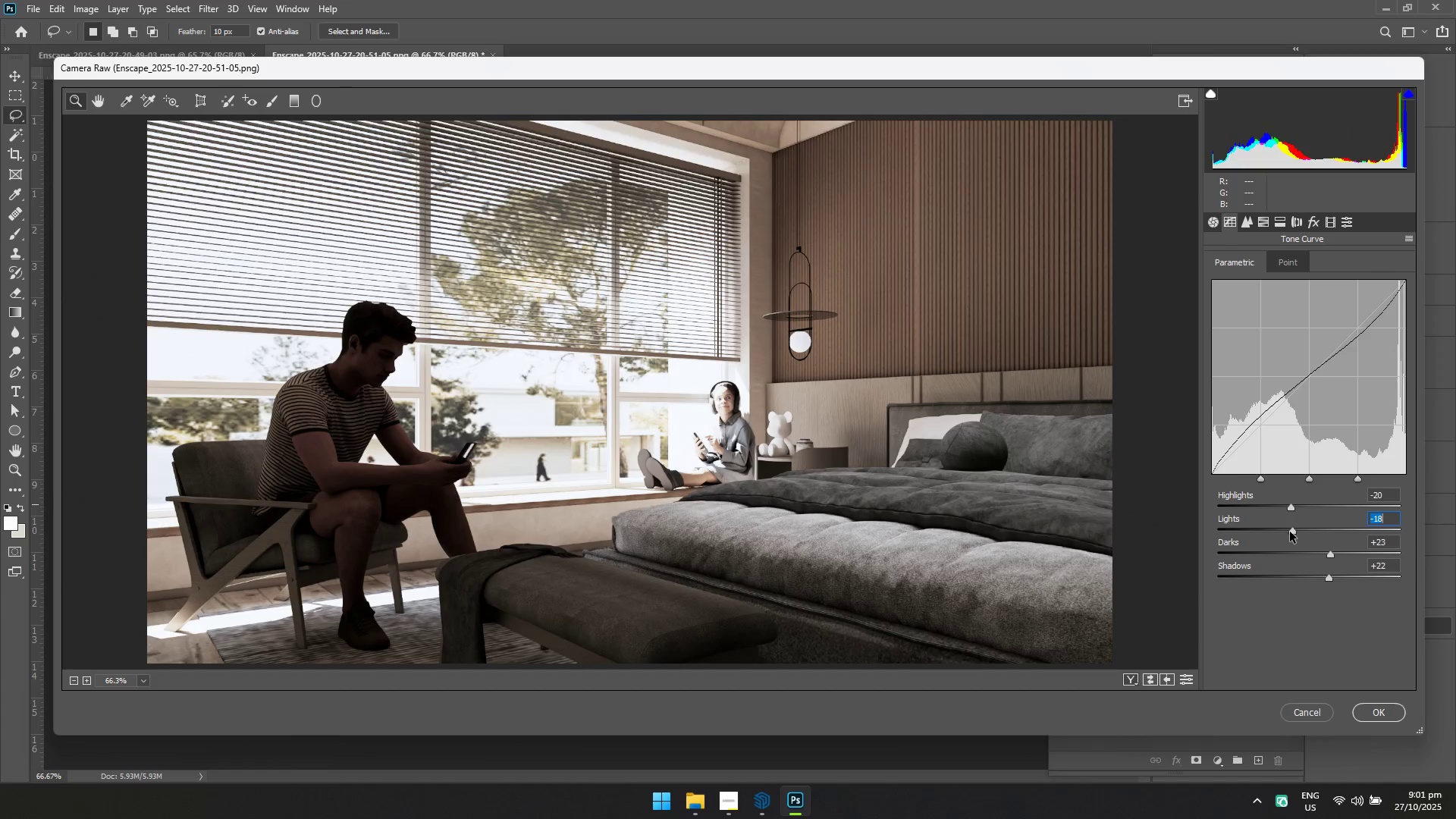 
left_click([1238, 260])
 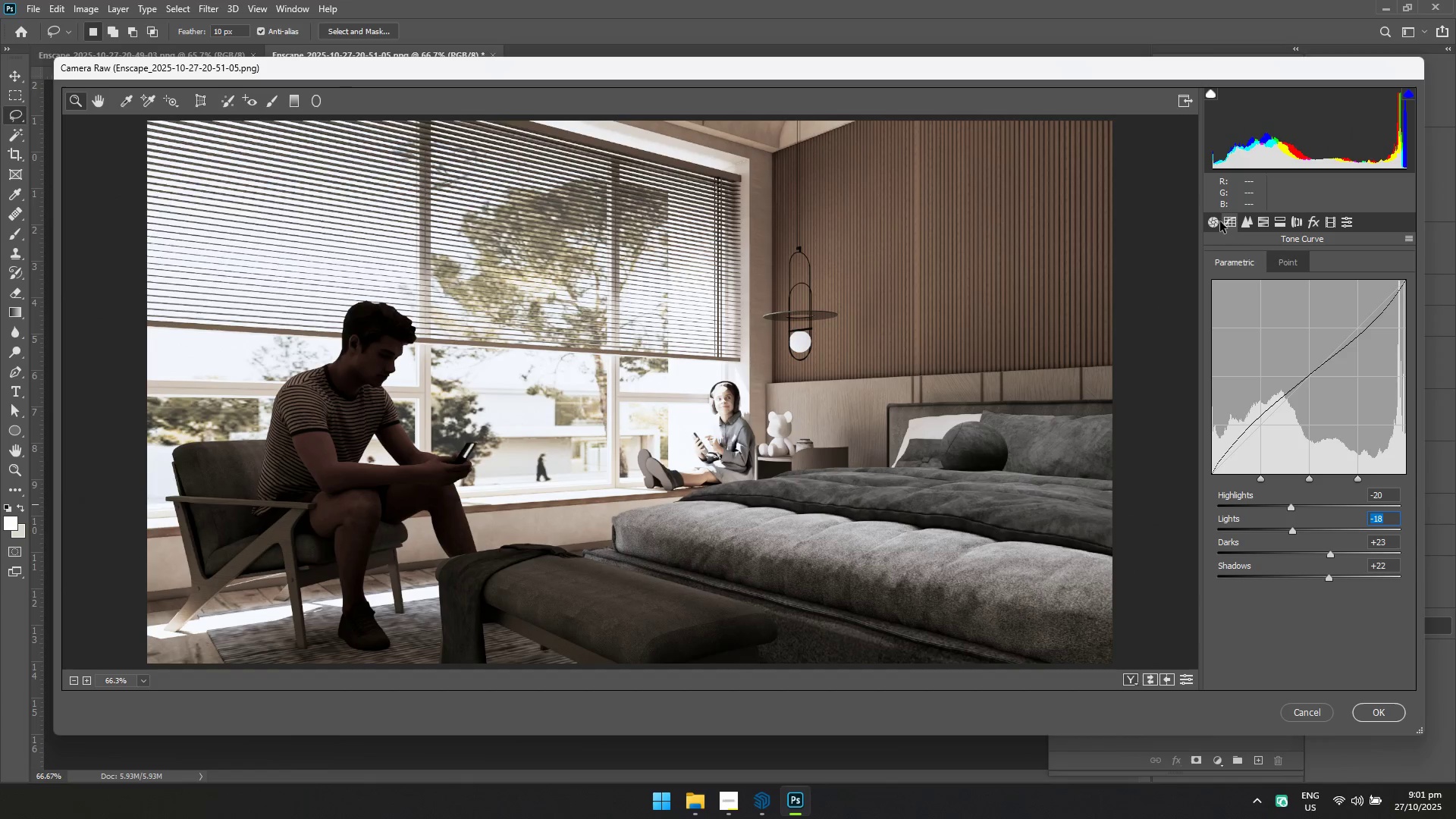 
left_click([1214, 218])
 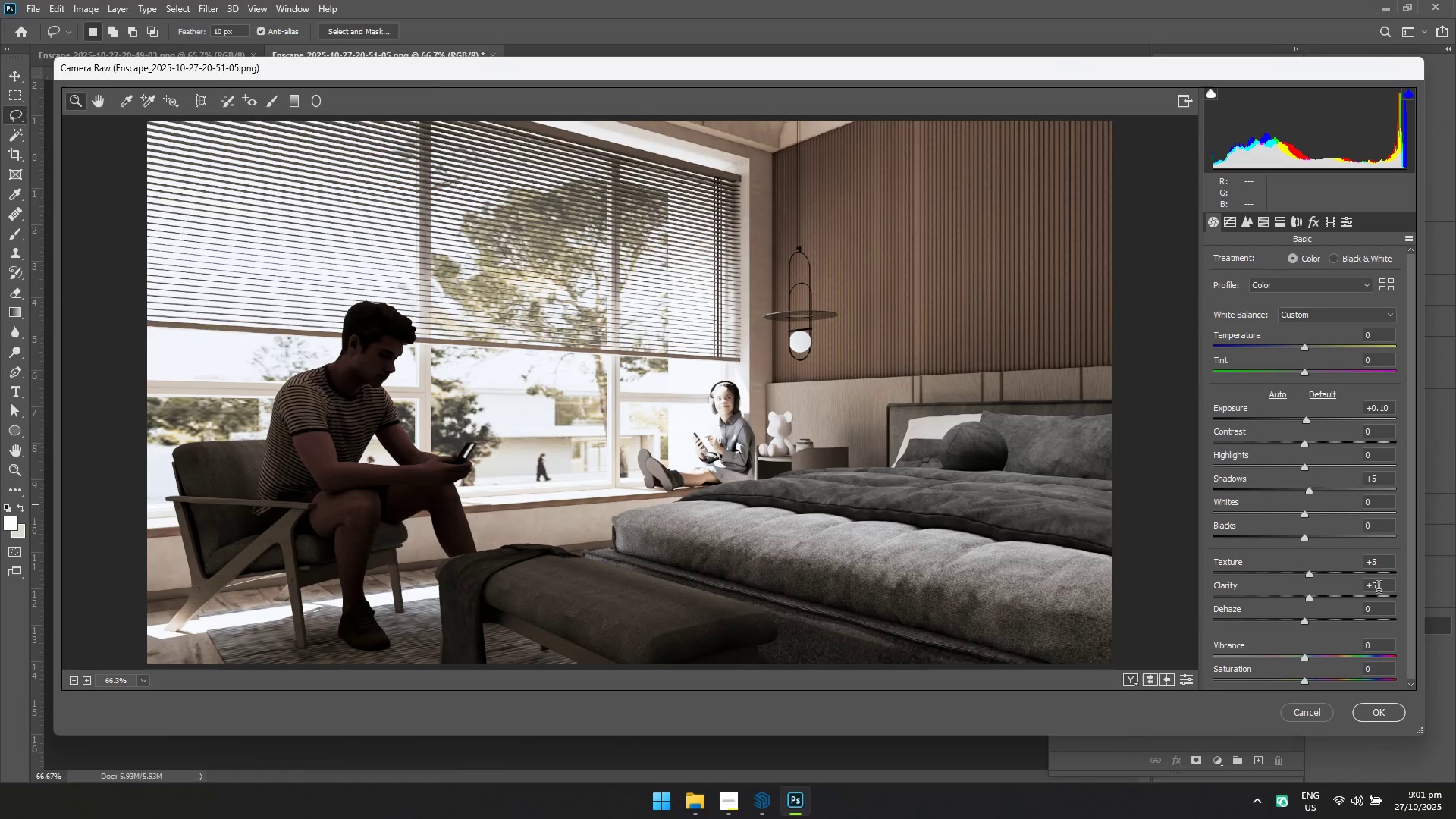 
left_click_drag(start_coordinate=[1379, 568], to_coordinate=[1357, 567])
 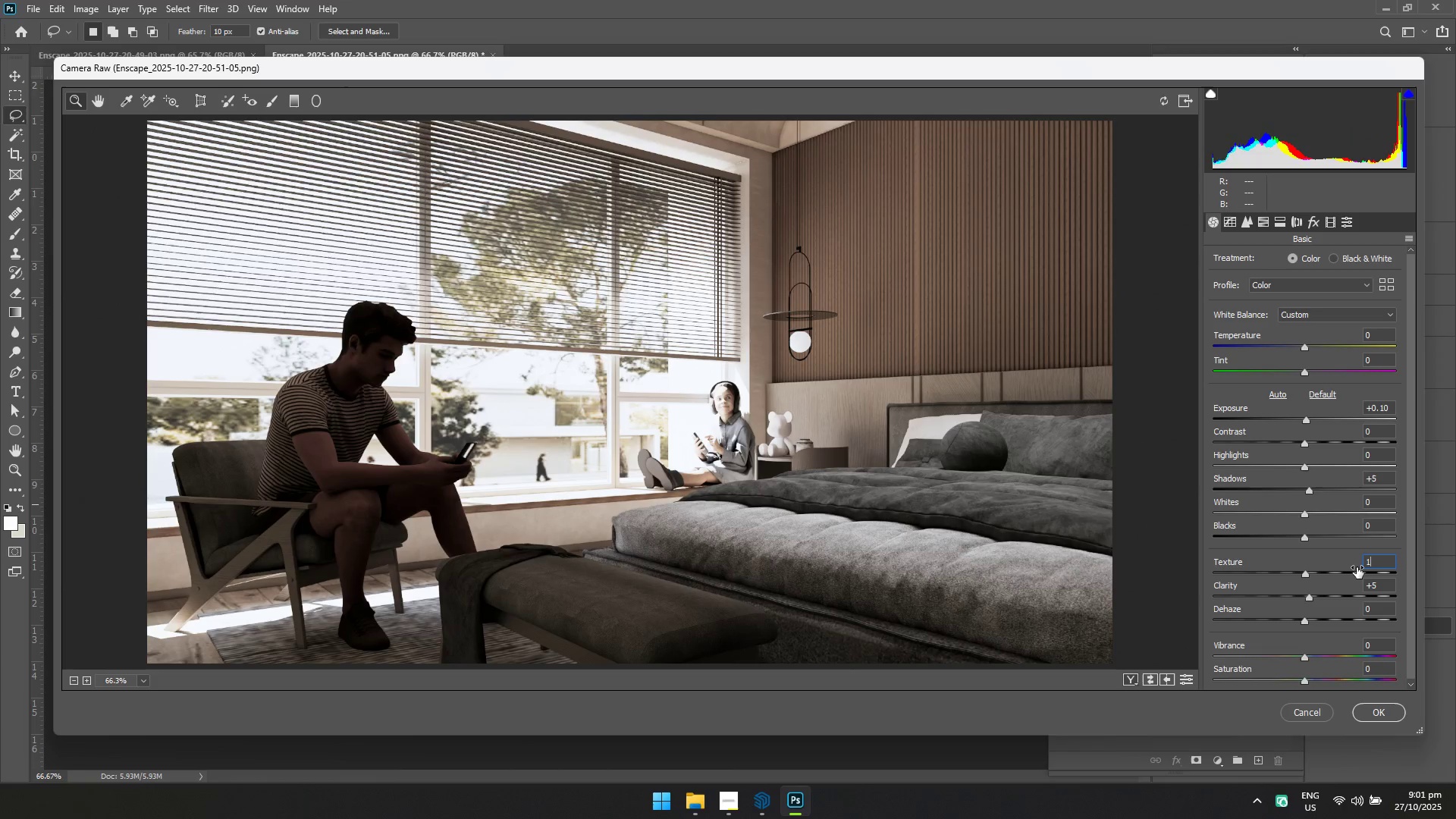 
type(1015)
 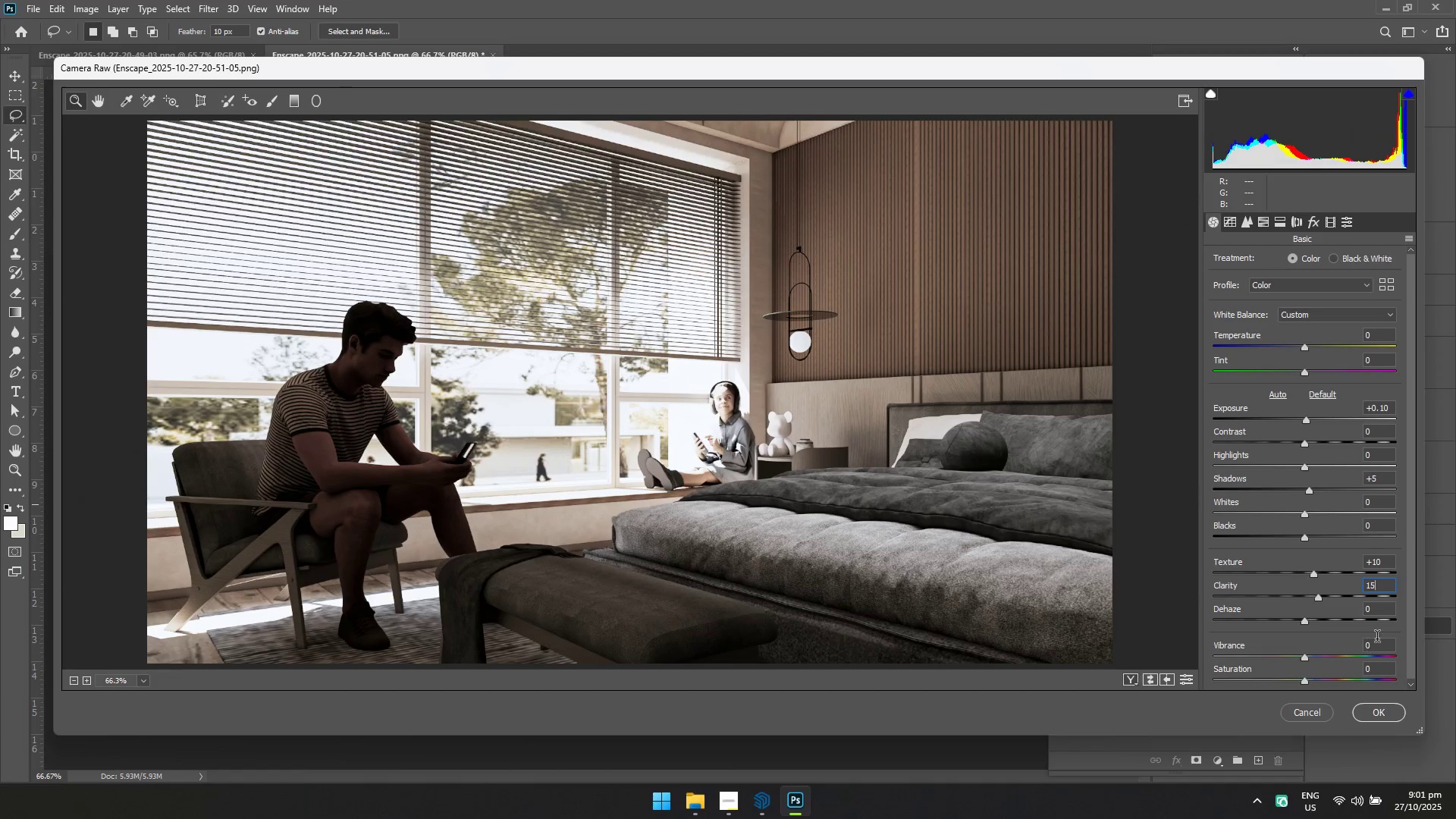 
left_click_drag(start_coordinate=[1387, 585], to_coordinate=[1348, 591])
 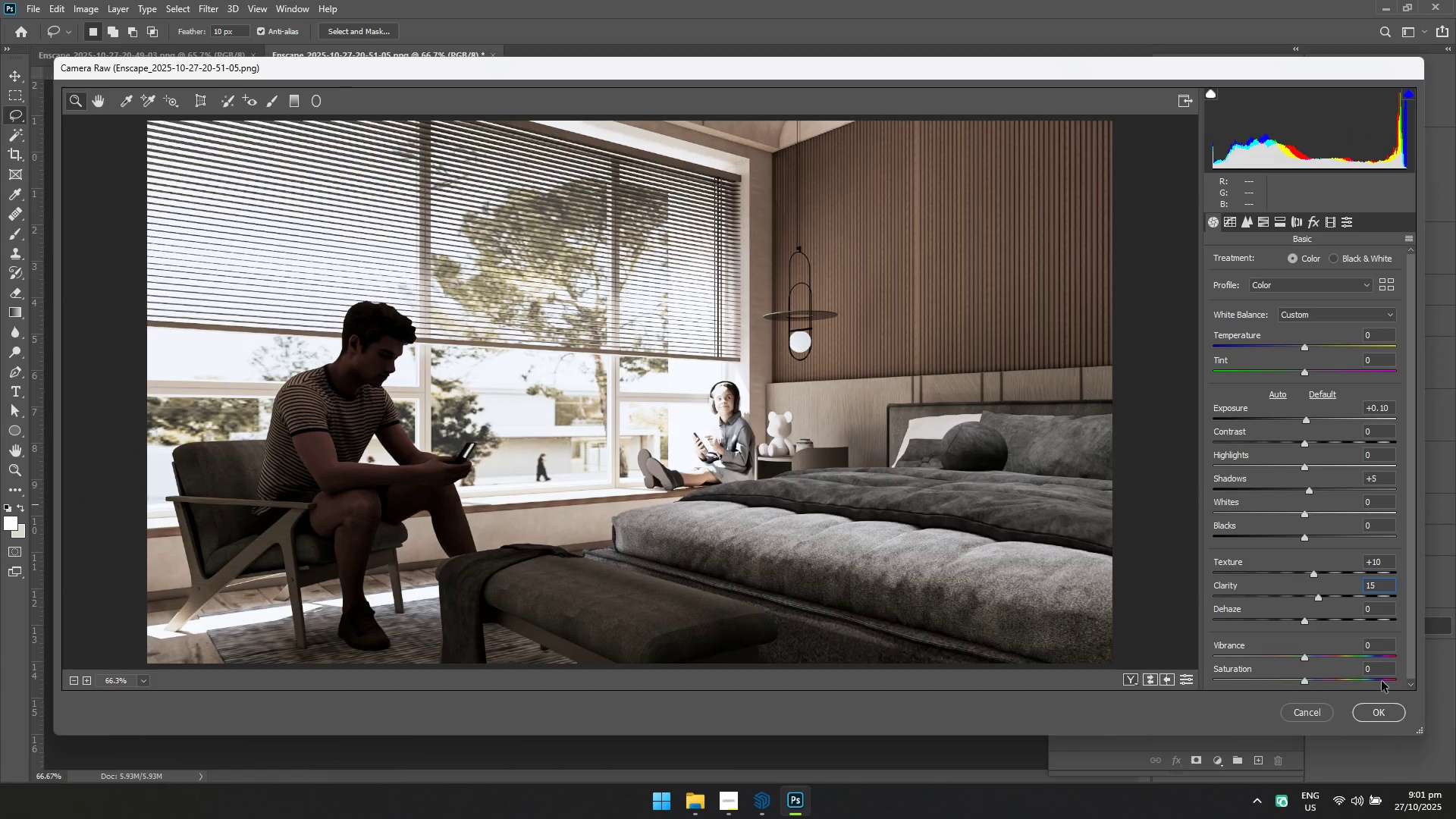 
left_click([1377, 713])
 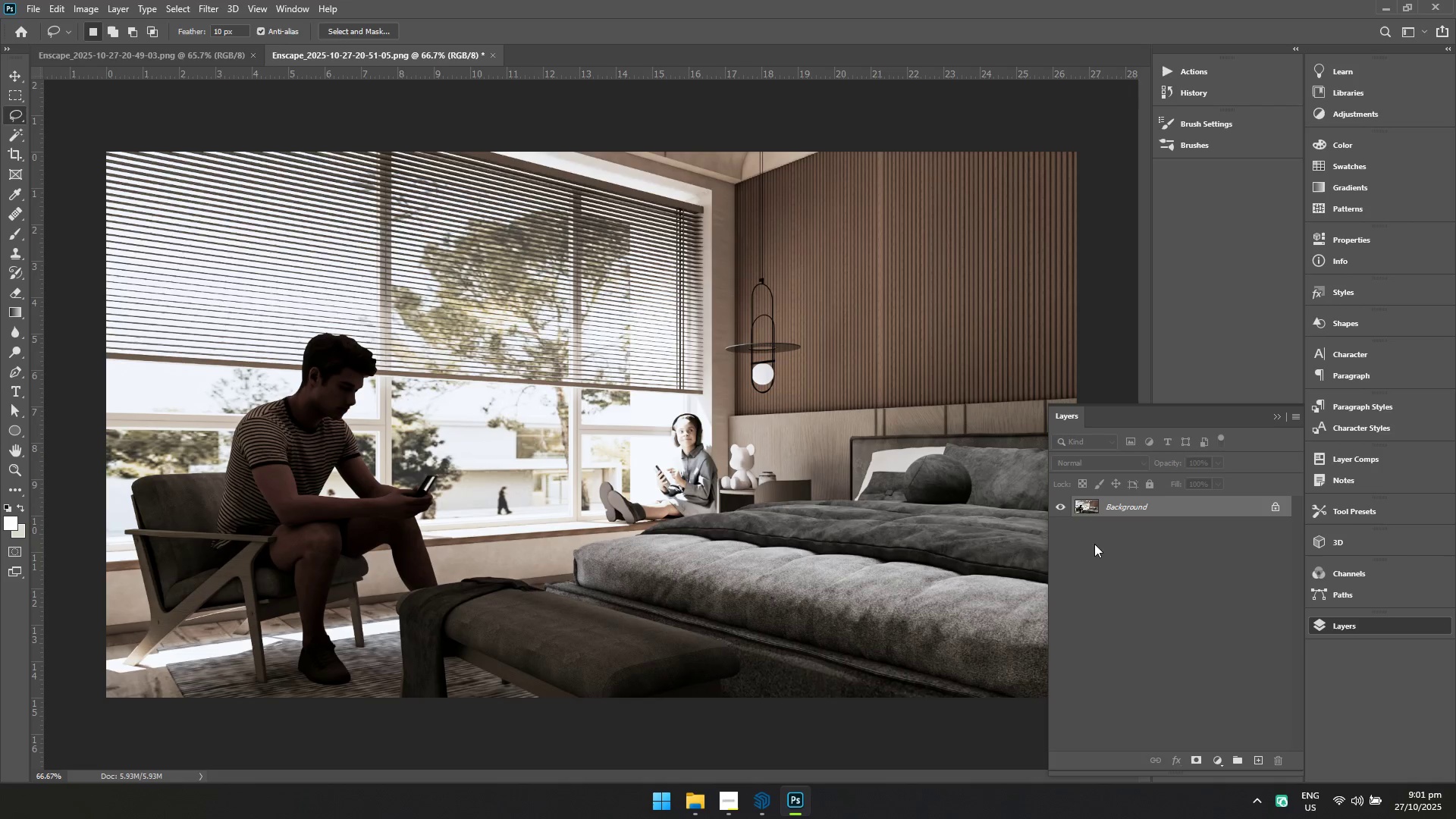 
key(Control+ControlLeft)
 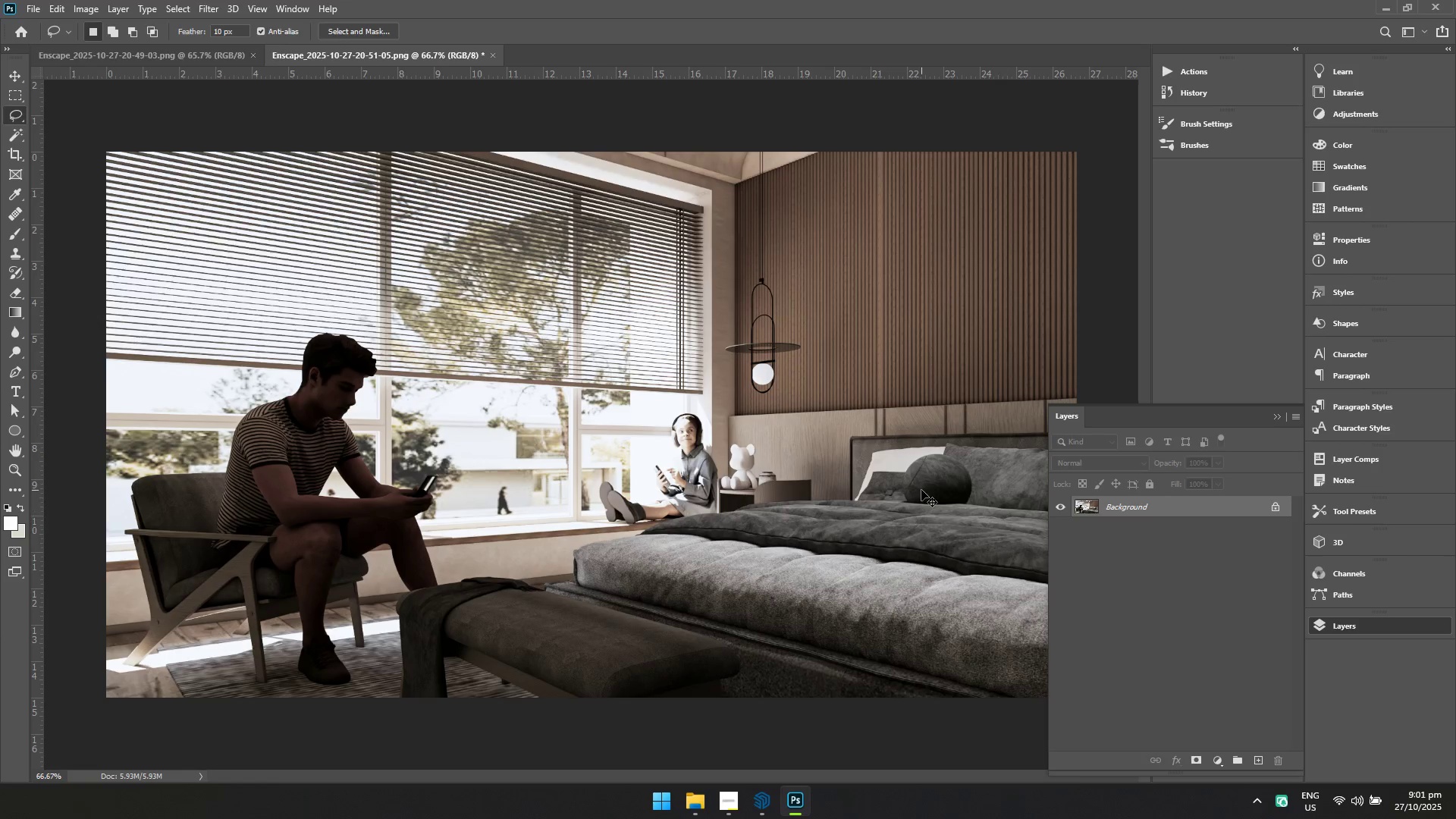 
key(Control+S)
 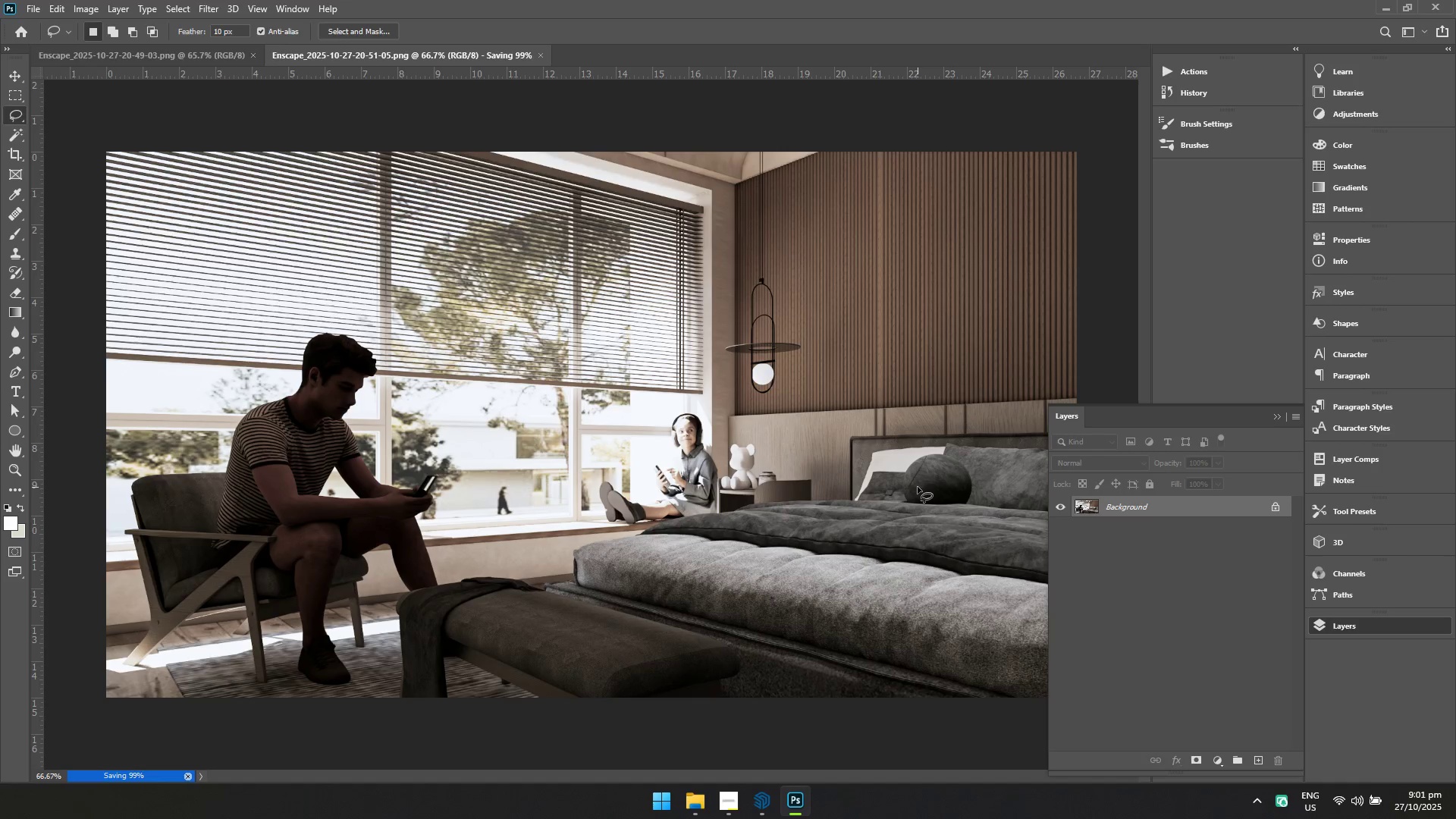 
key(Control+ControlLeft)
 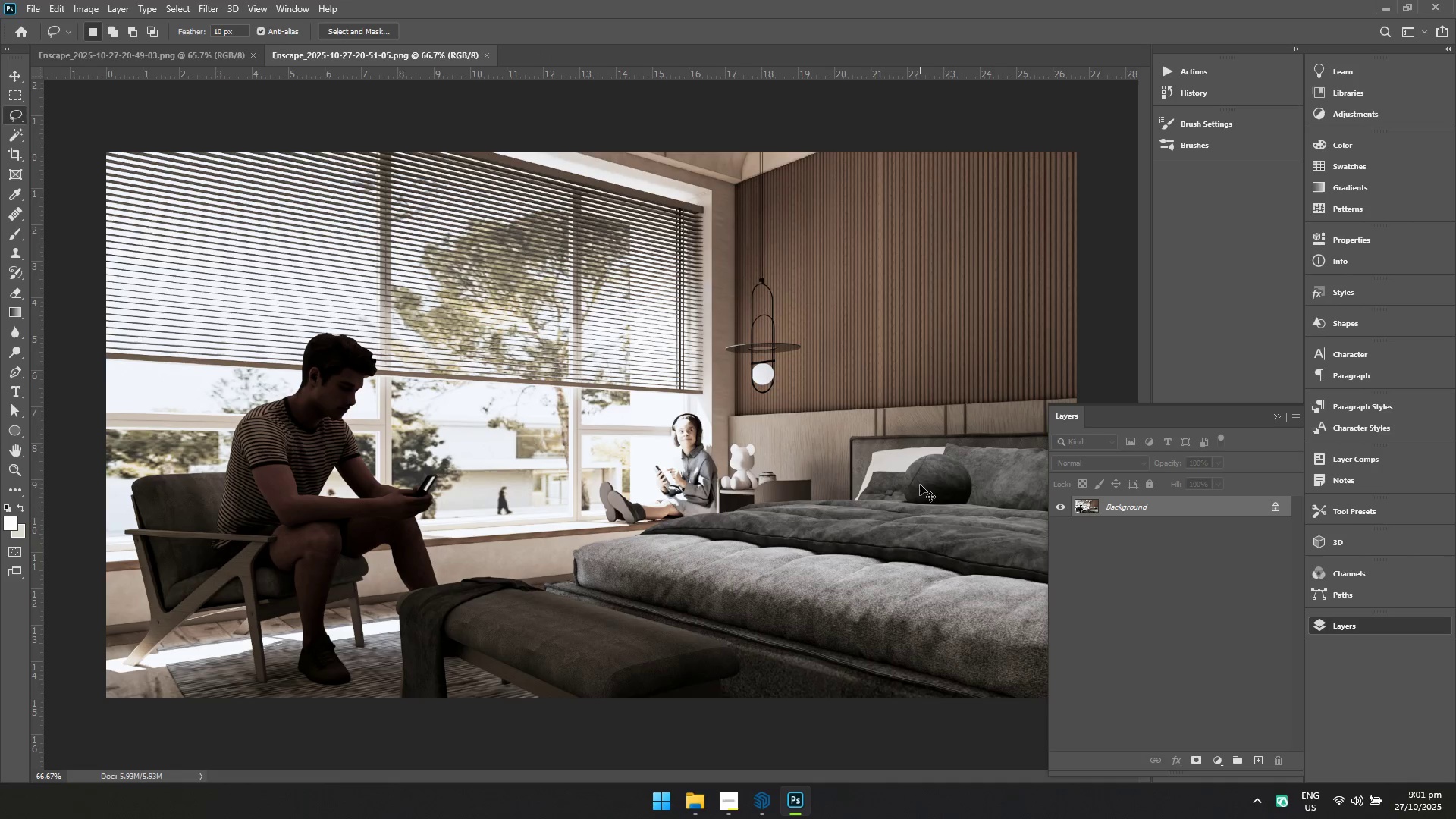 
key(S)
 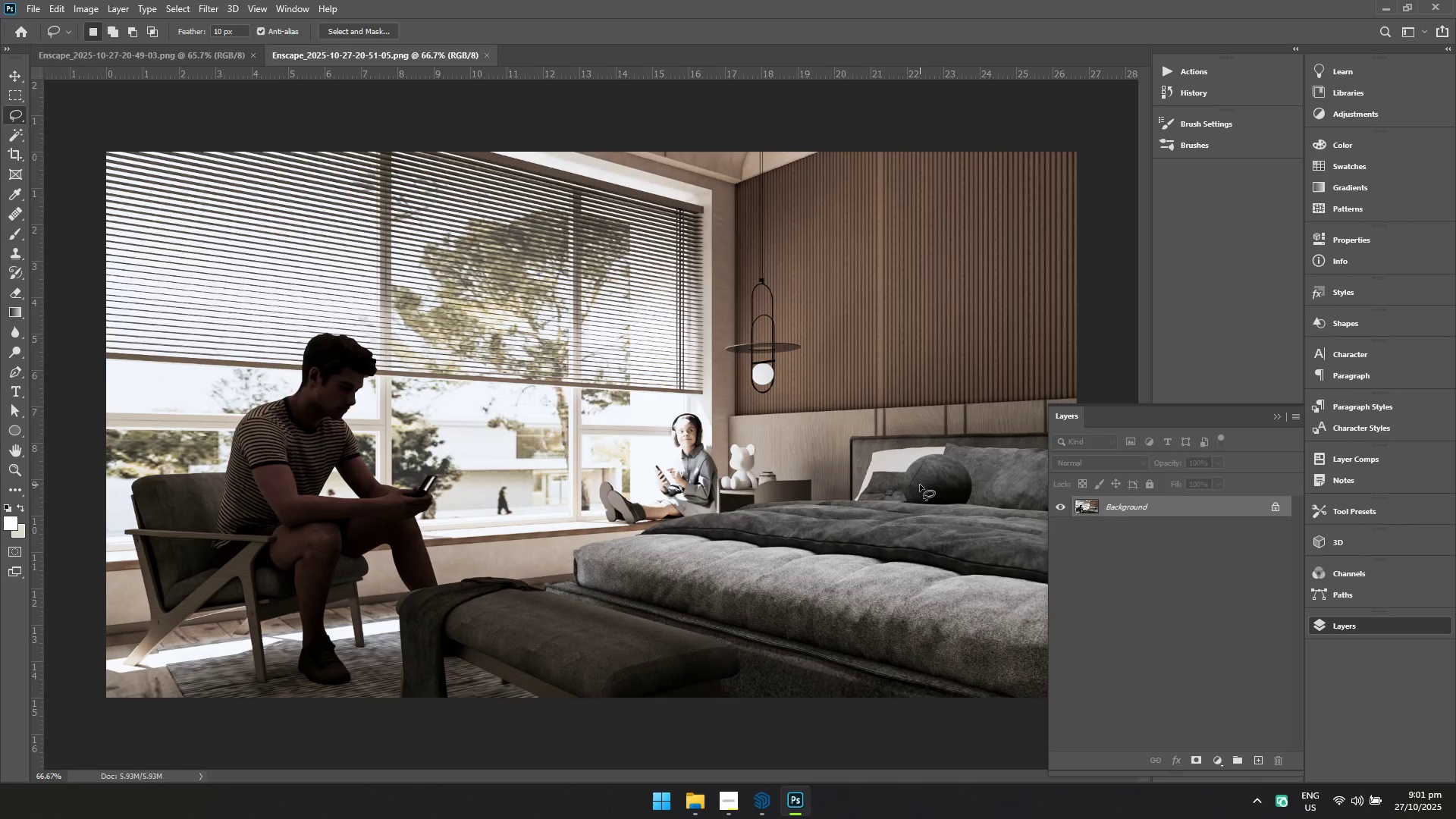 
key(Alt+AltLeft)
 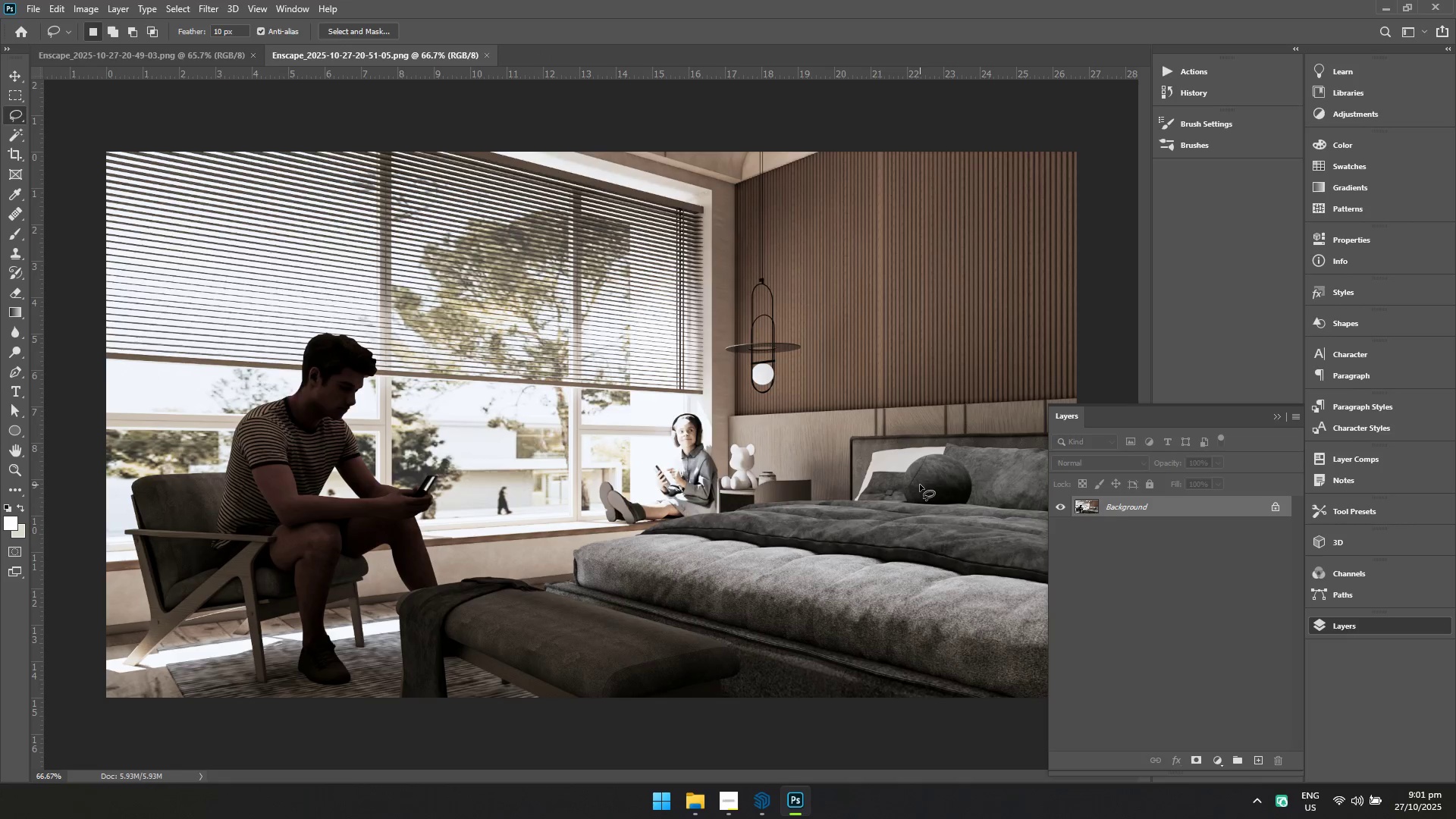 
key(Alt+Tab)
 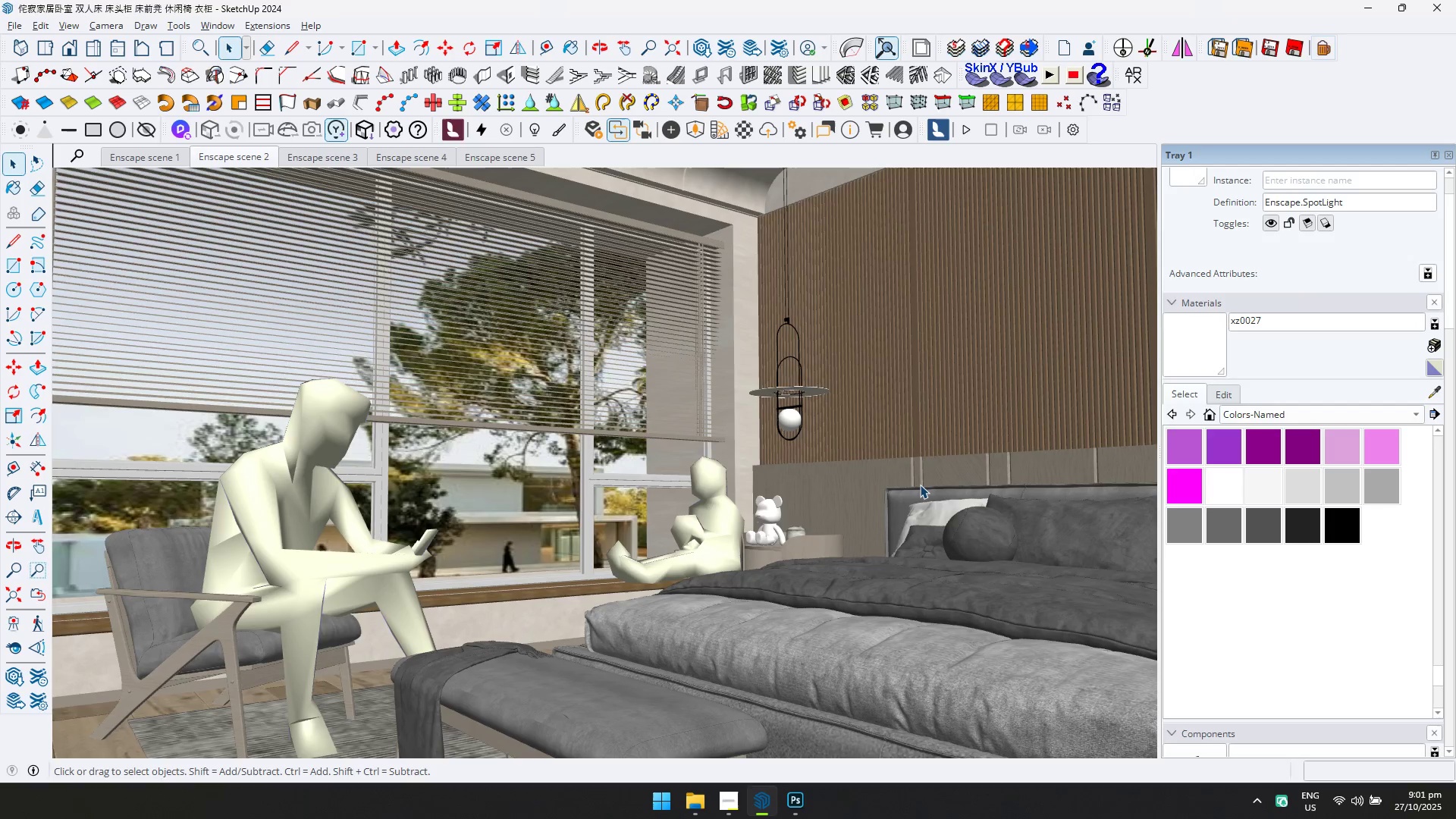 
key(Alt+AltLeft)
 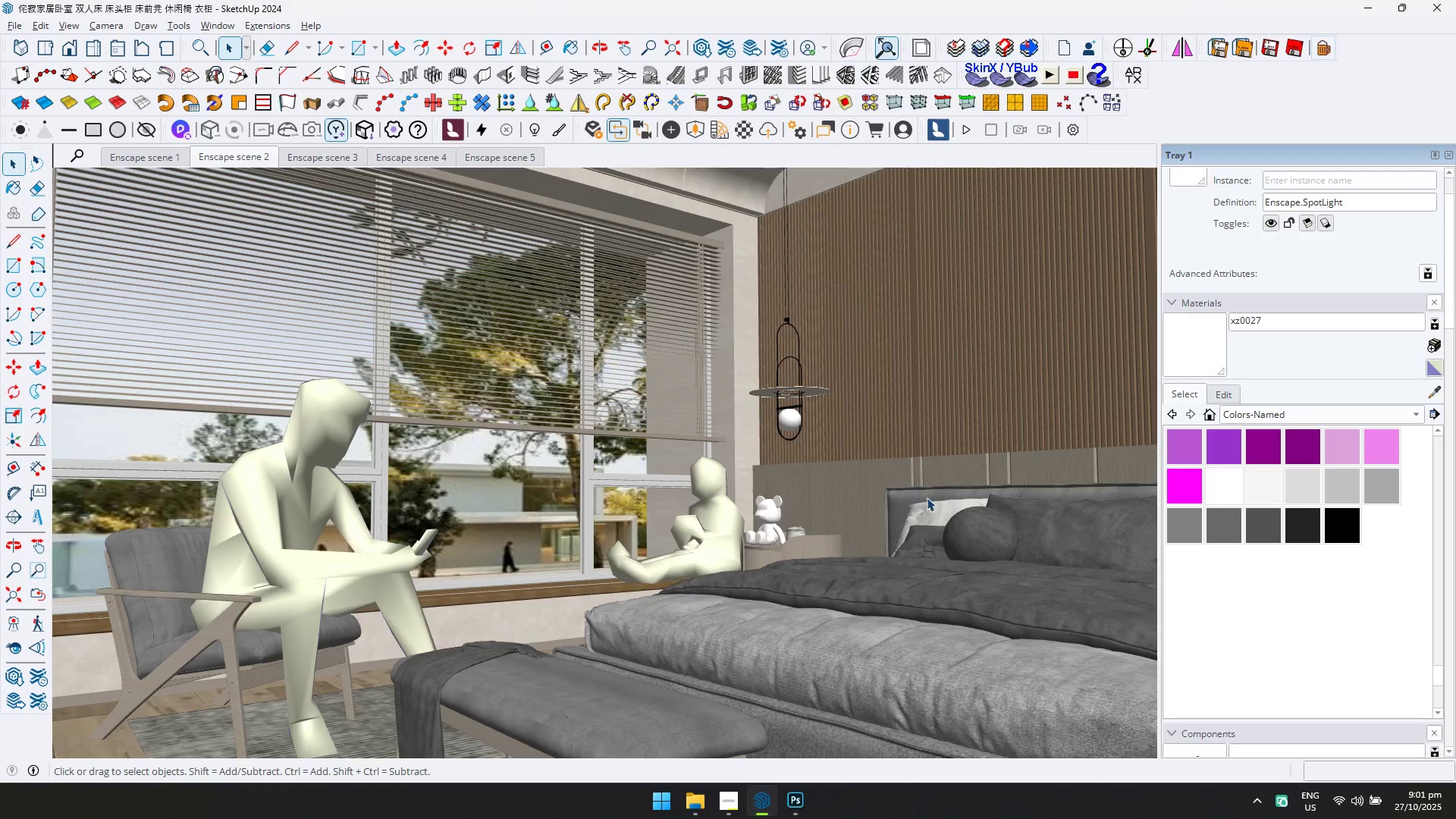 
key(Alt+Tab)
 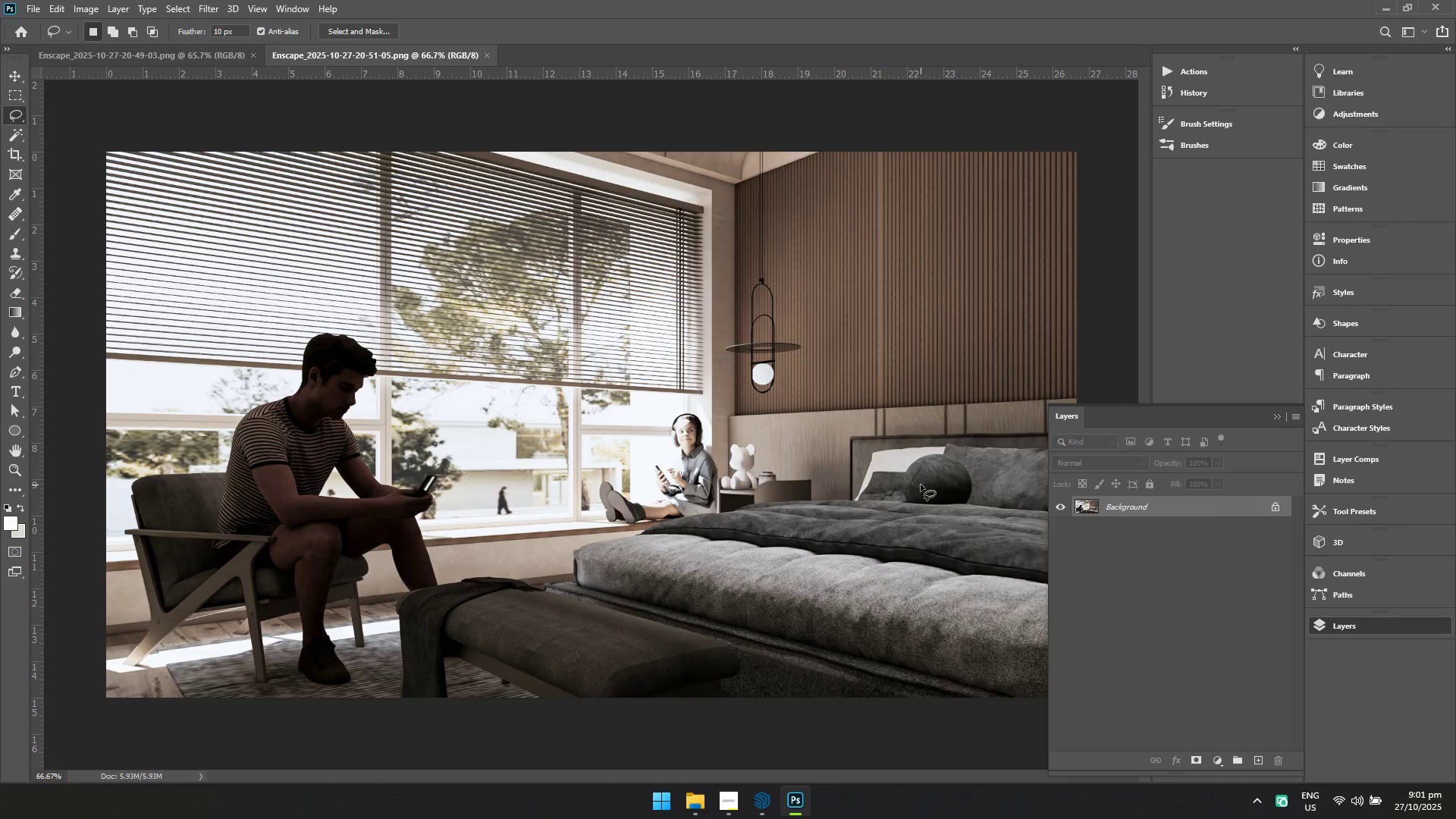 
key(Control+ControlLeft)
 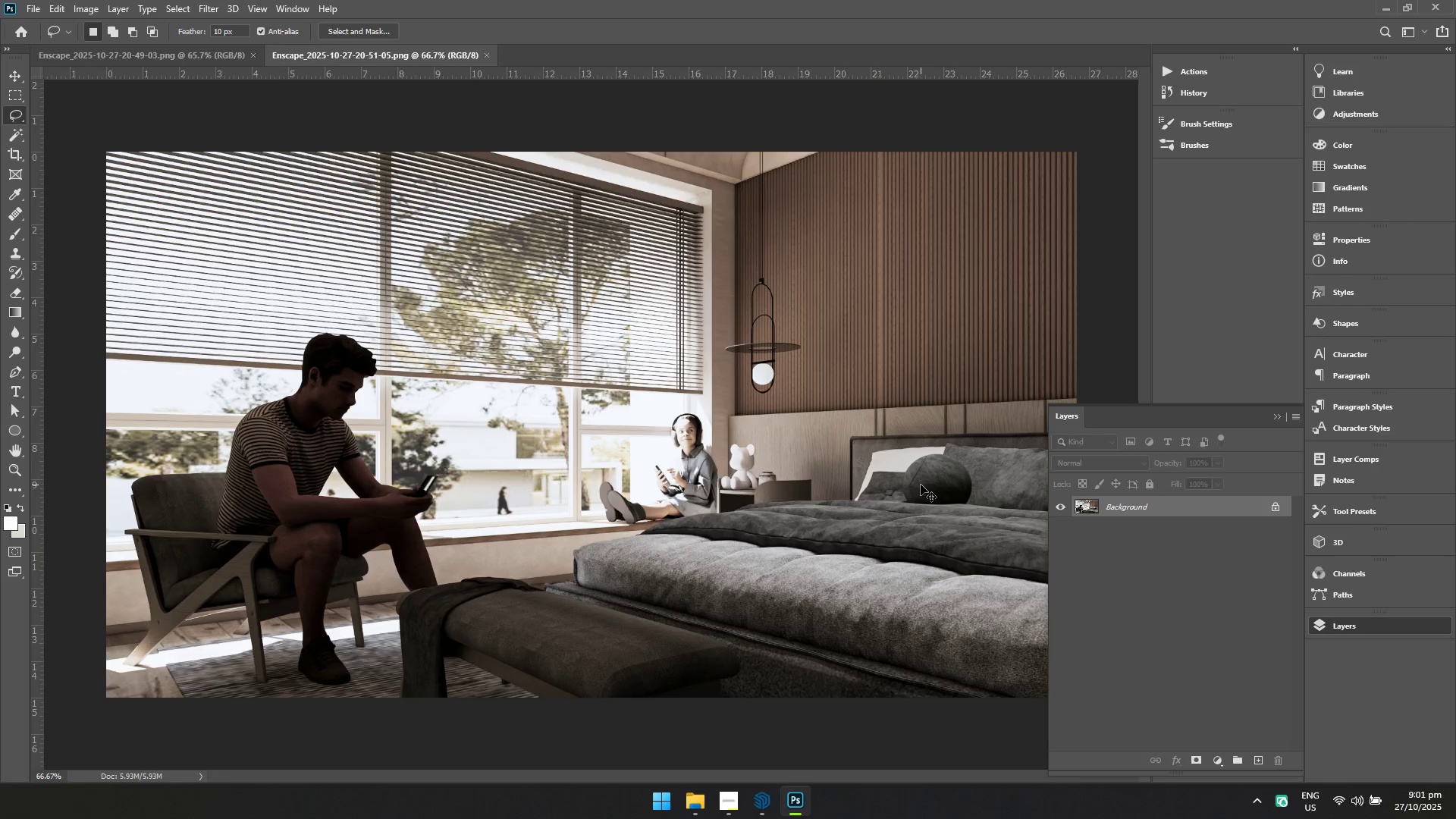 
key(Control+S)
 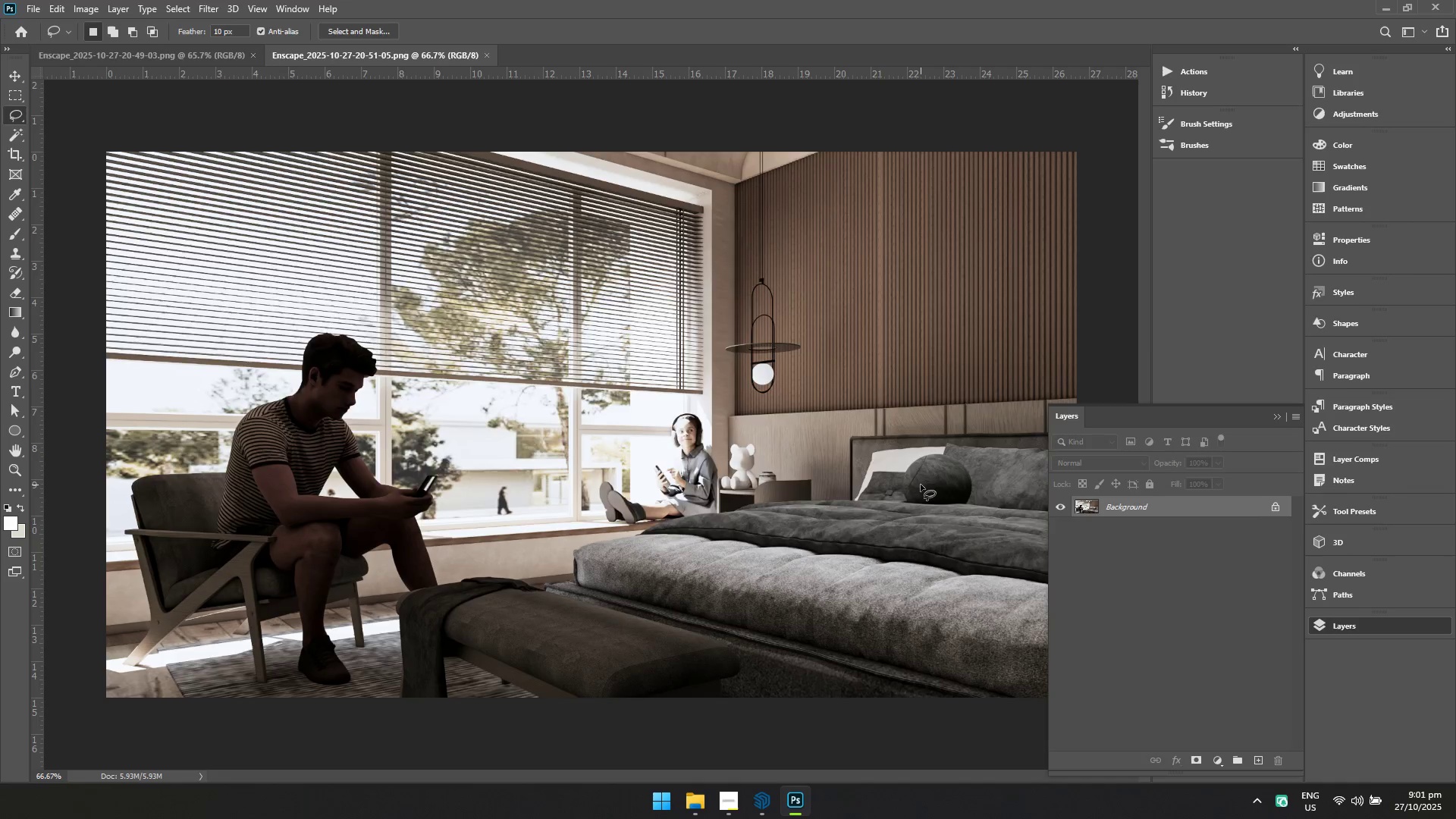 
key(Alt+Tab)
 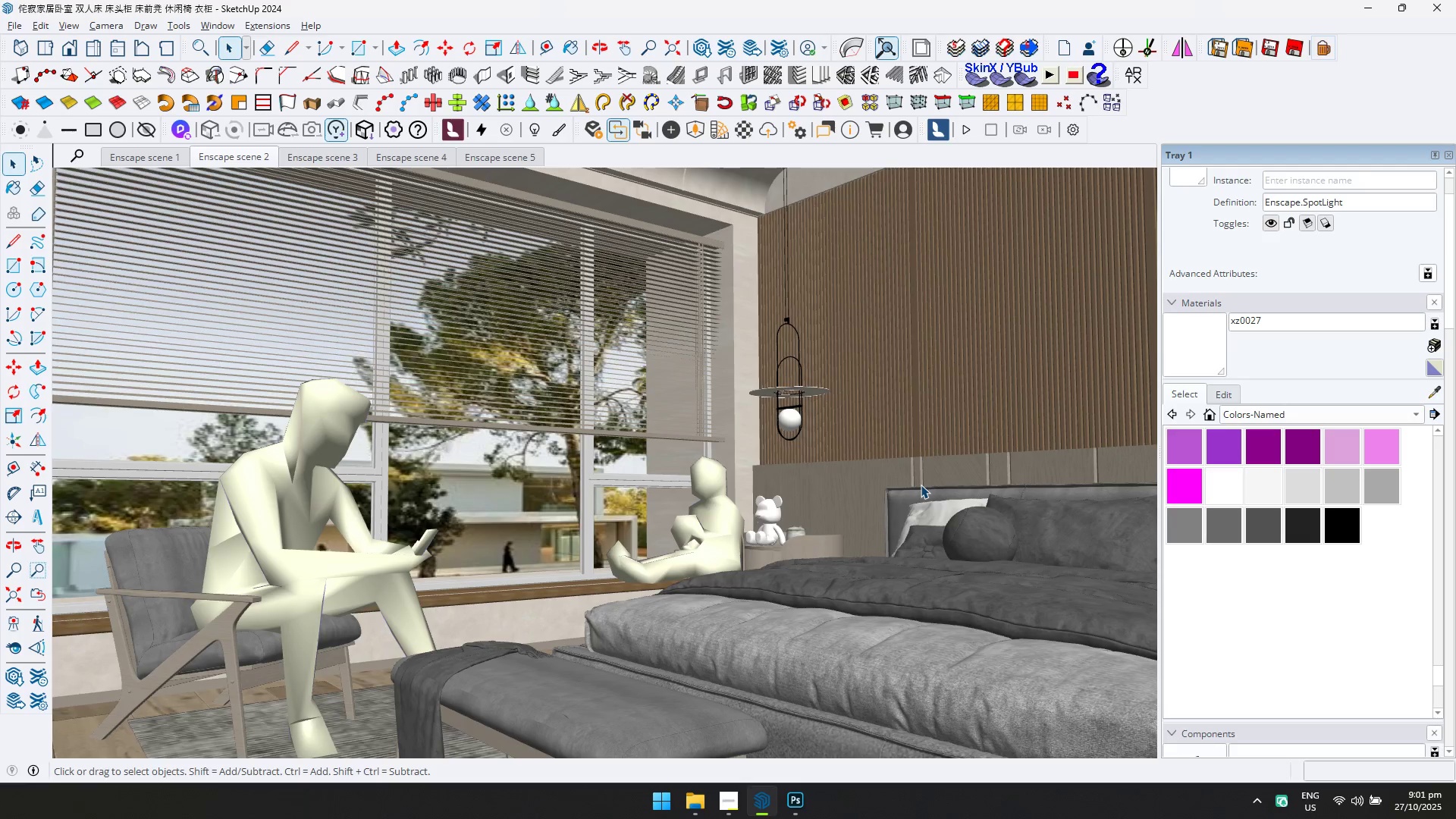 
key(Alt+AltLeft)
 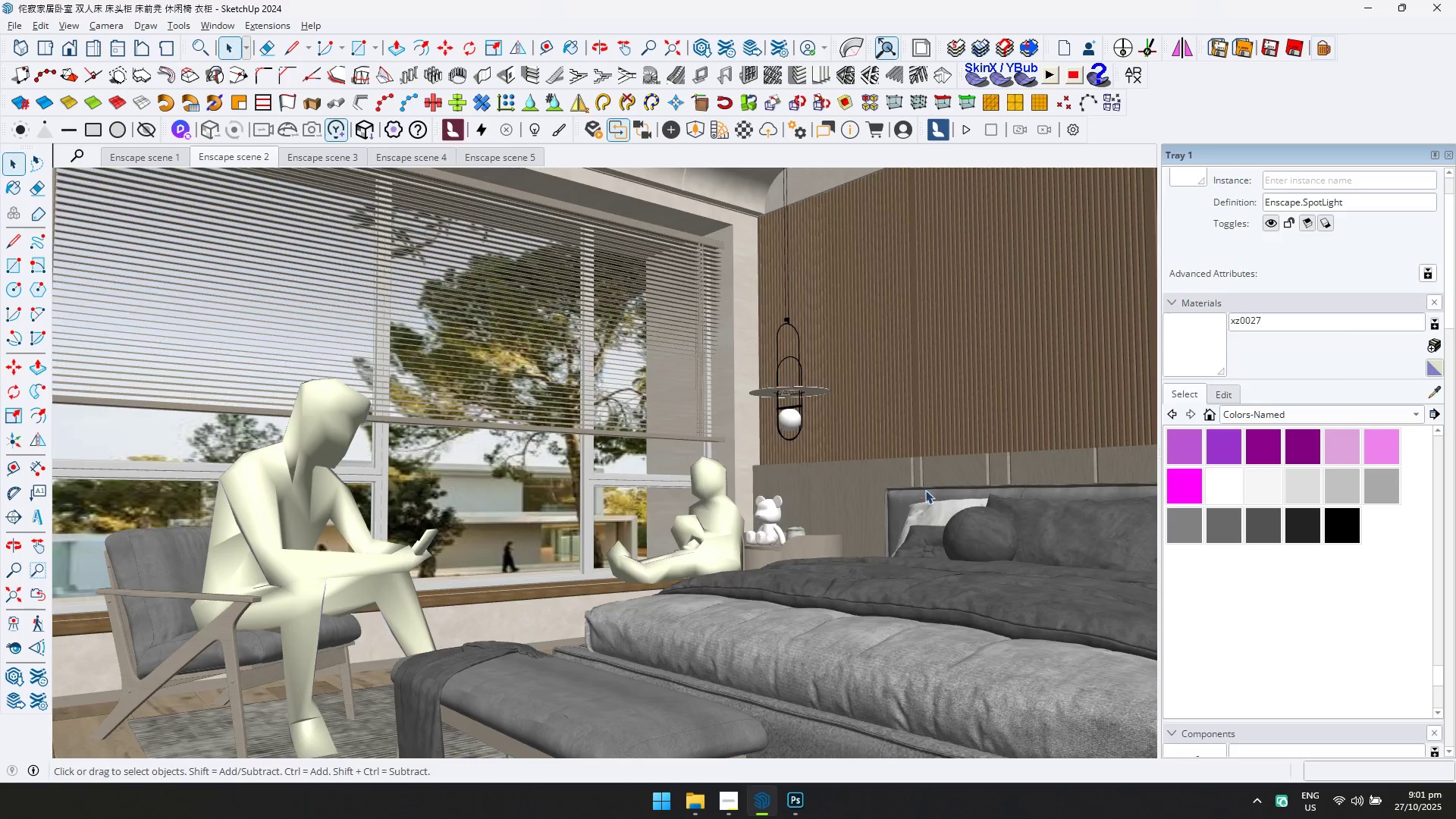 
key(Alt+Tab)
 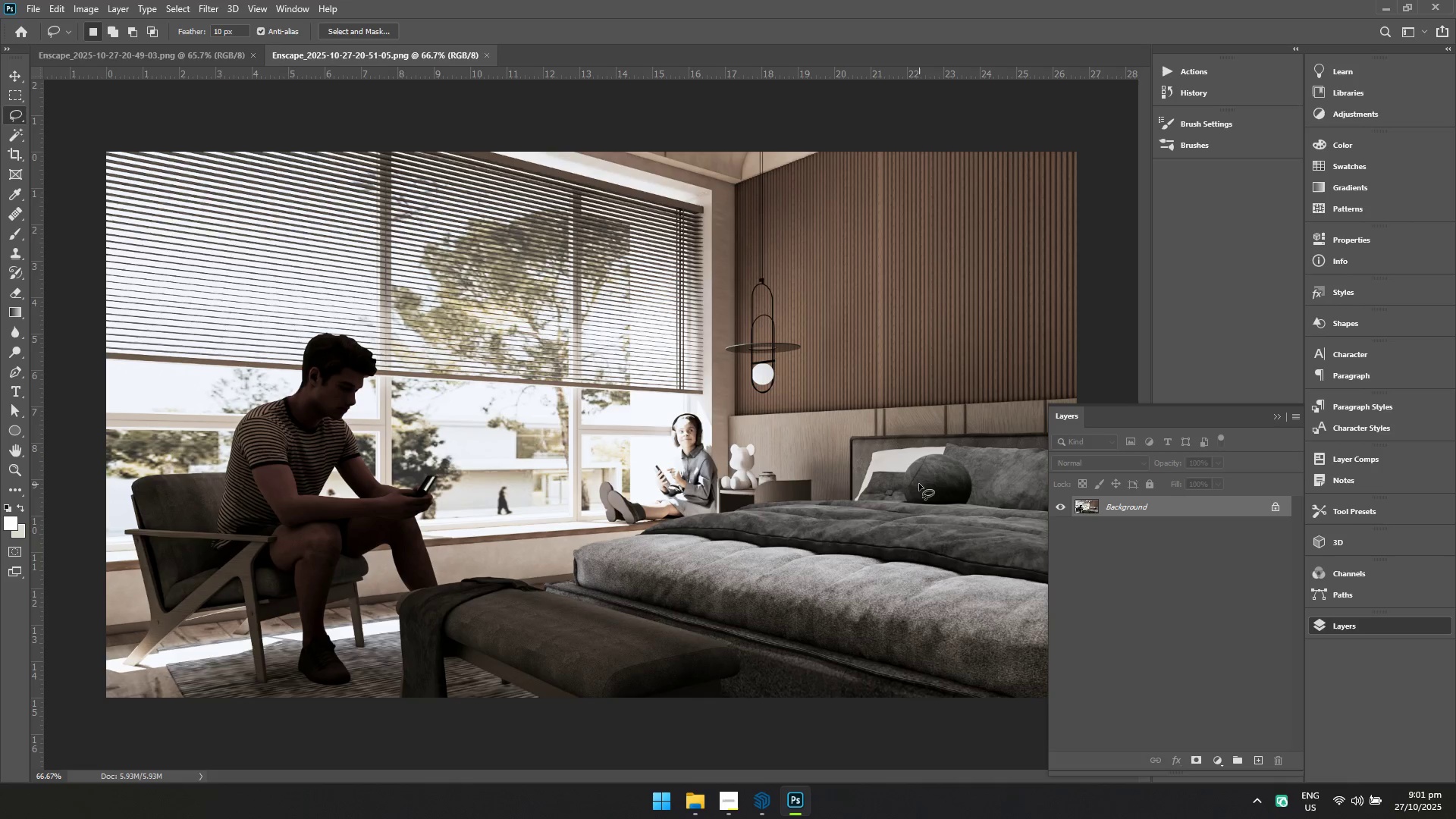 
key(Alt+AltLeft)
 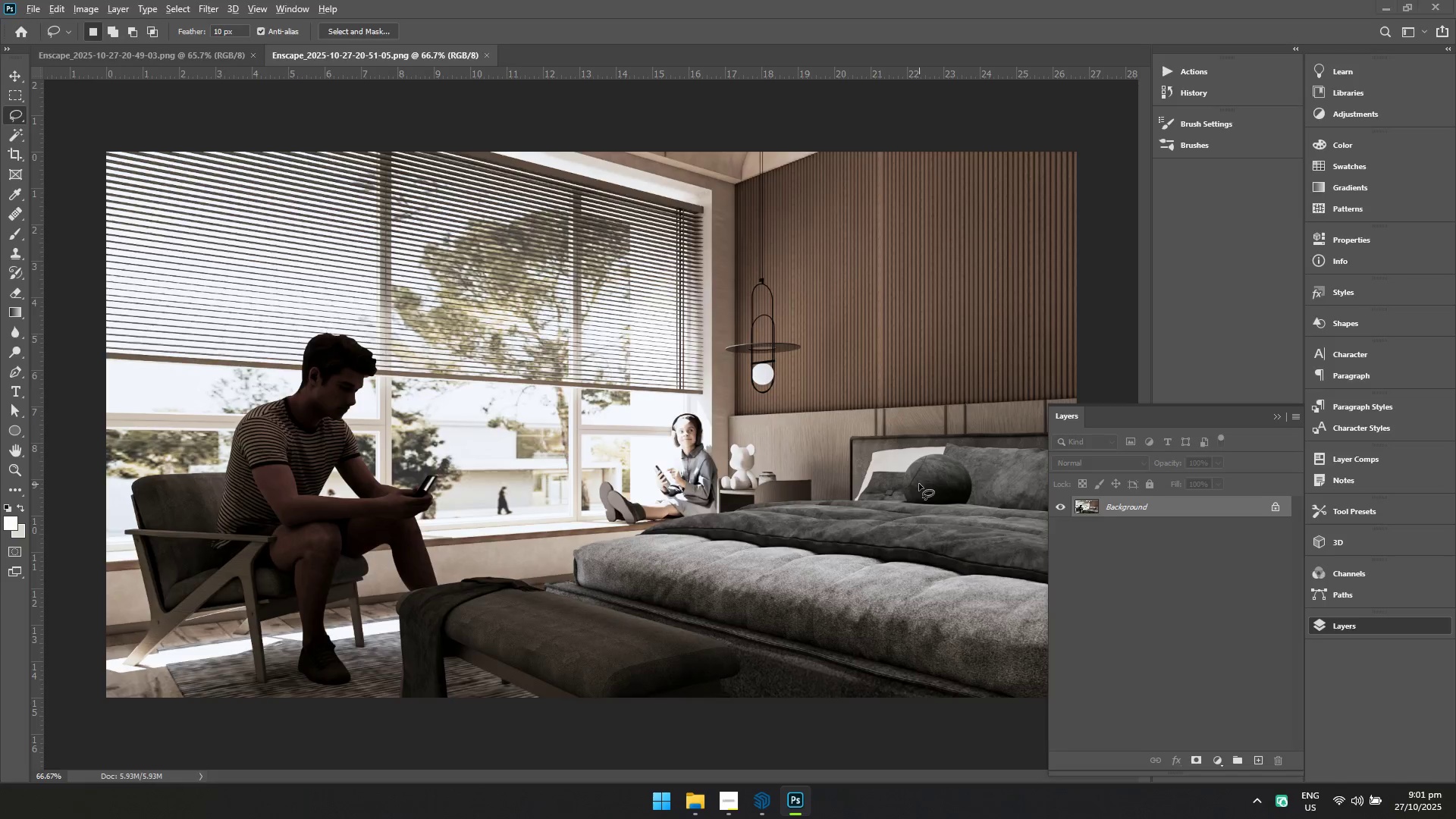 
key(Alt+Tab)
 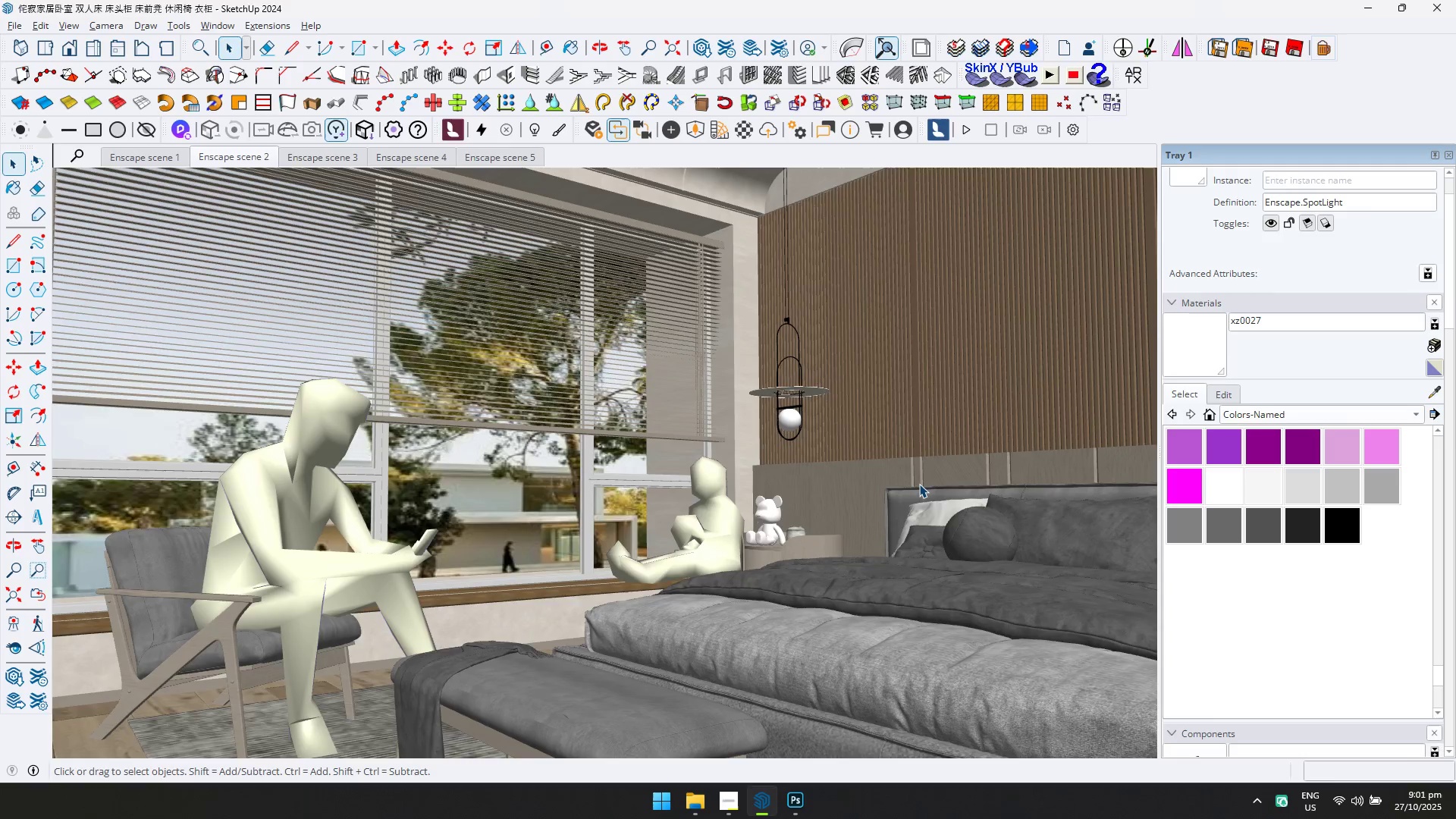 
key(Alt+AltLeft)
 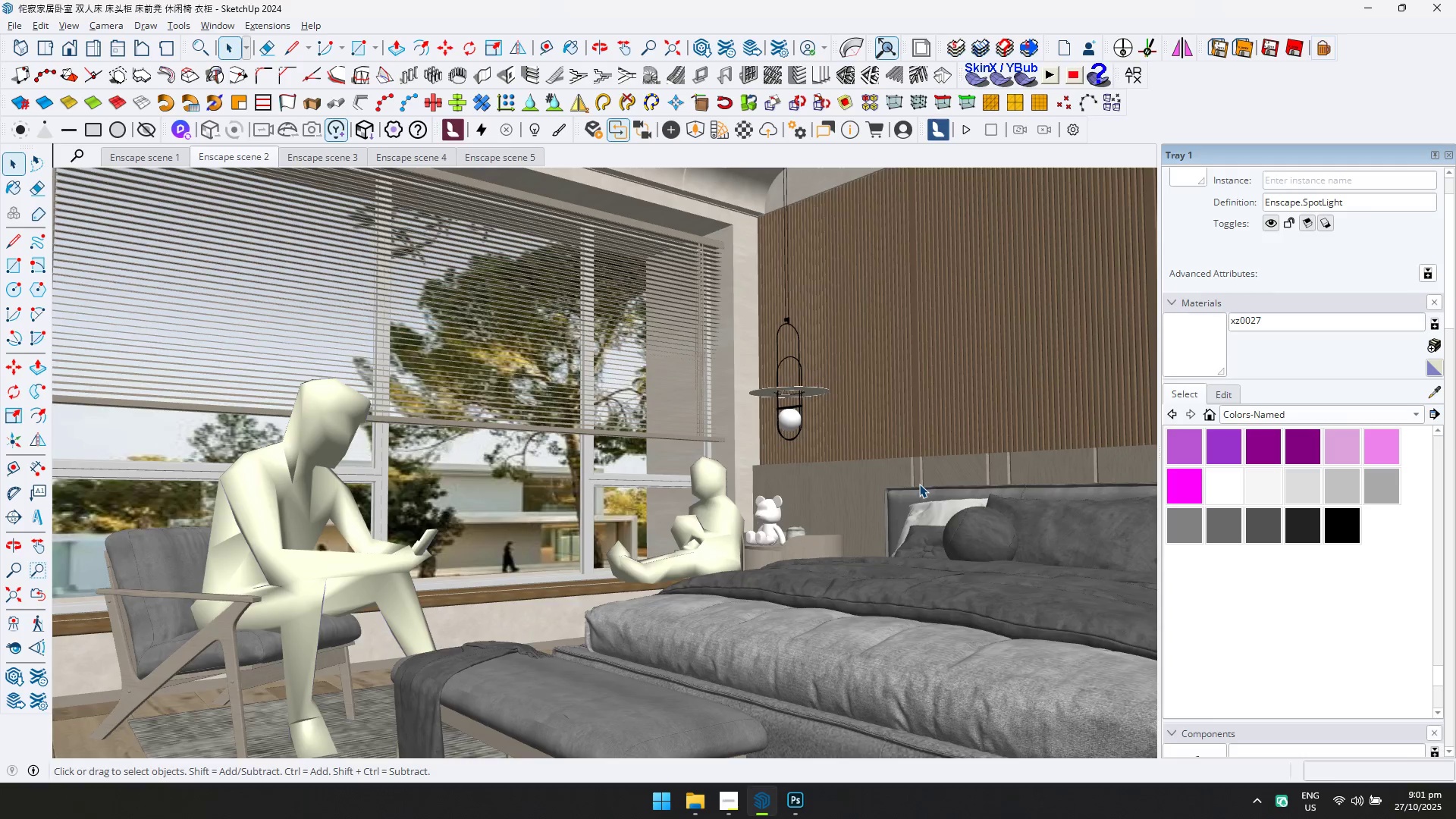 
key(Alt+Tab)
 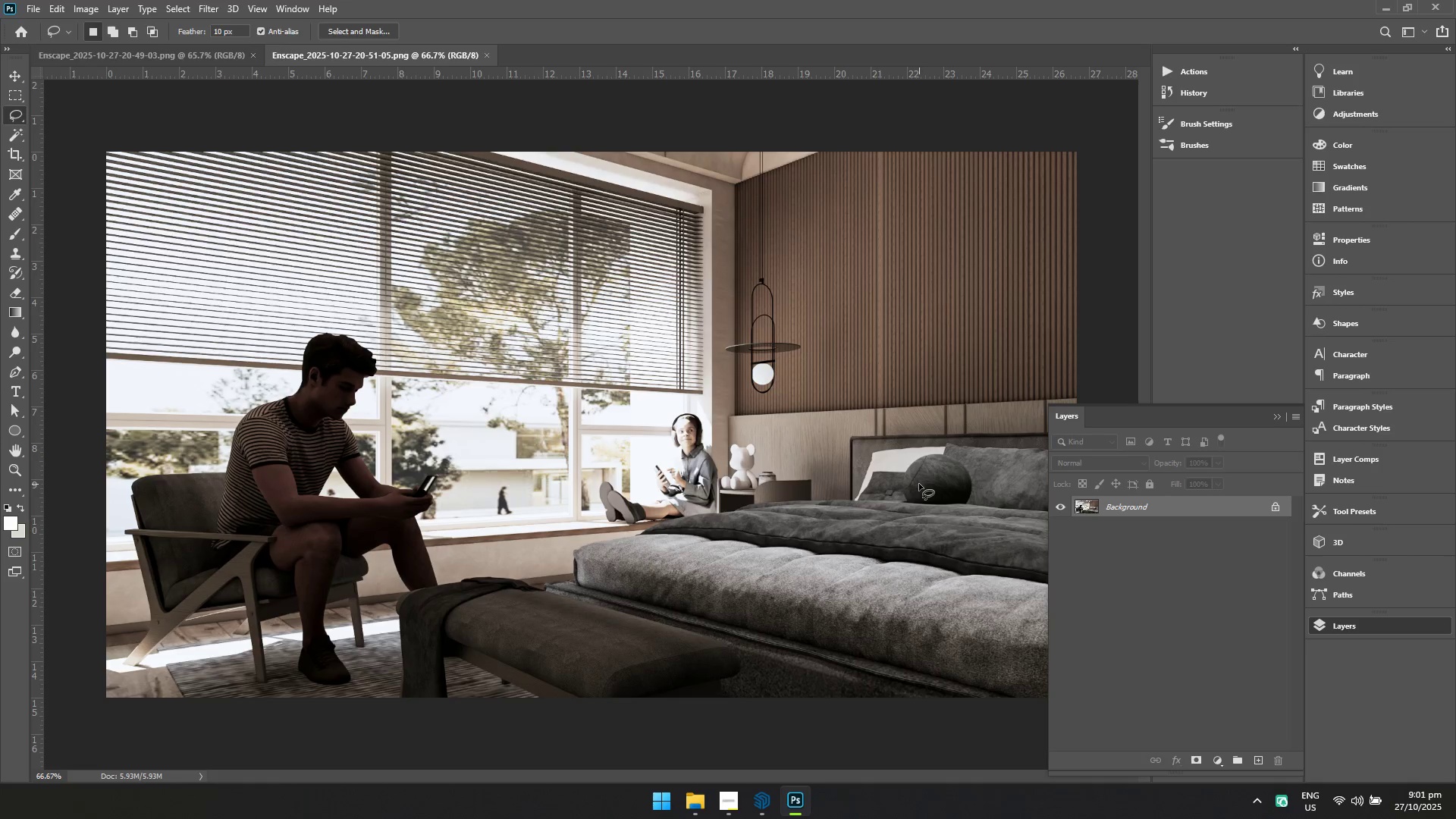 
key(Alt+AltLeft)
 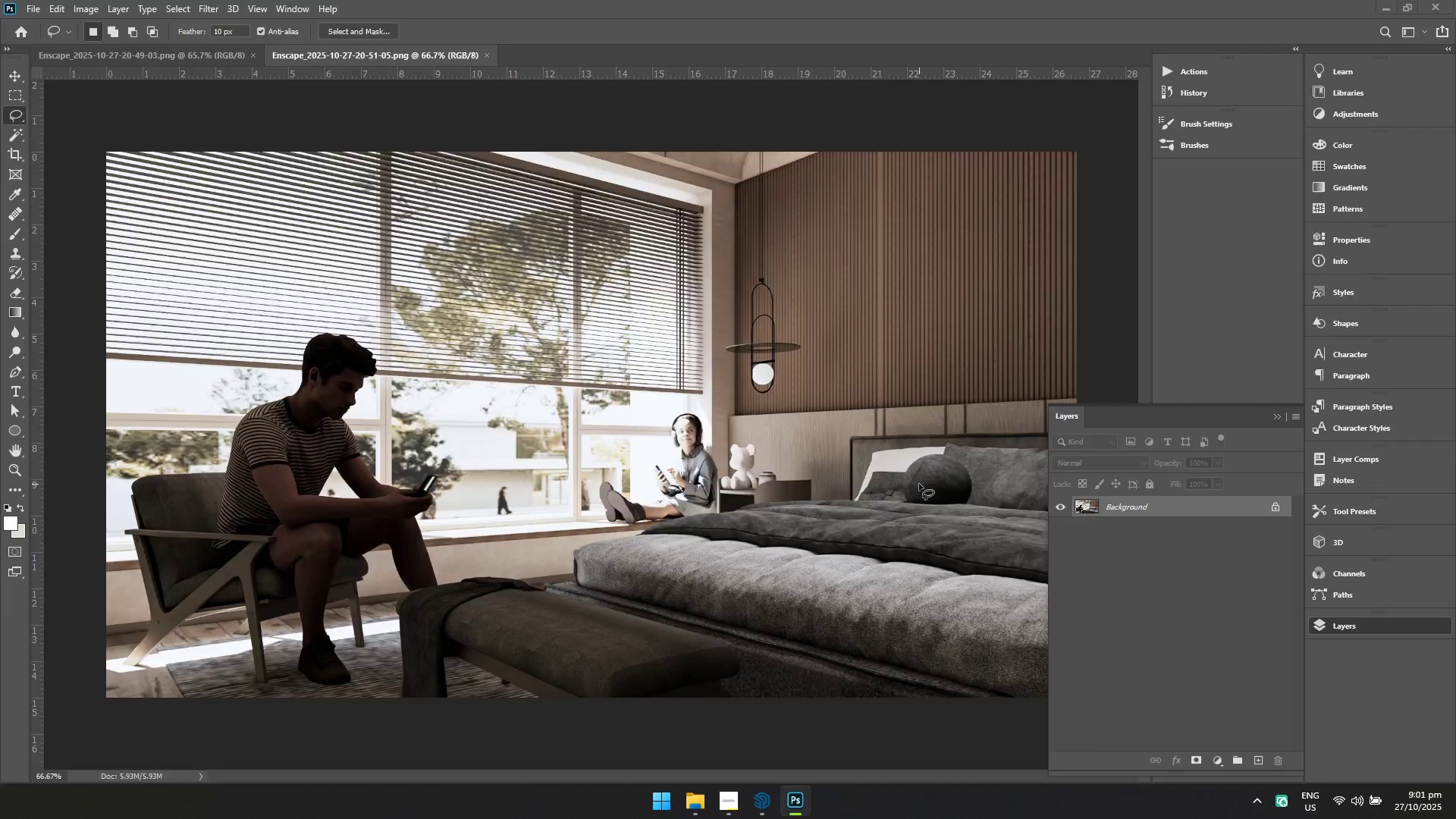 
key(Alt+Tab)
 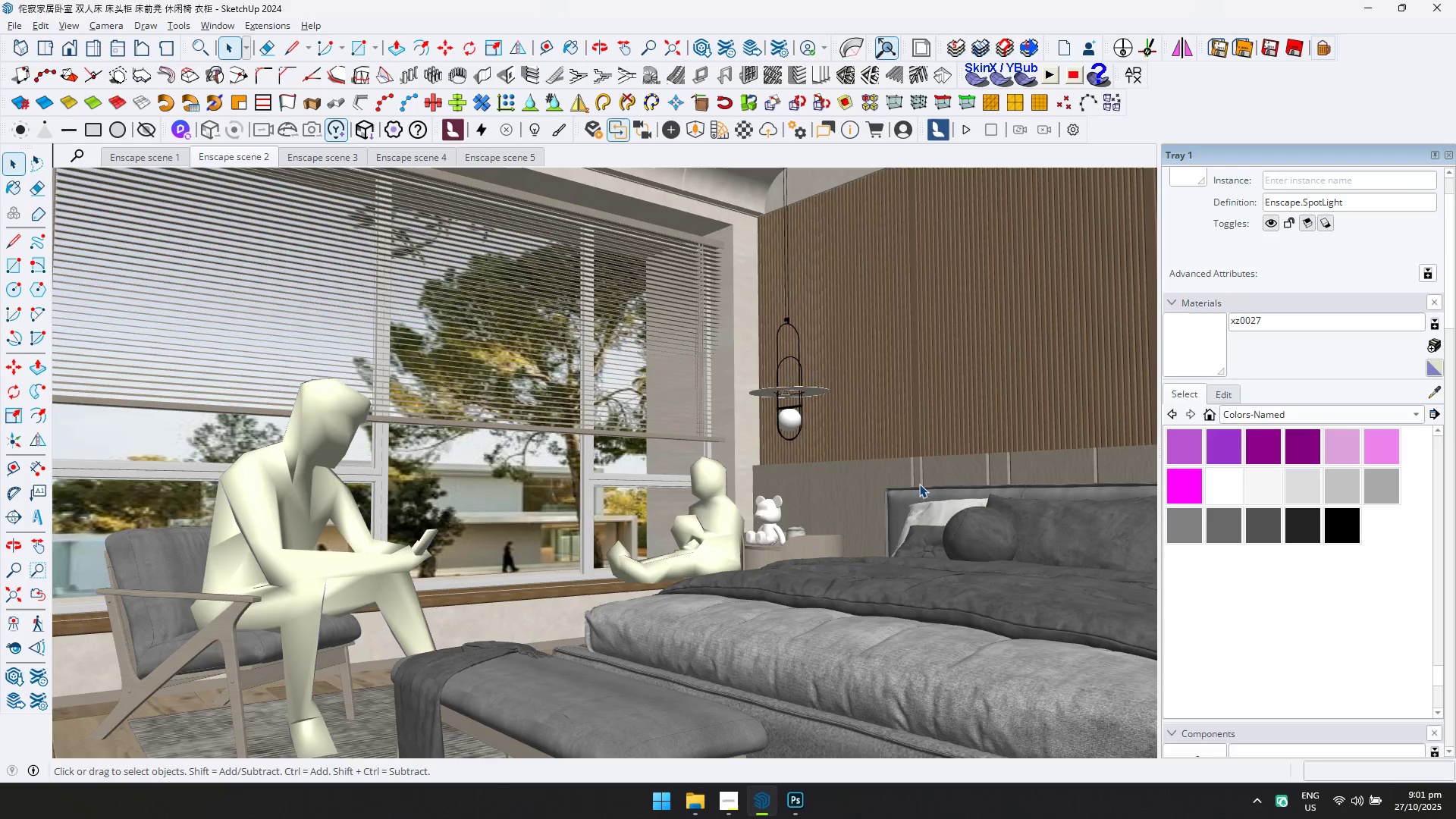 
key(Alt+AltLeft)
 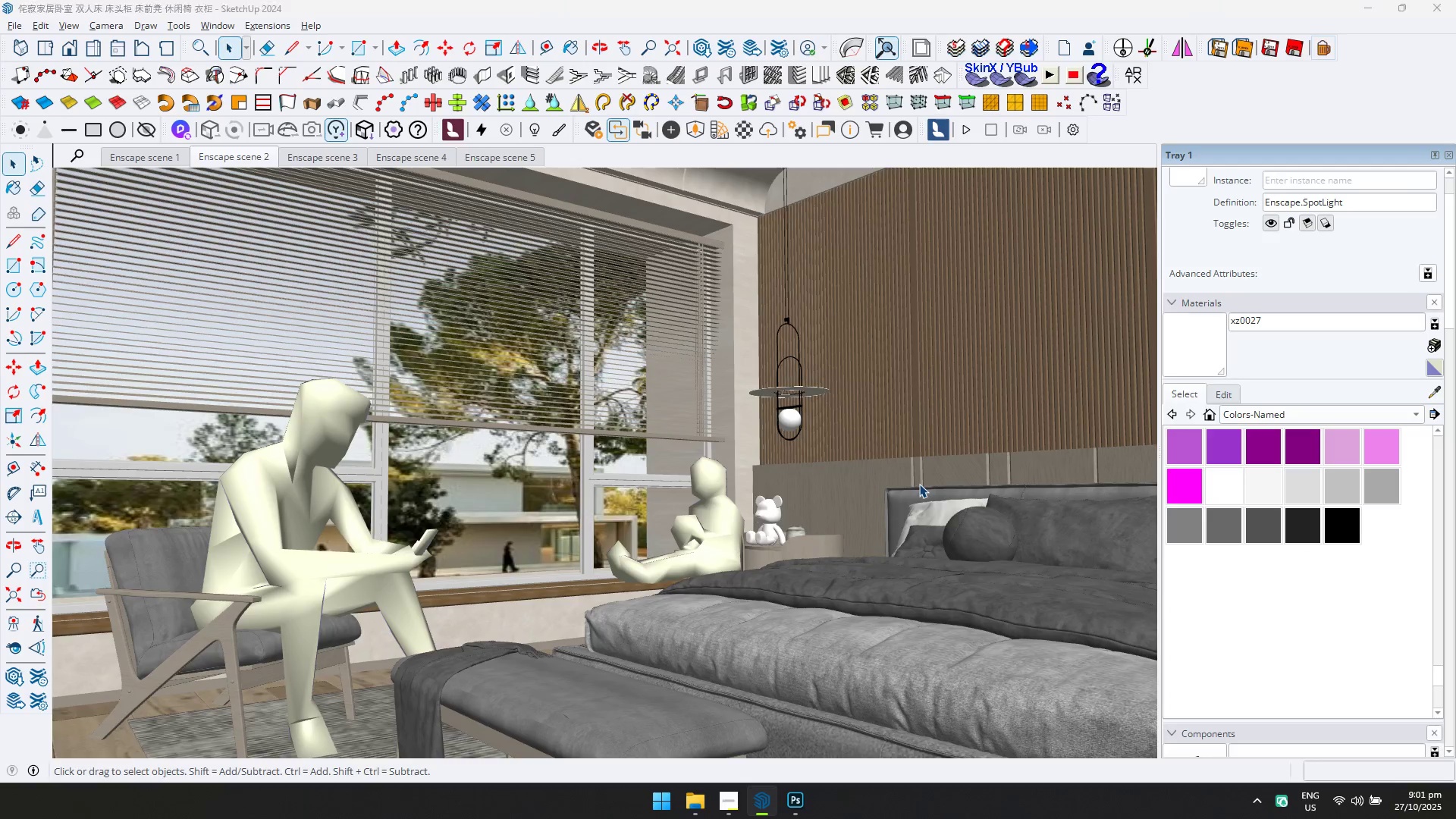 
key(Alt+Tab)
 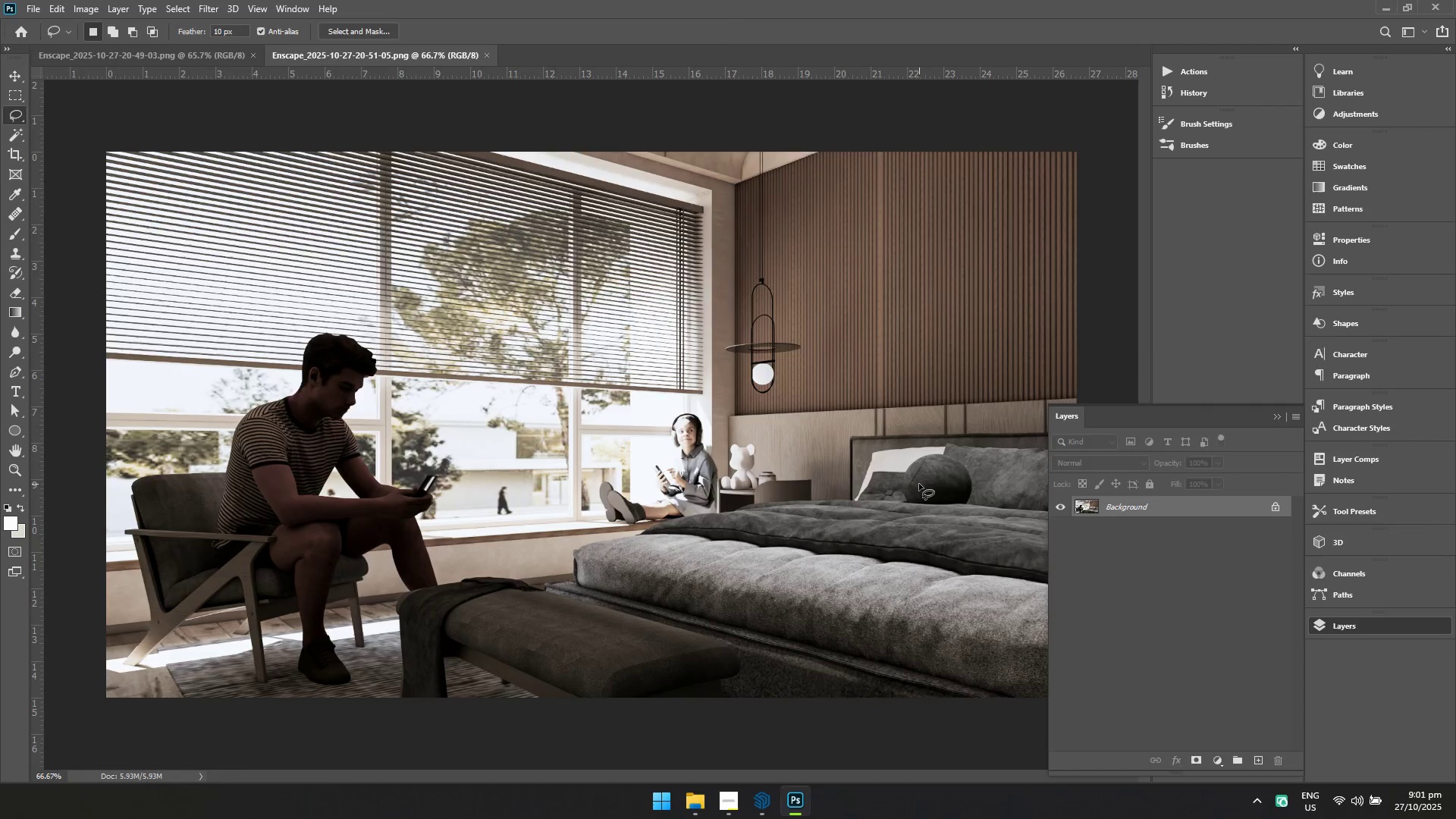 
key(Alt+AltLeft)
 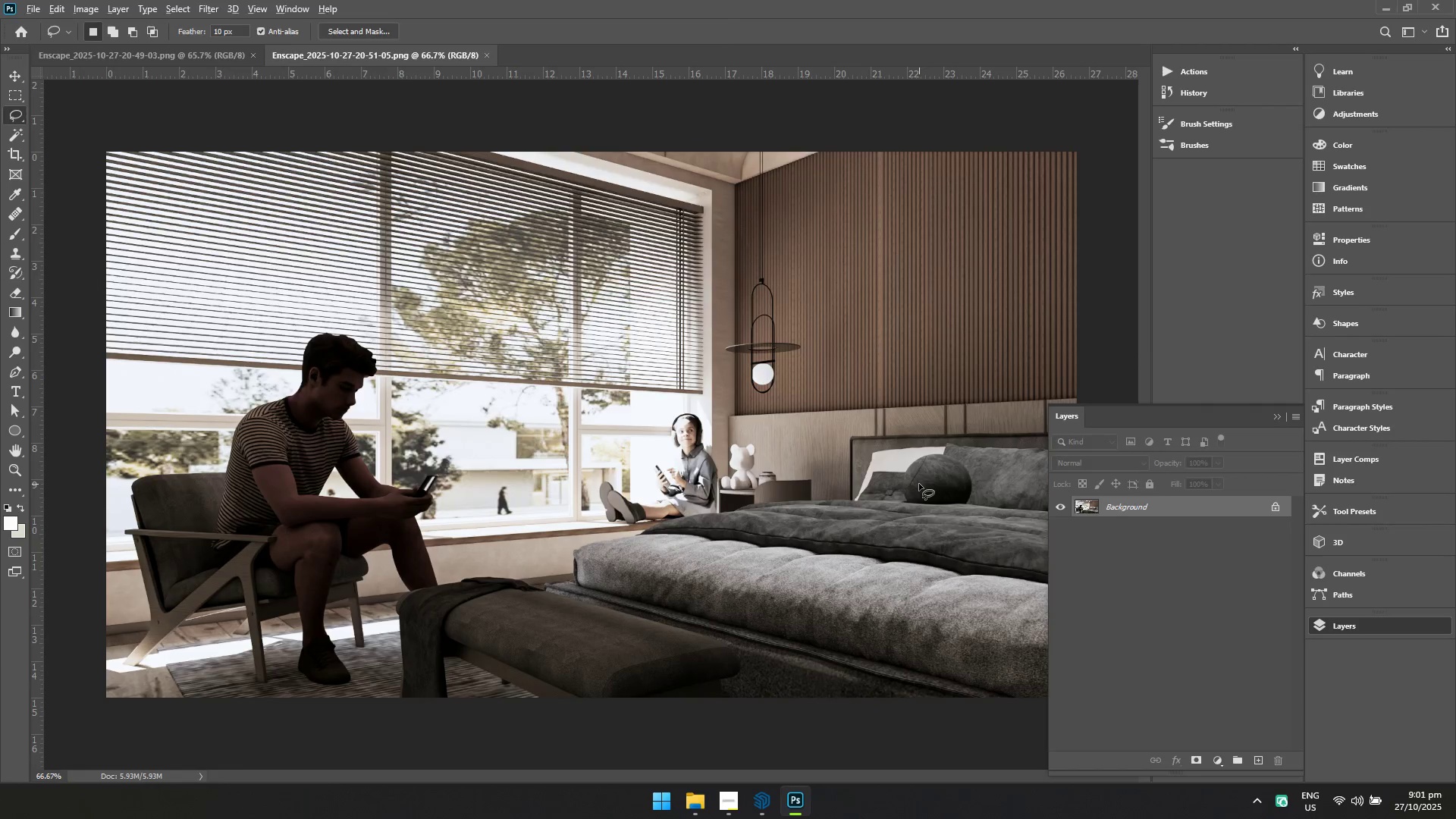 
key(Alt+Tab)
 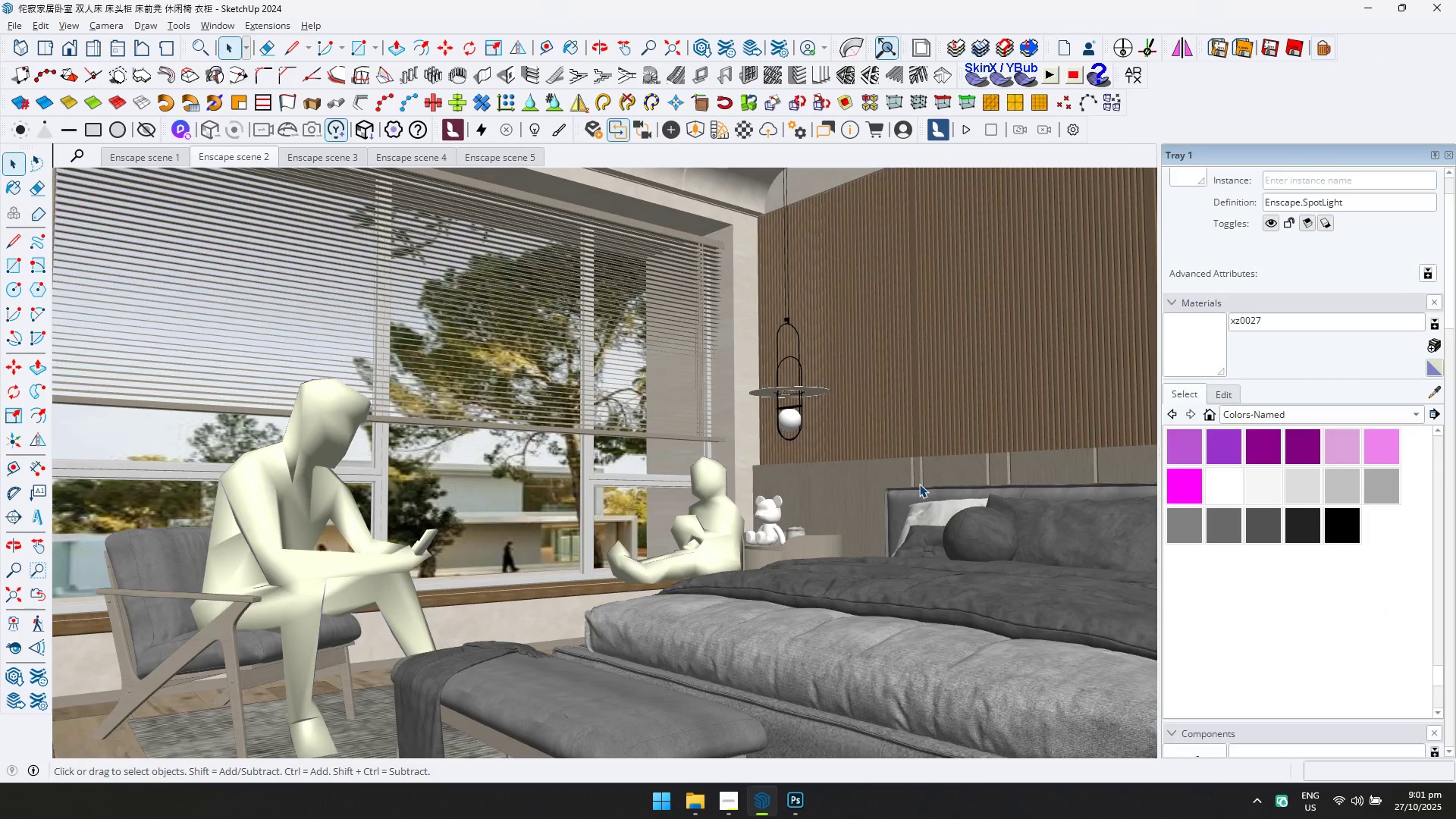 
key(Alt+AltLeft)
 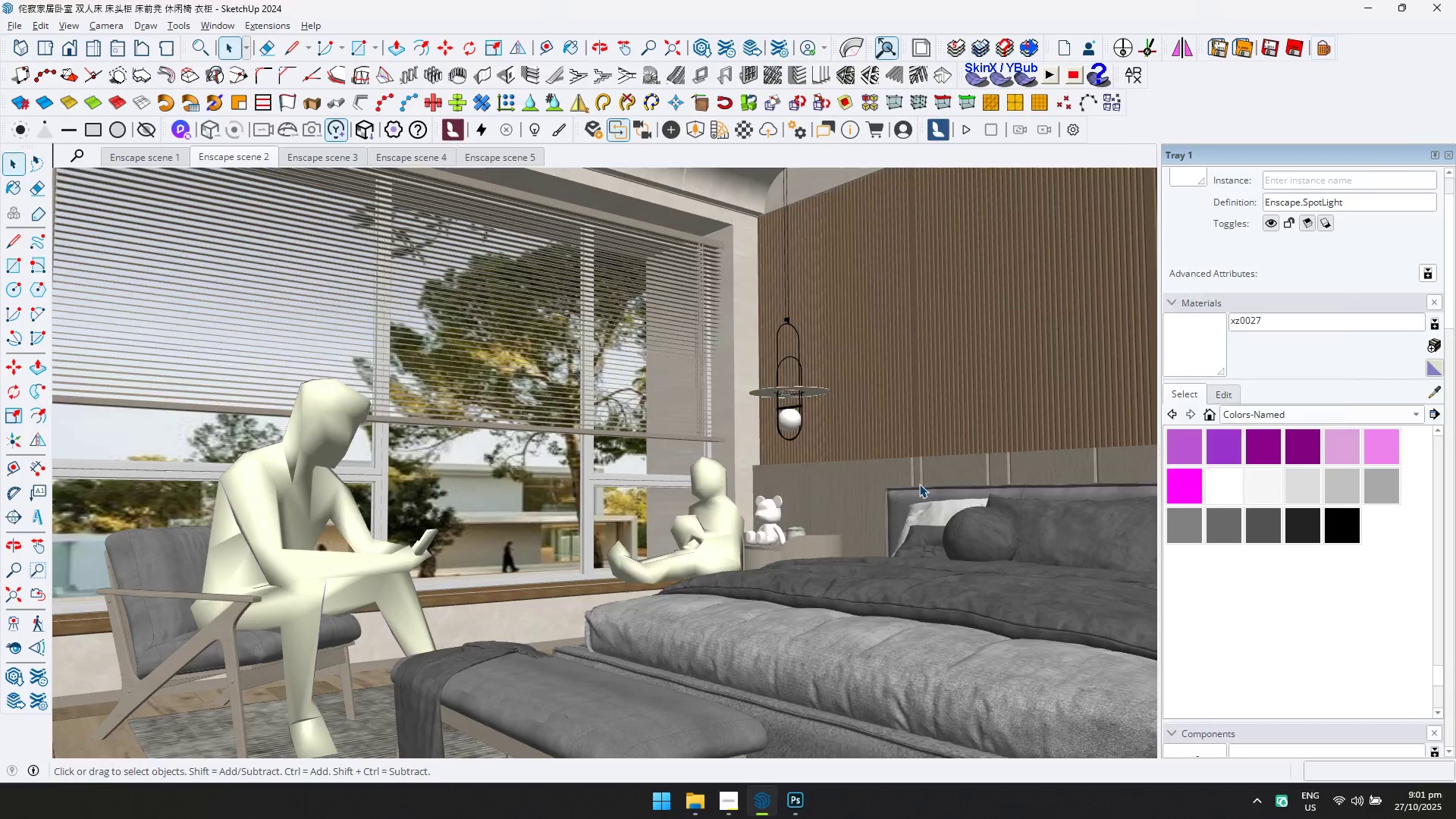 
key(Alt+Tab)
 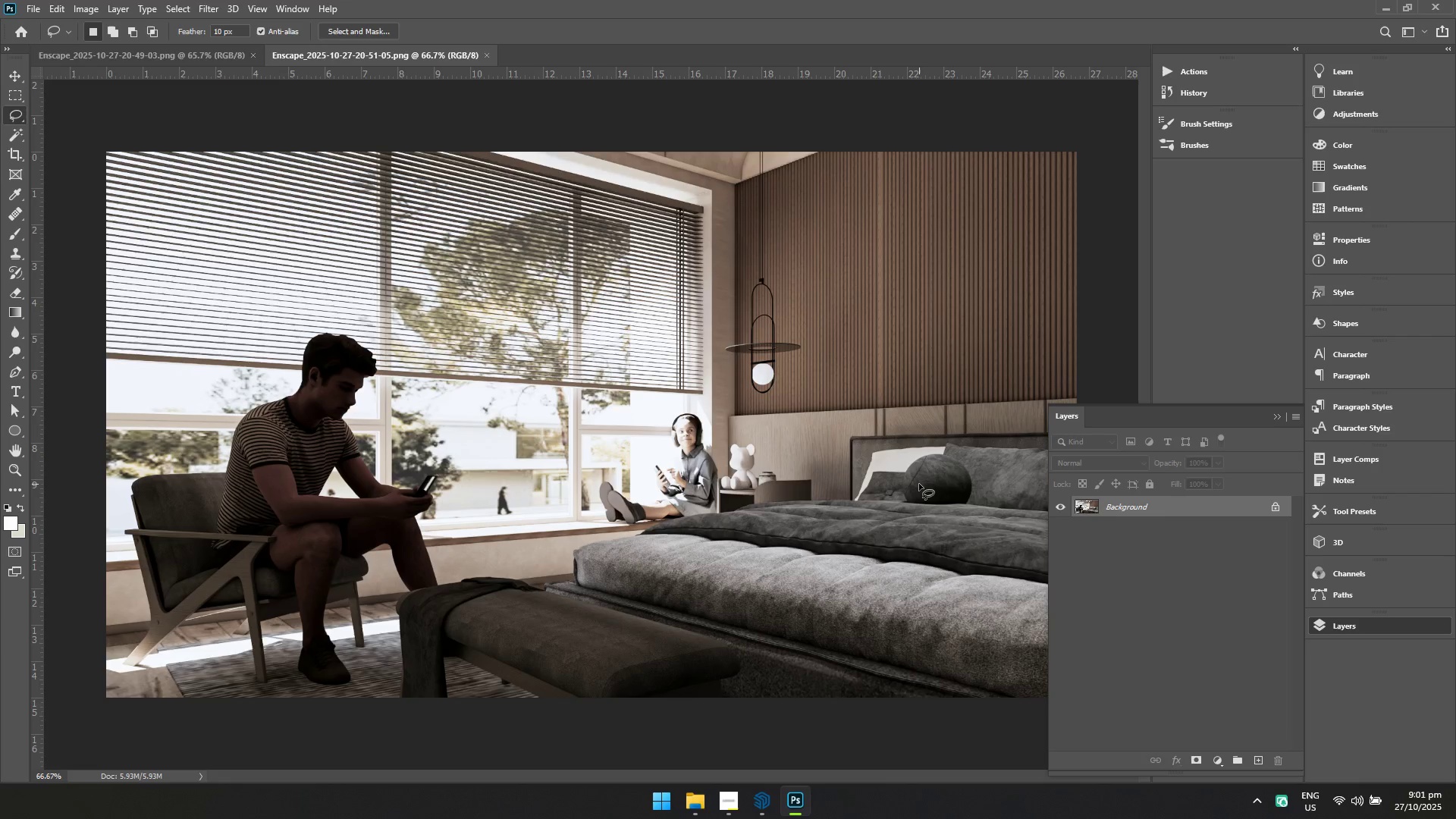 
key(Alt+AltLeft)
 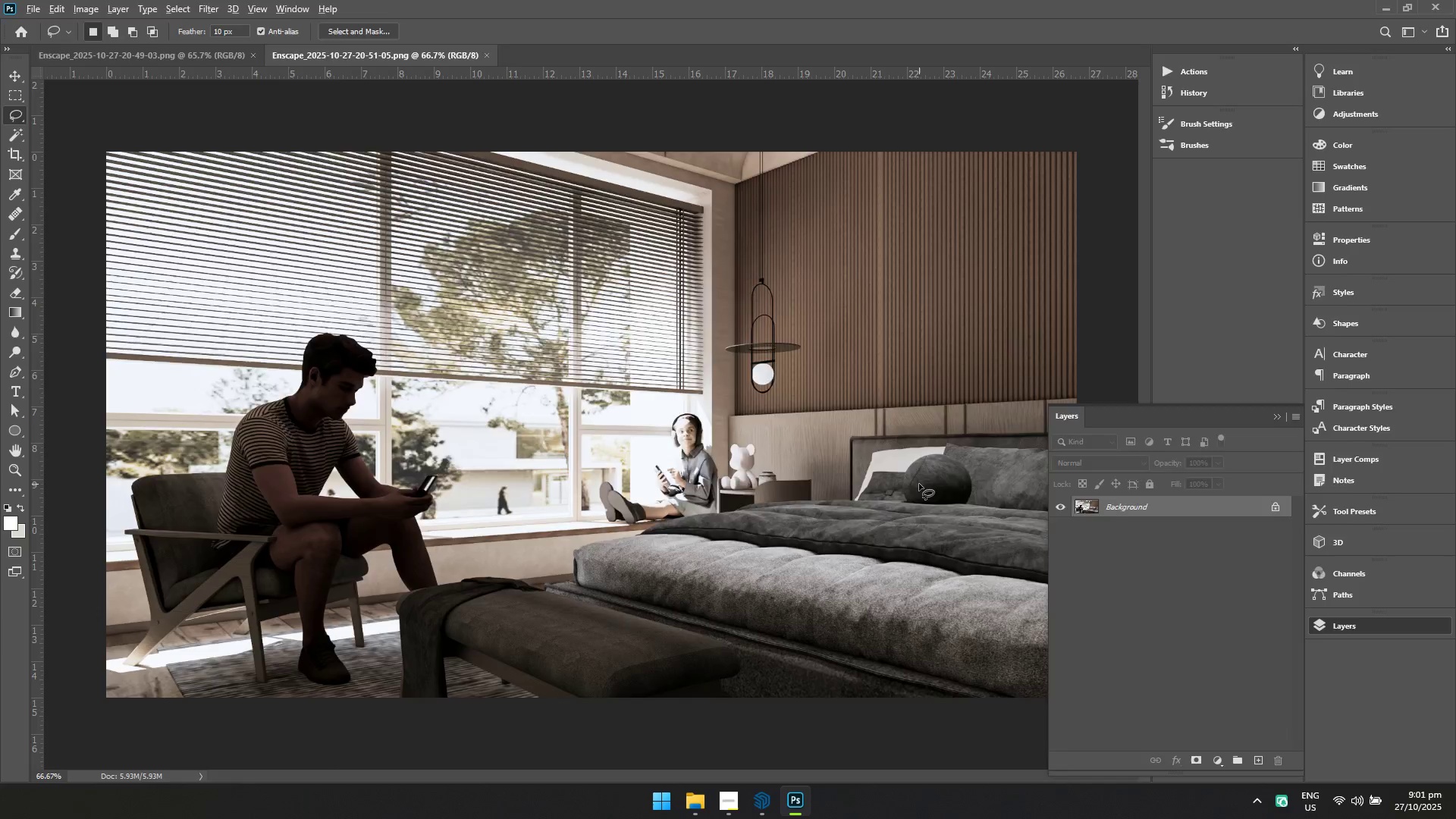 
key(Alt+Tab)
 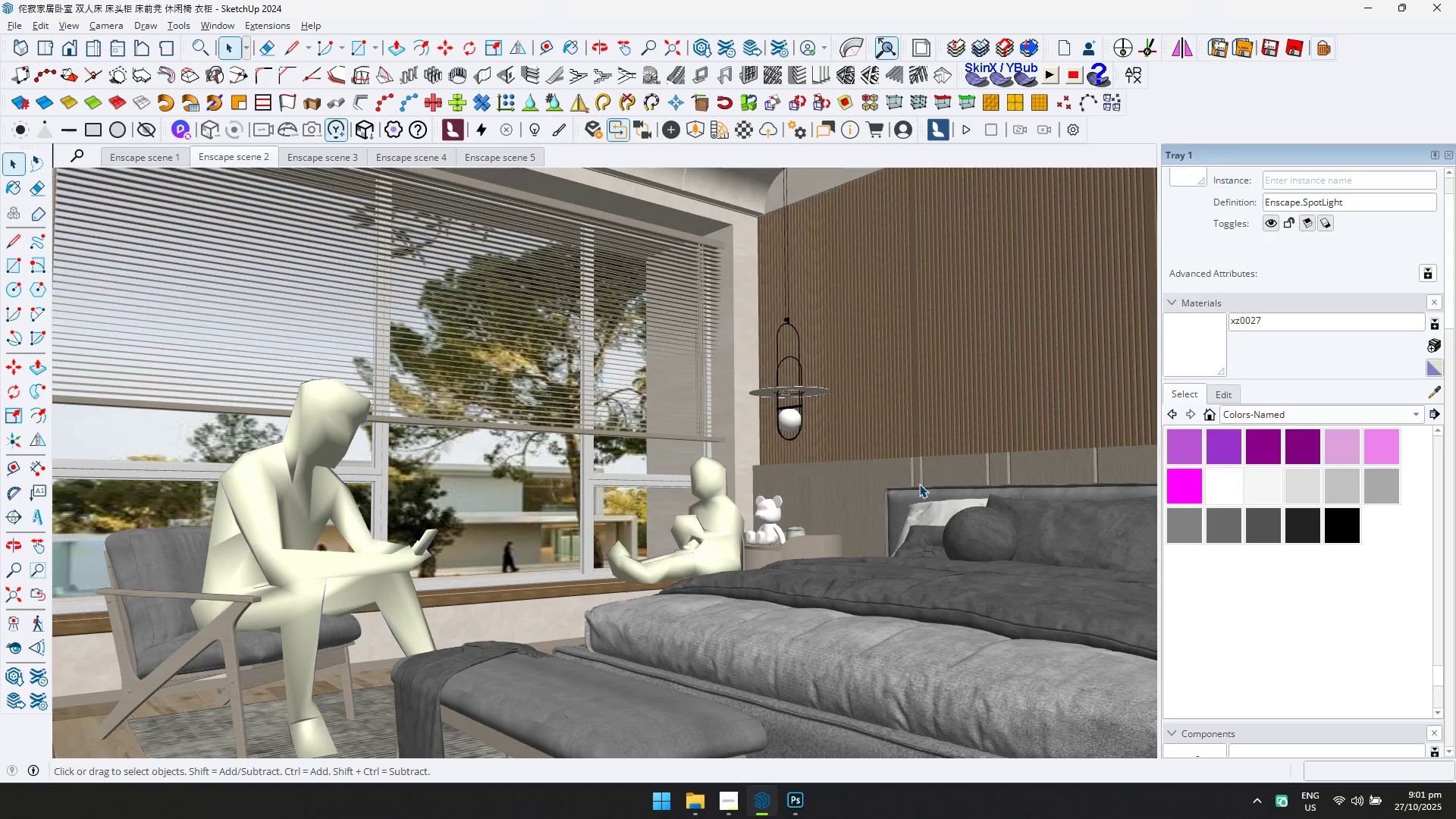 
key(Alt+AltLeft)
 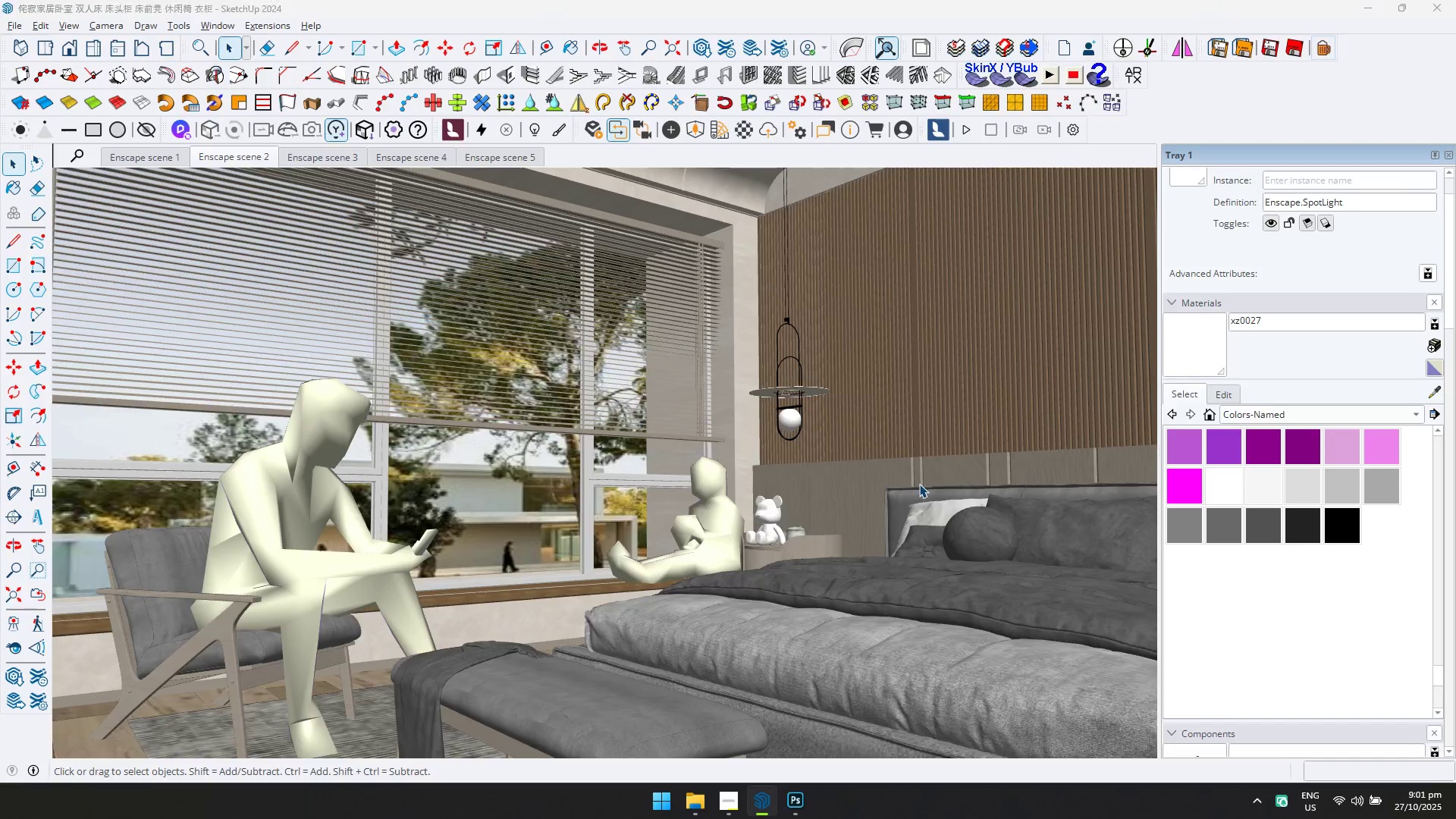 
key(Alt+Tab)
 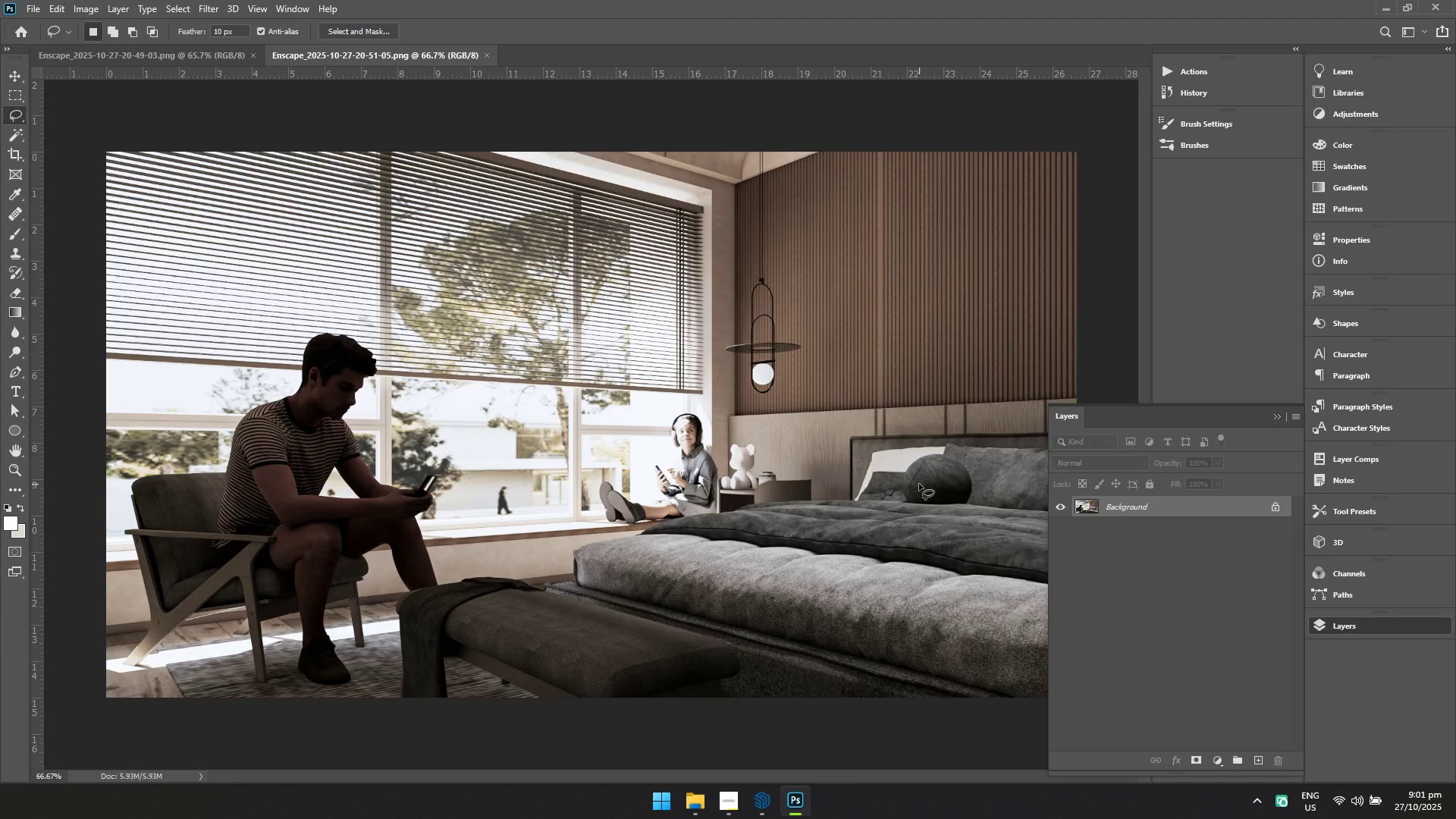 
key(Alt+AltLeft)
 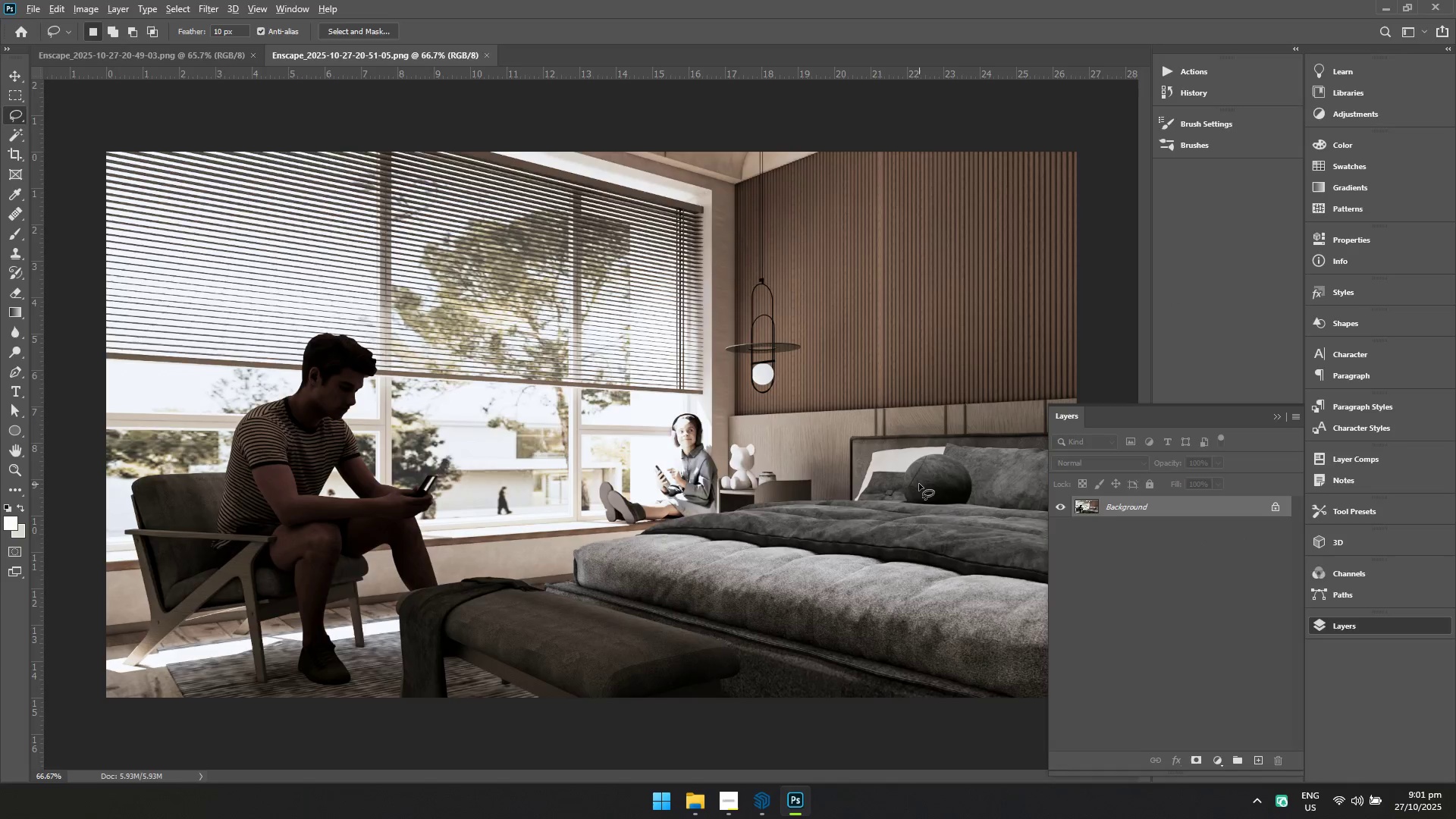 
key(Alt+Tab)
 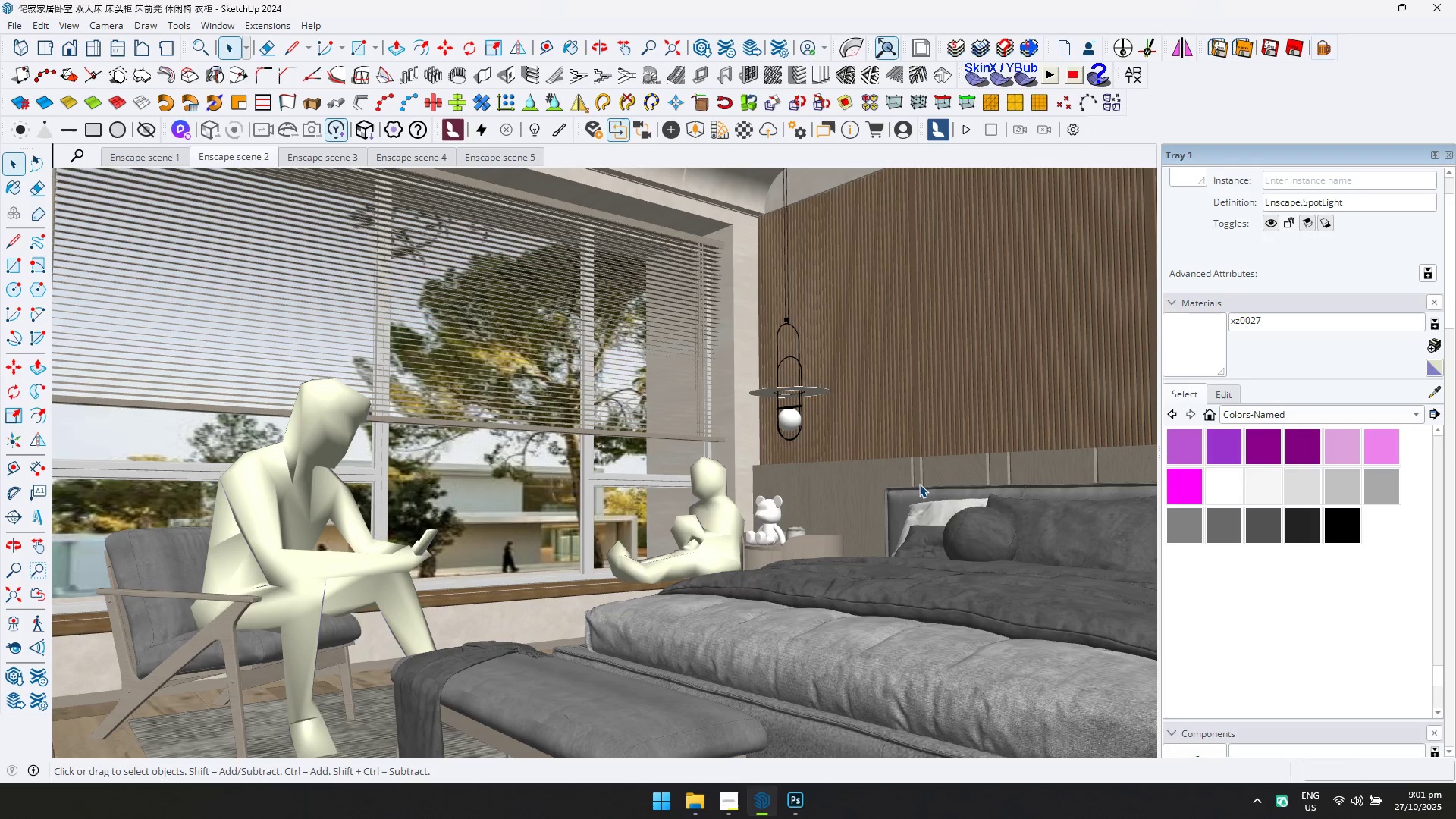 
key(Alt+AltLeft)
 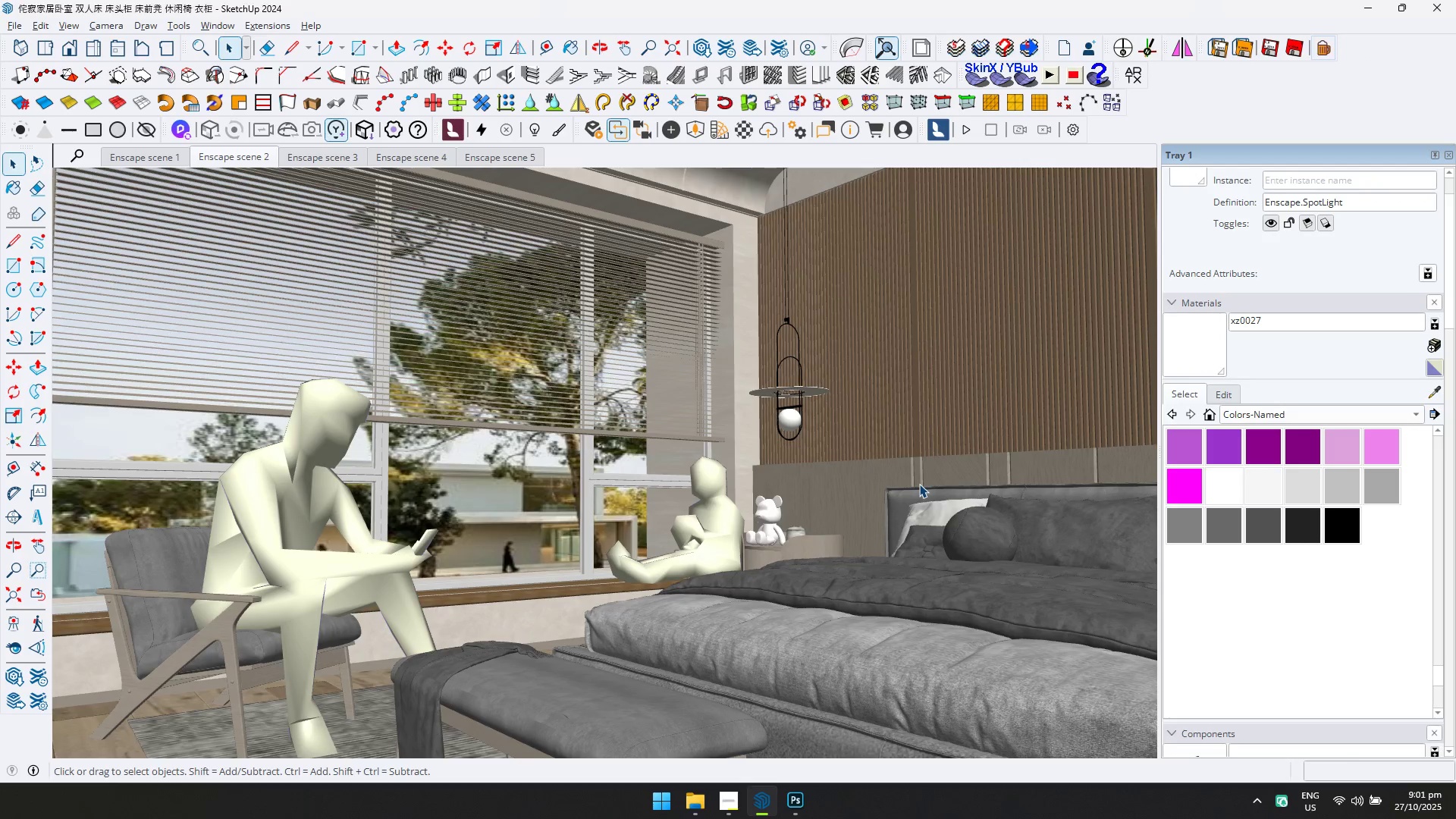 
key(Alt+Tab)
 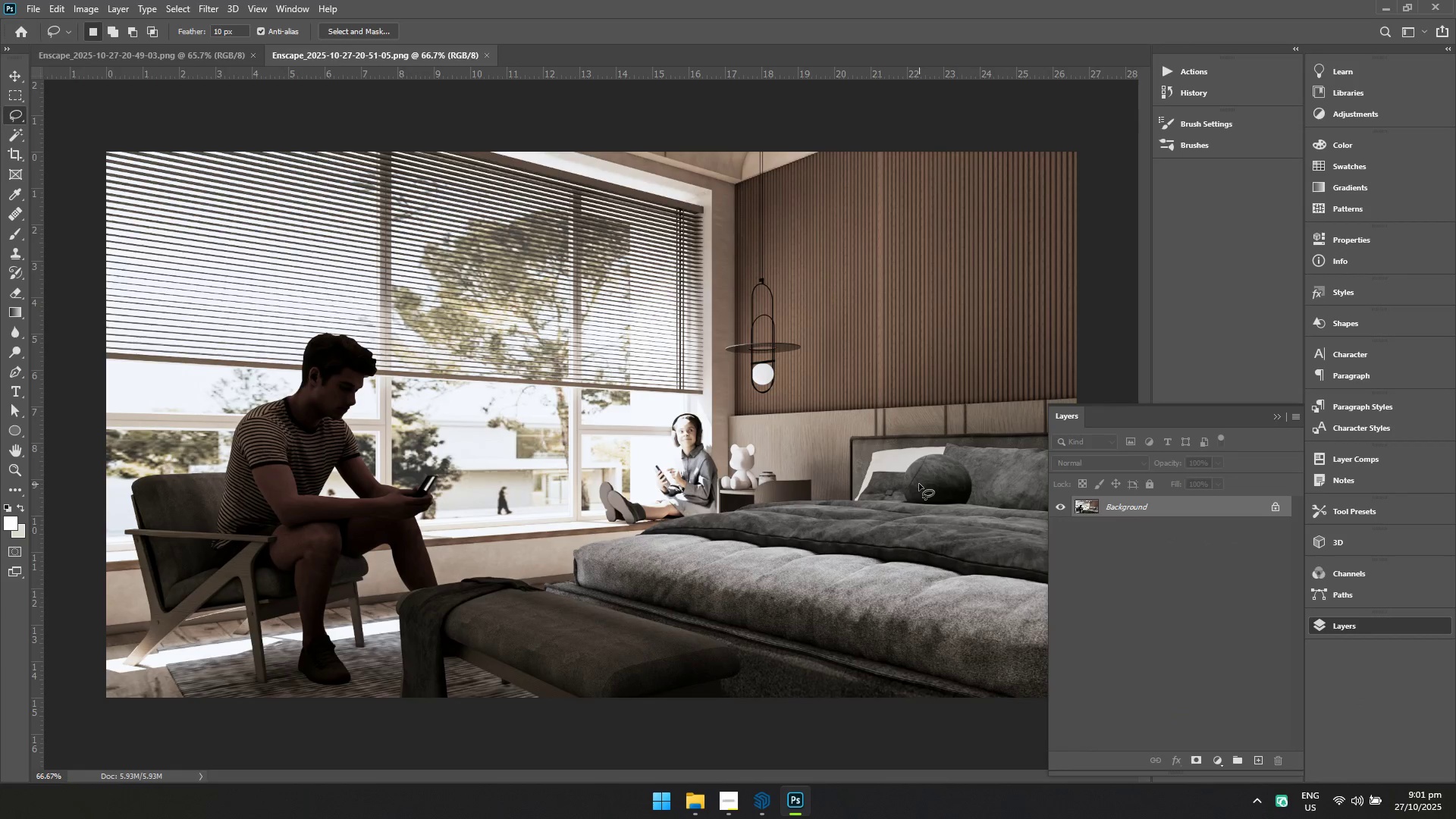 
key(Alt+AltLeft)
 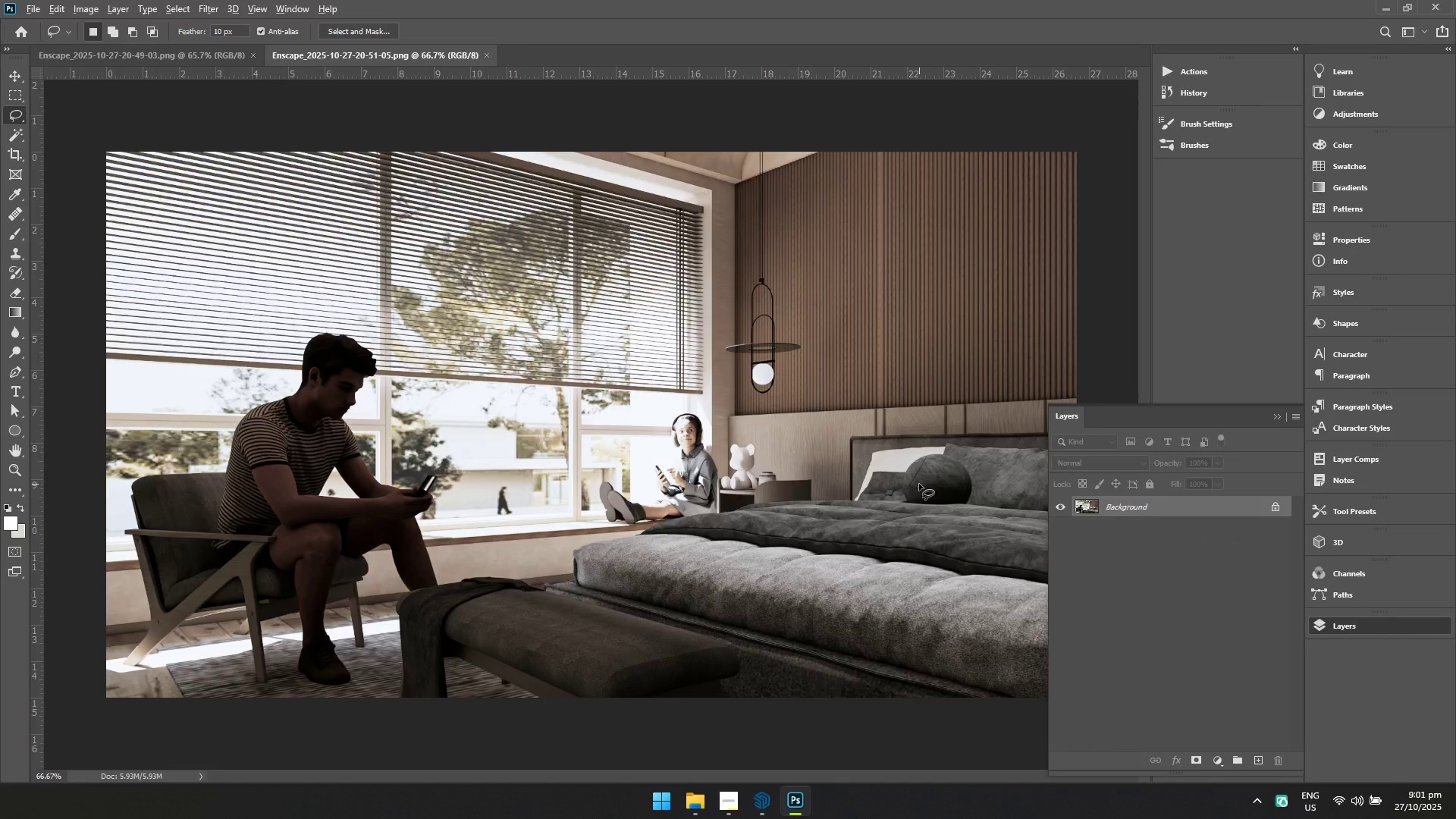 
key(Alt+Tab)
 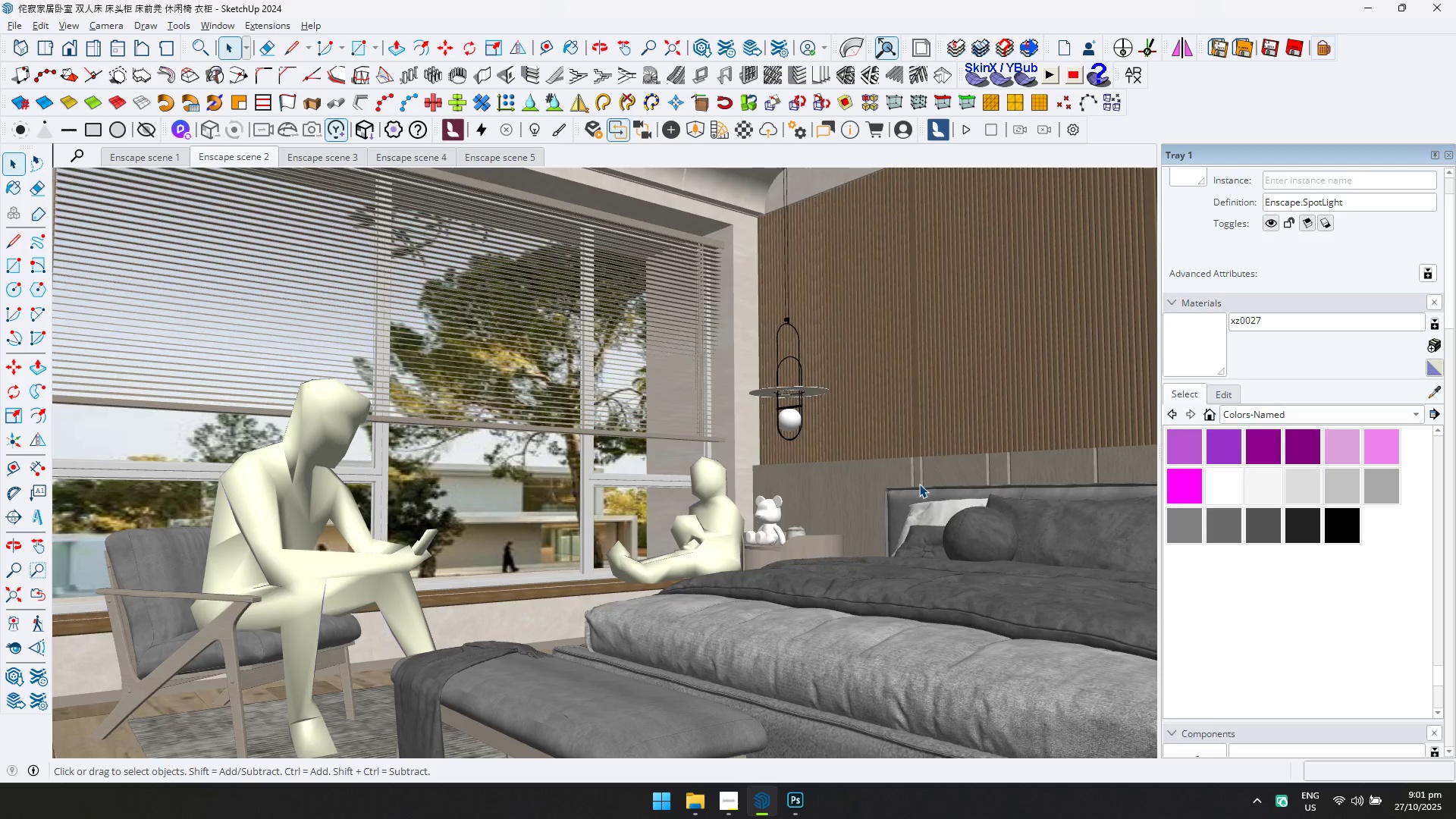 
key(Alt+AltLeft)
 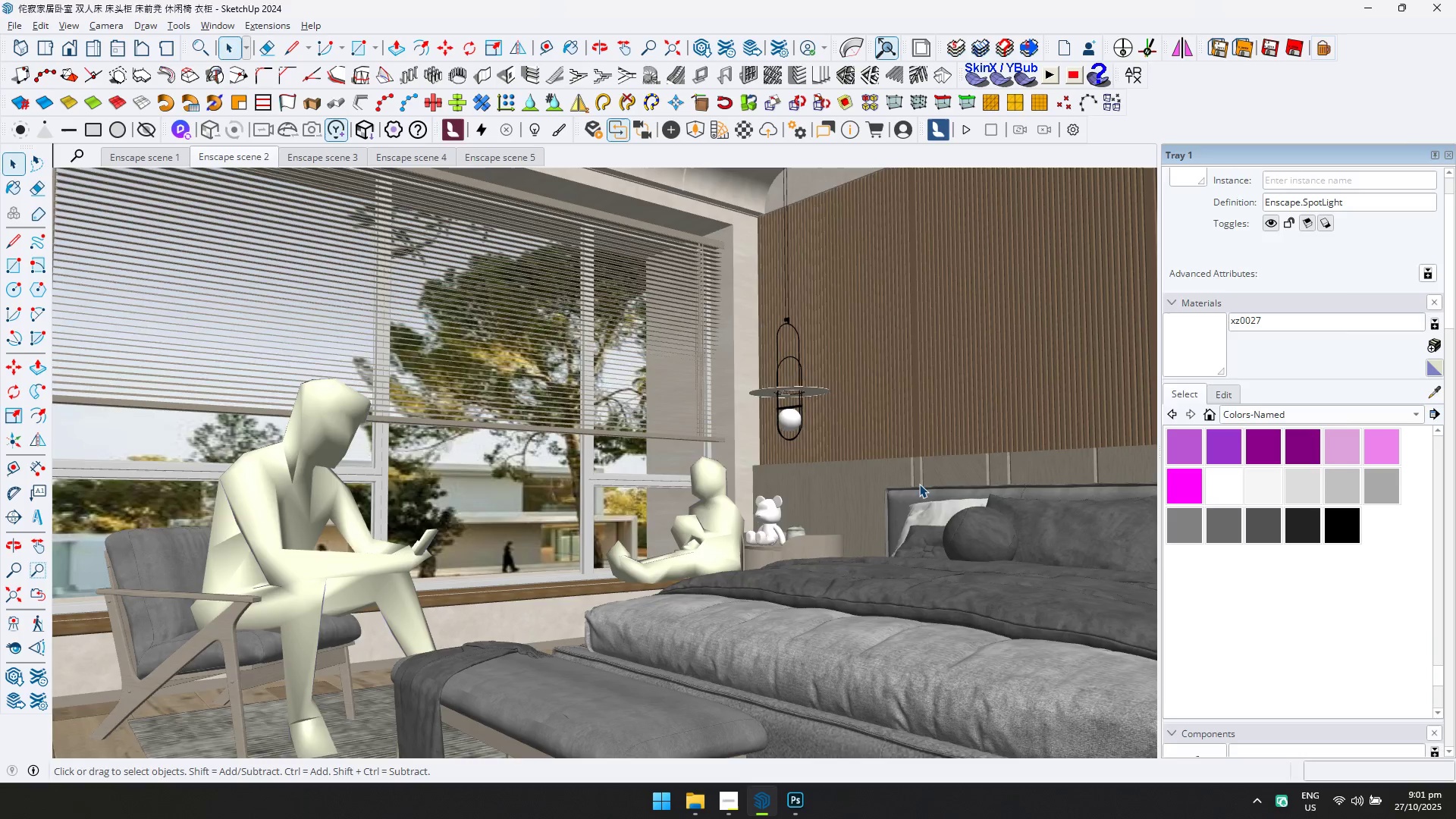 
key(Alt+Tab)
 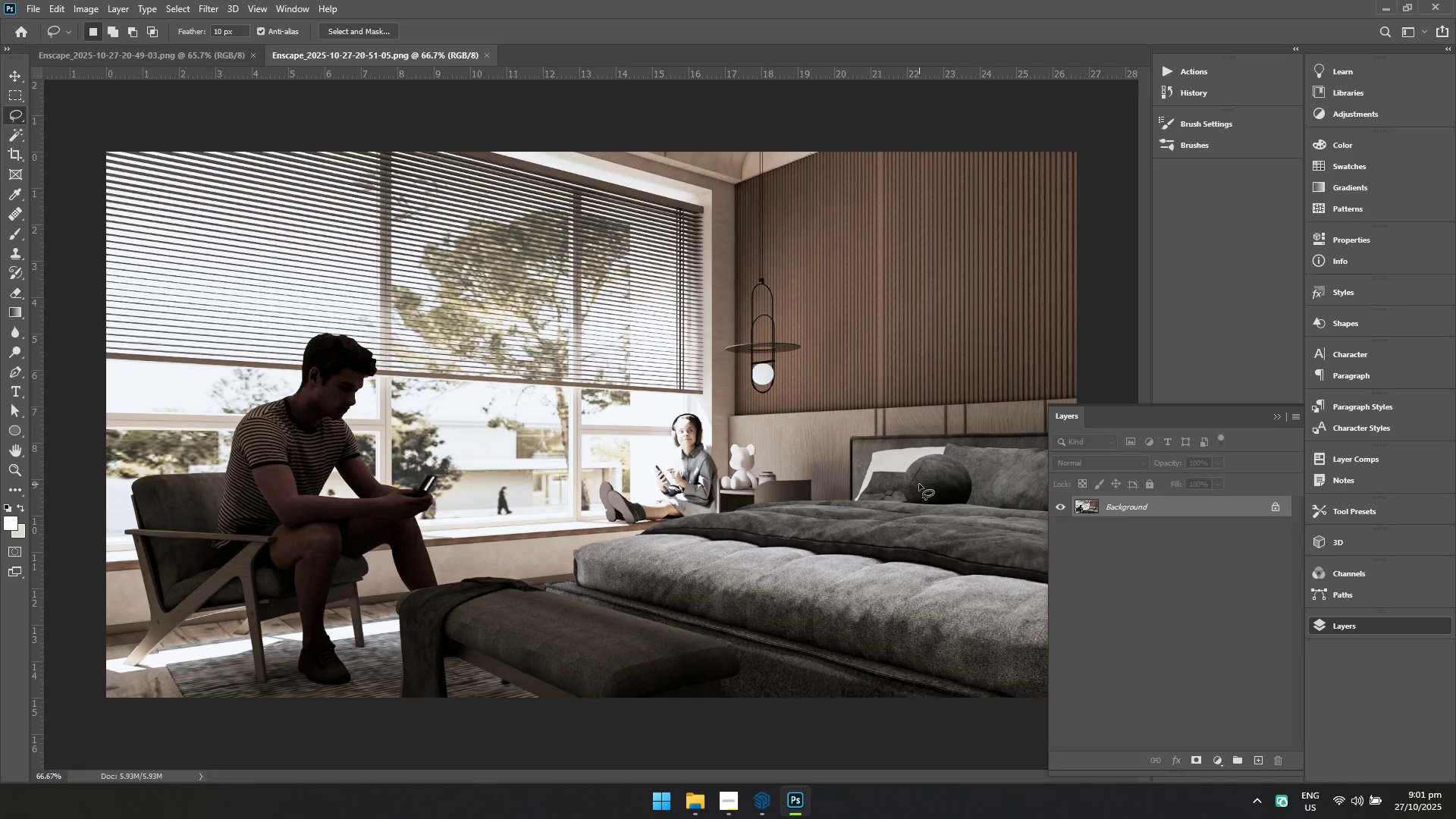 
key(Alt+AltLeft)
 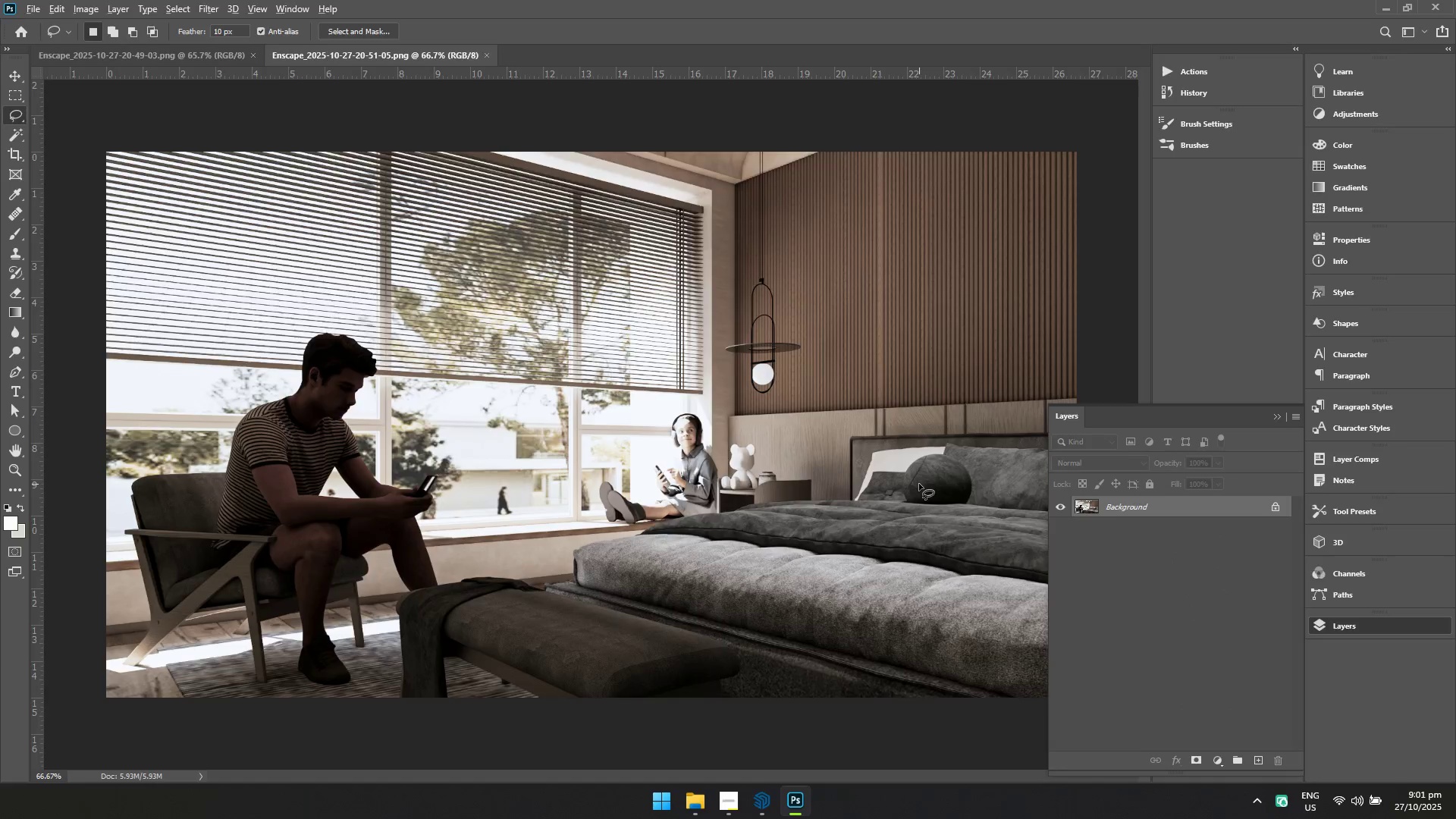 
key(Alt+Tab)
 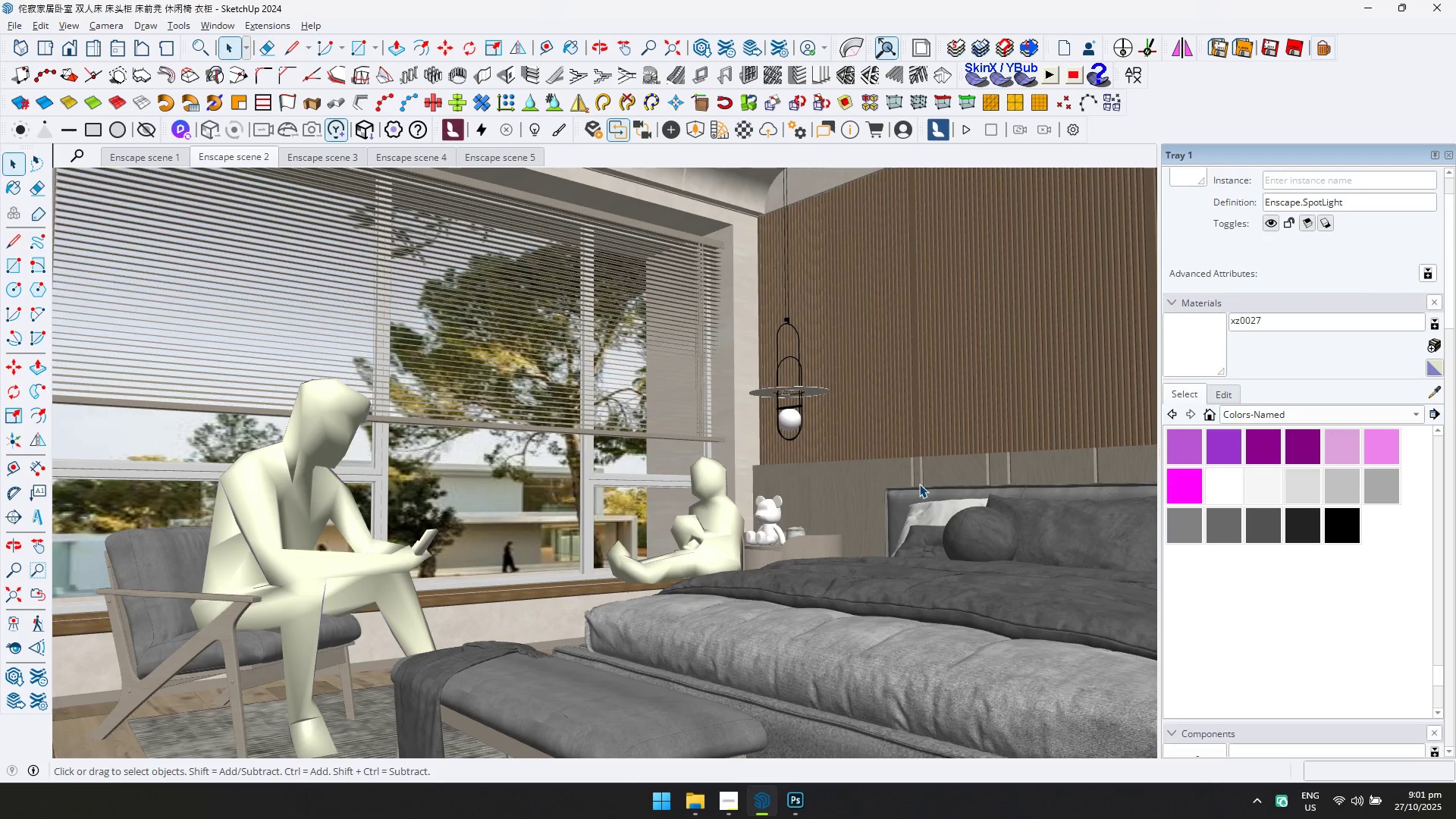 
key(Alt+AltLeft)
 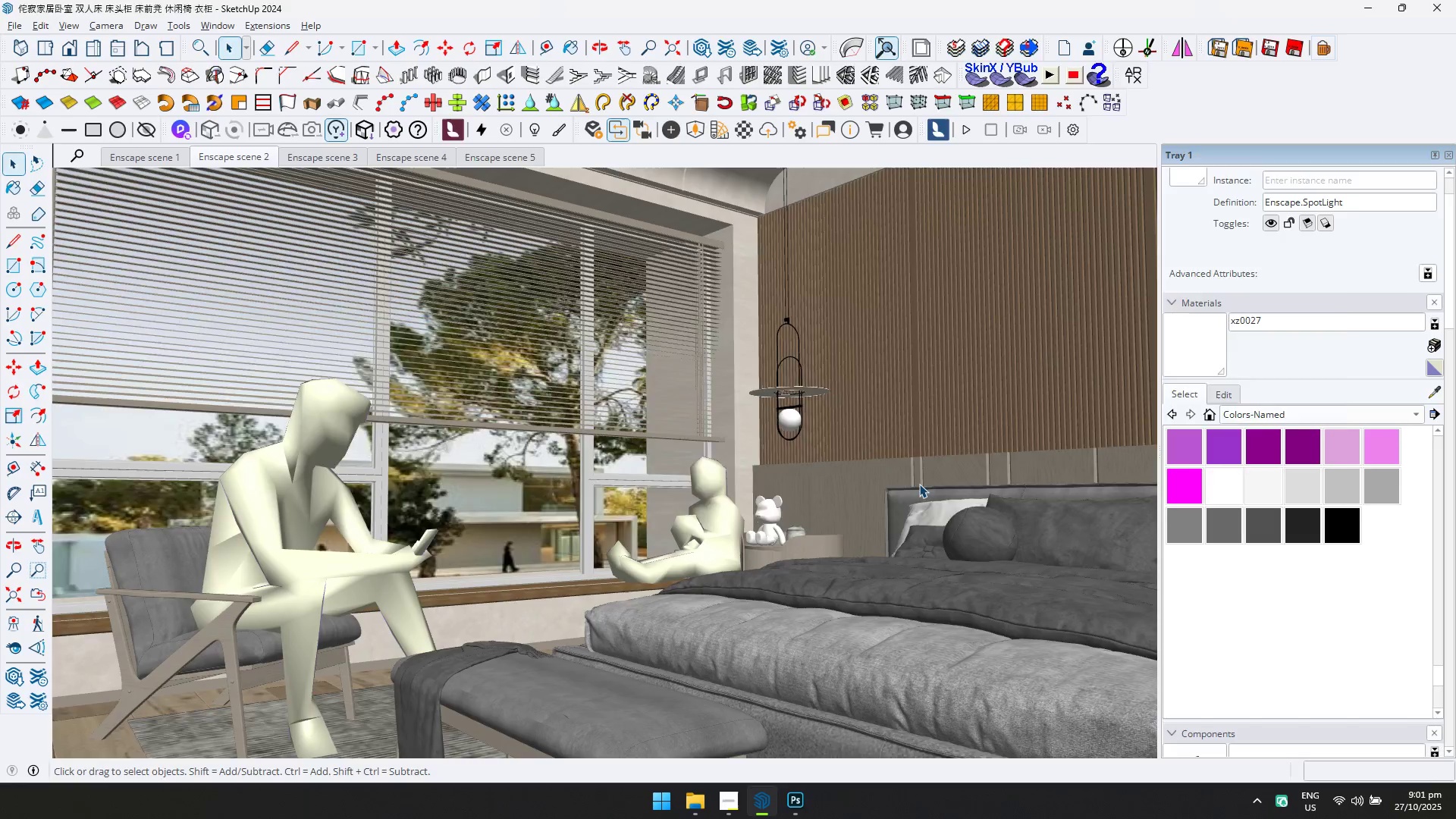 
key(Alt+Tab)
 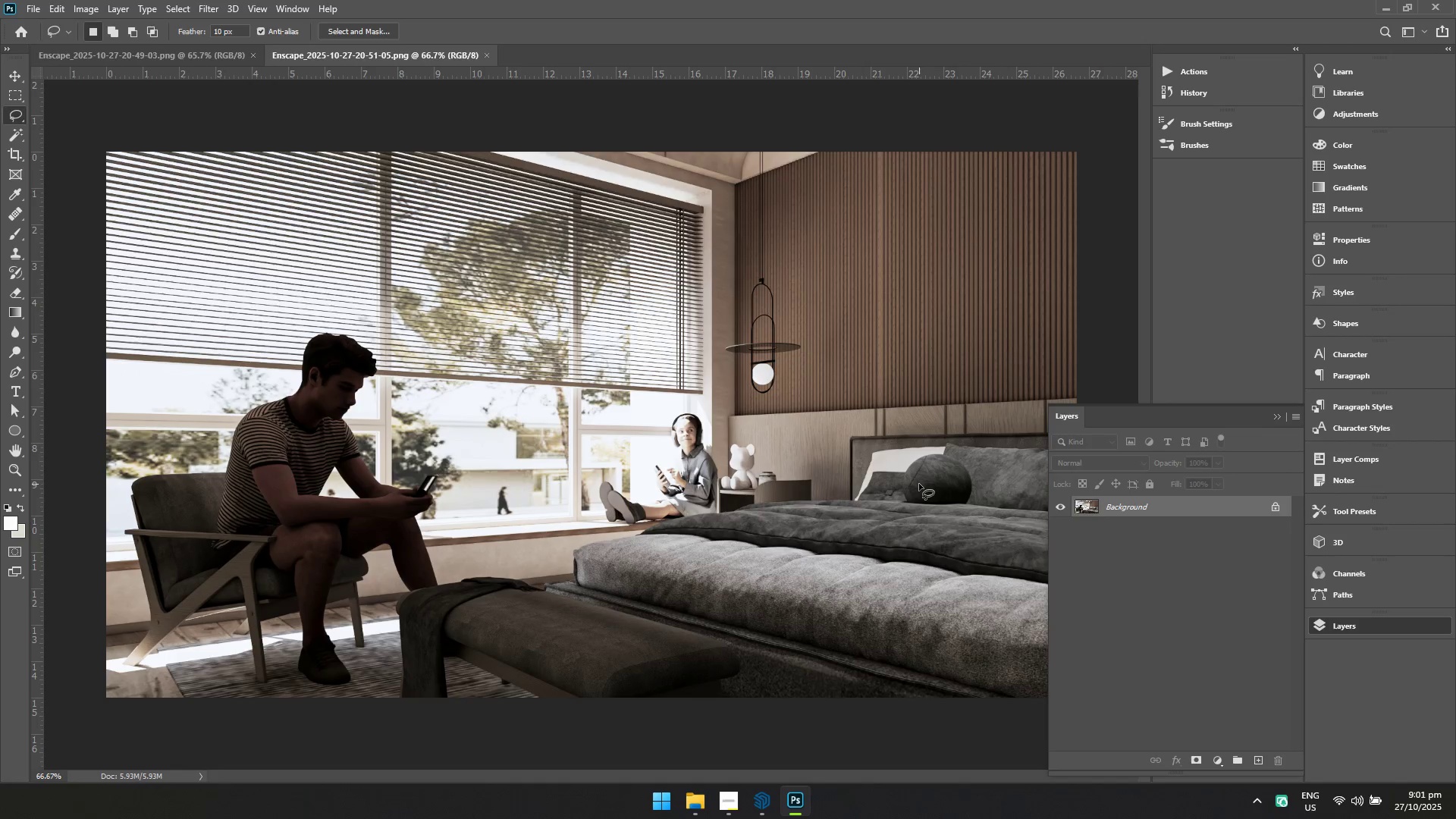 
key(Alt+AltLeft)
 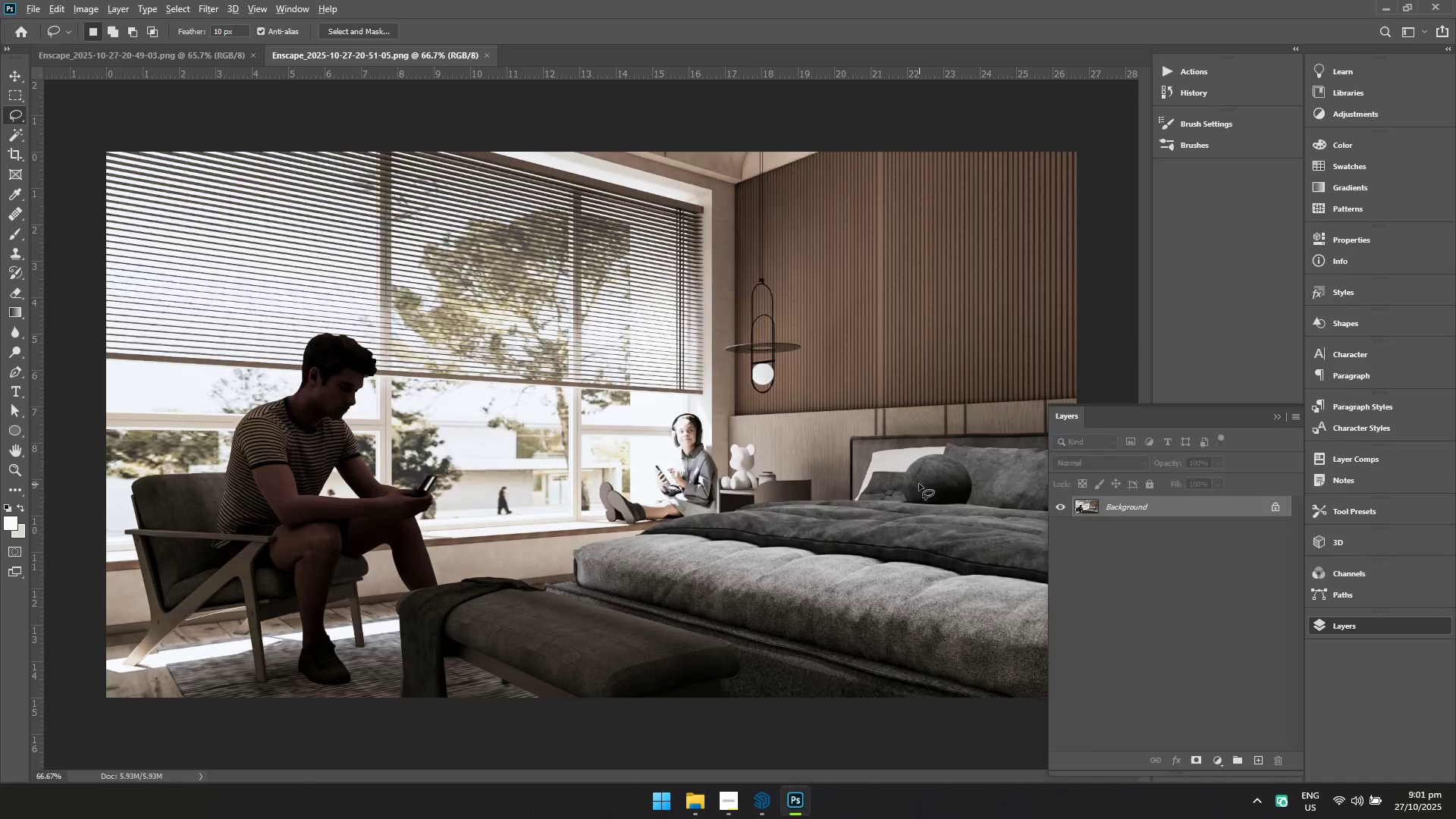 
key(Alt+Tab)
 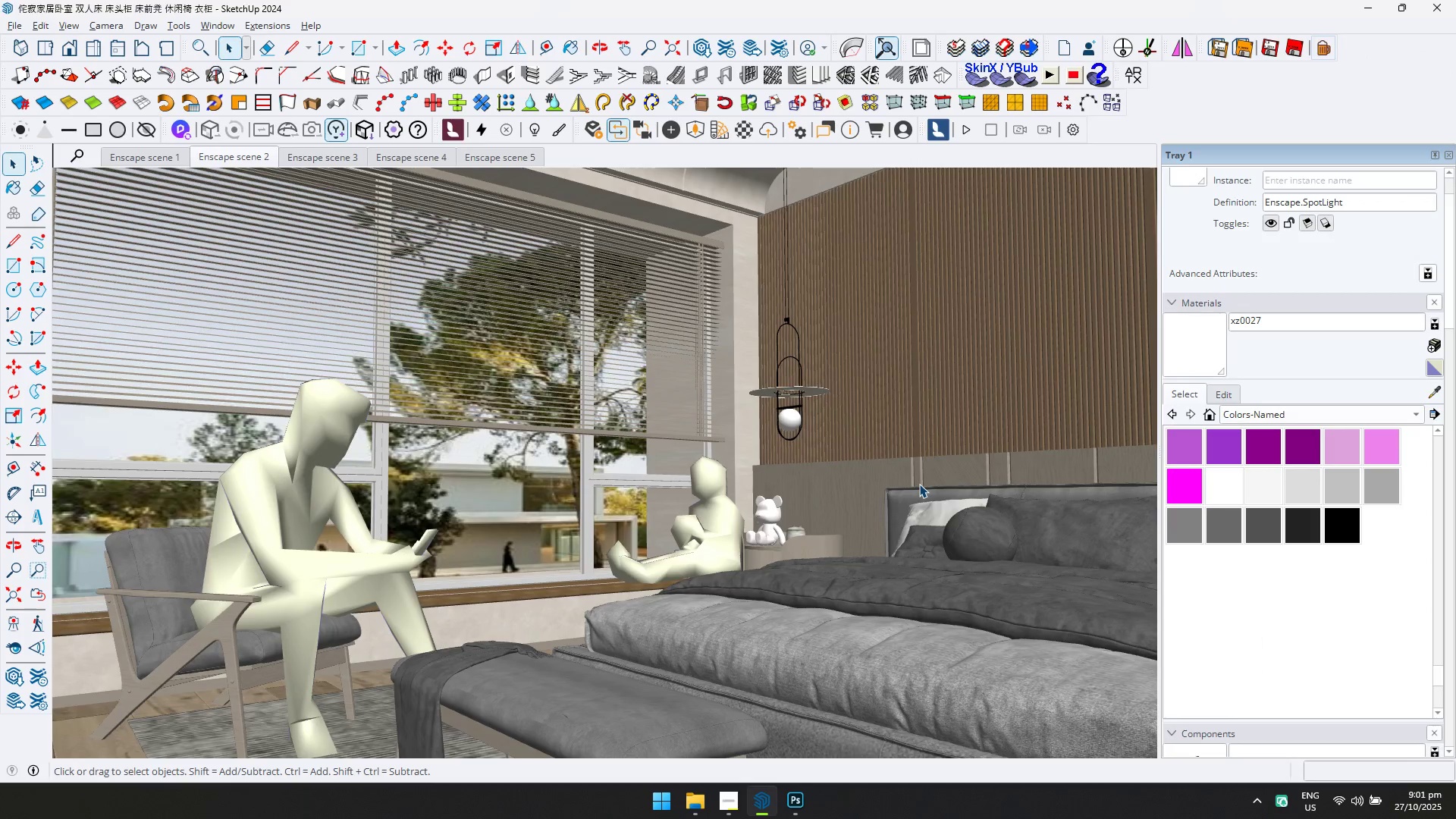 
key(Alt+AltLeft)
 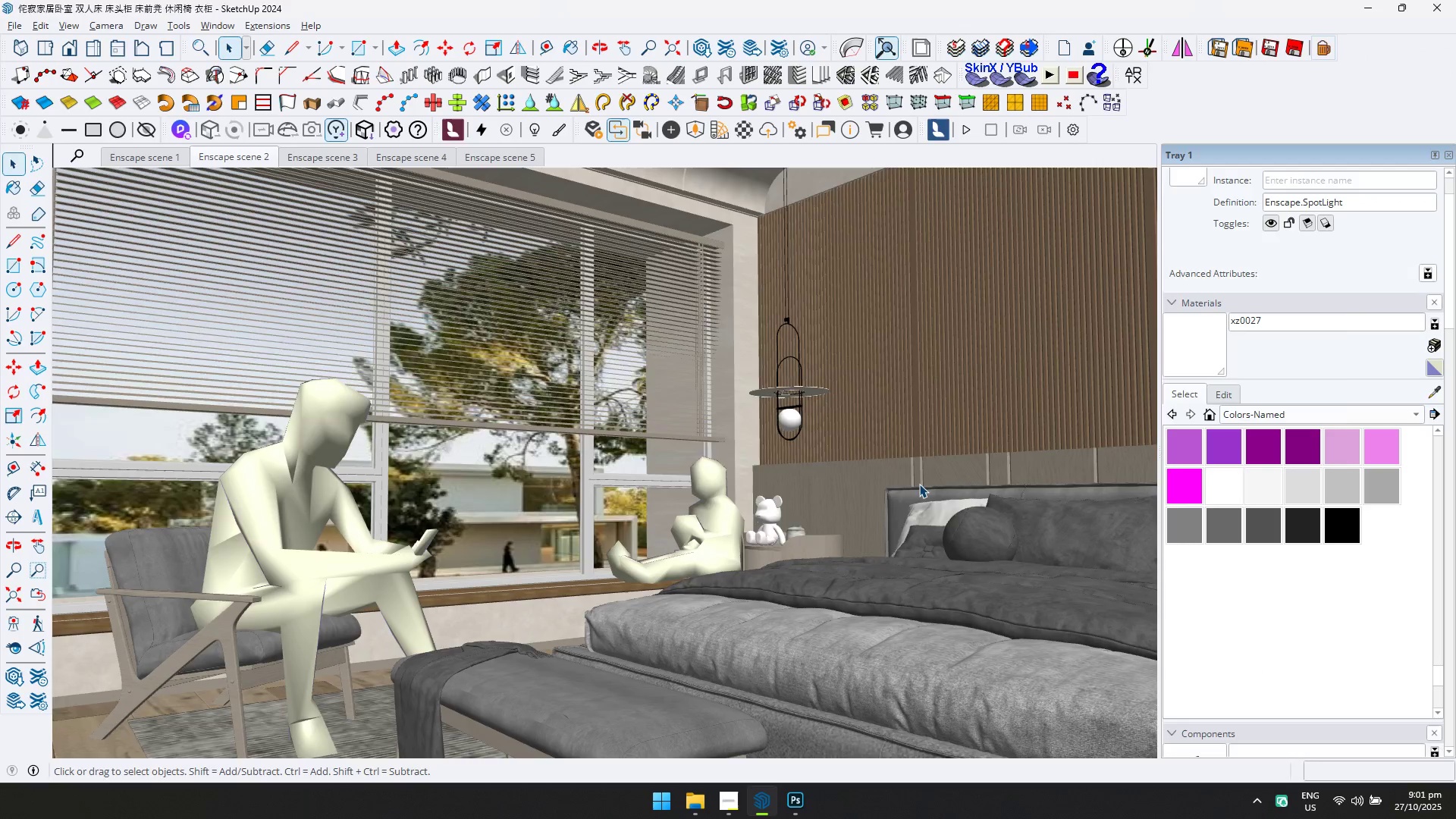 
key(Alt+Tab)
 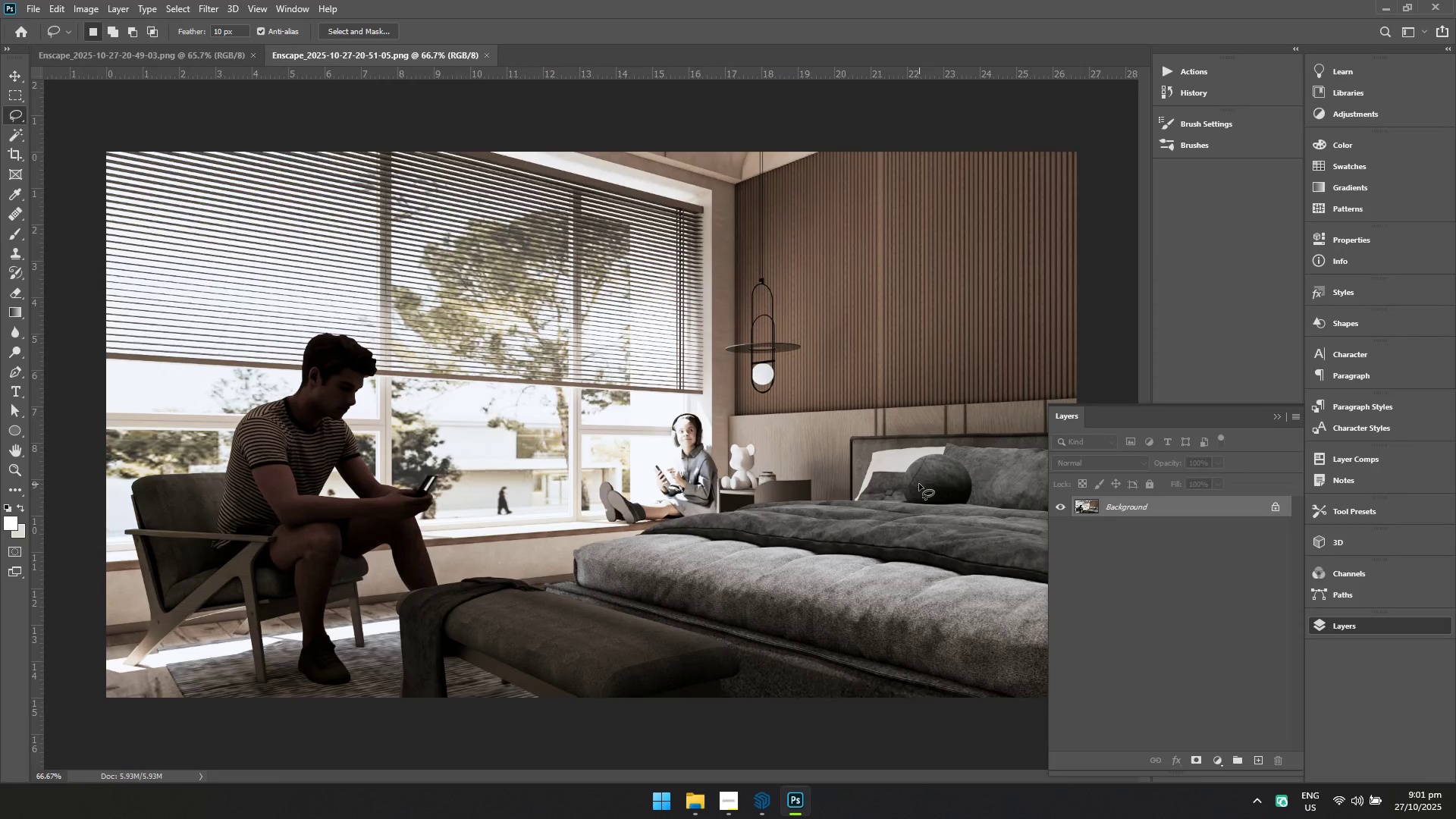 
key(Alt+AltLeft)
 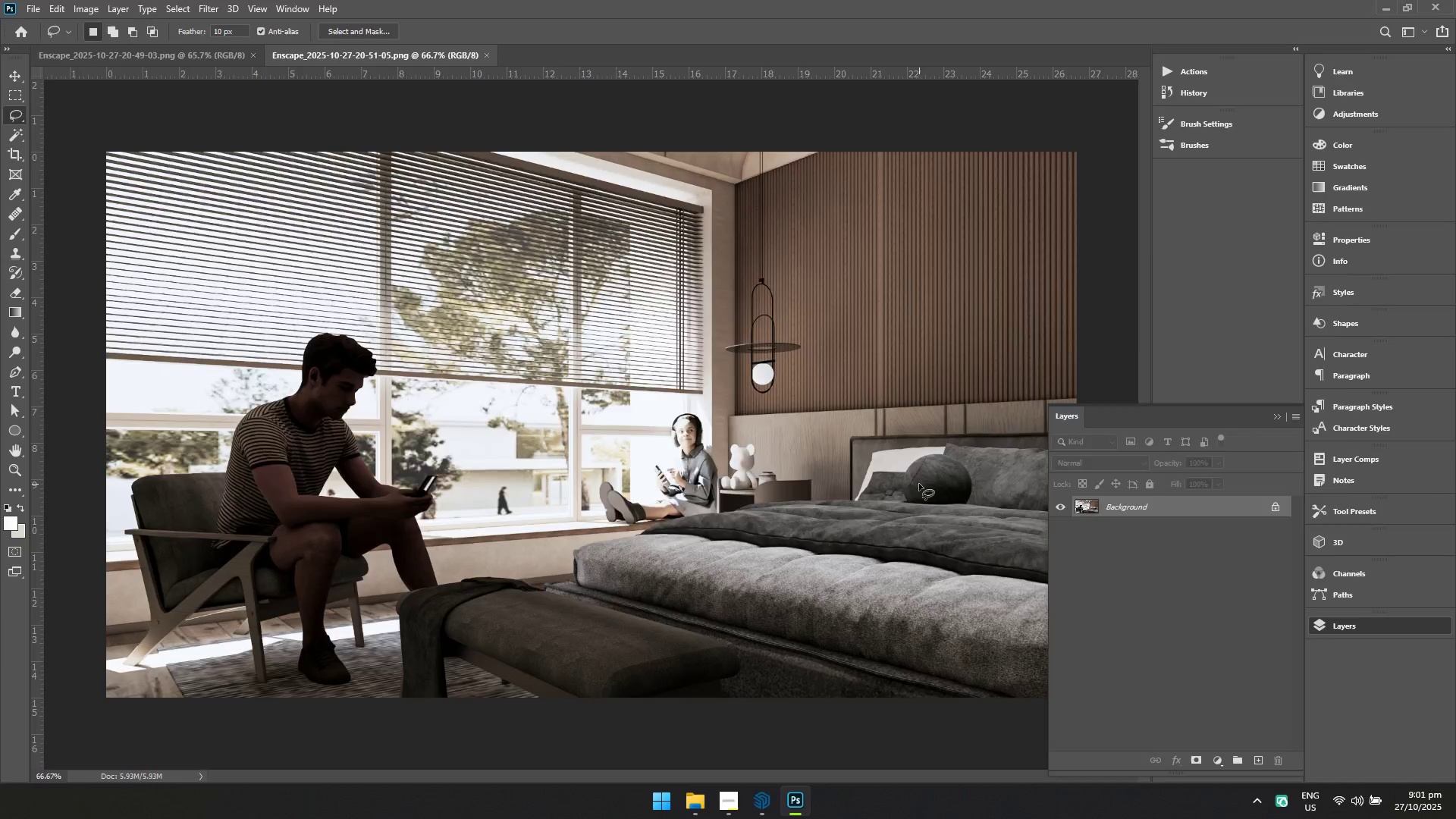 
key(Alt+Tab)
 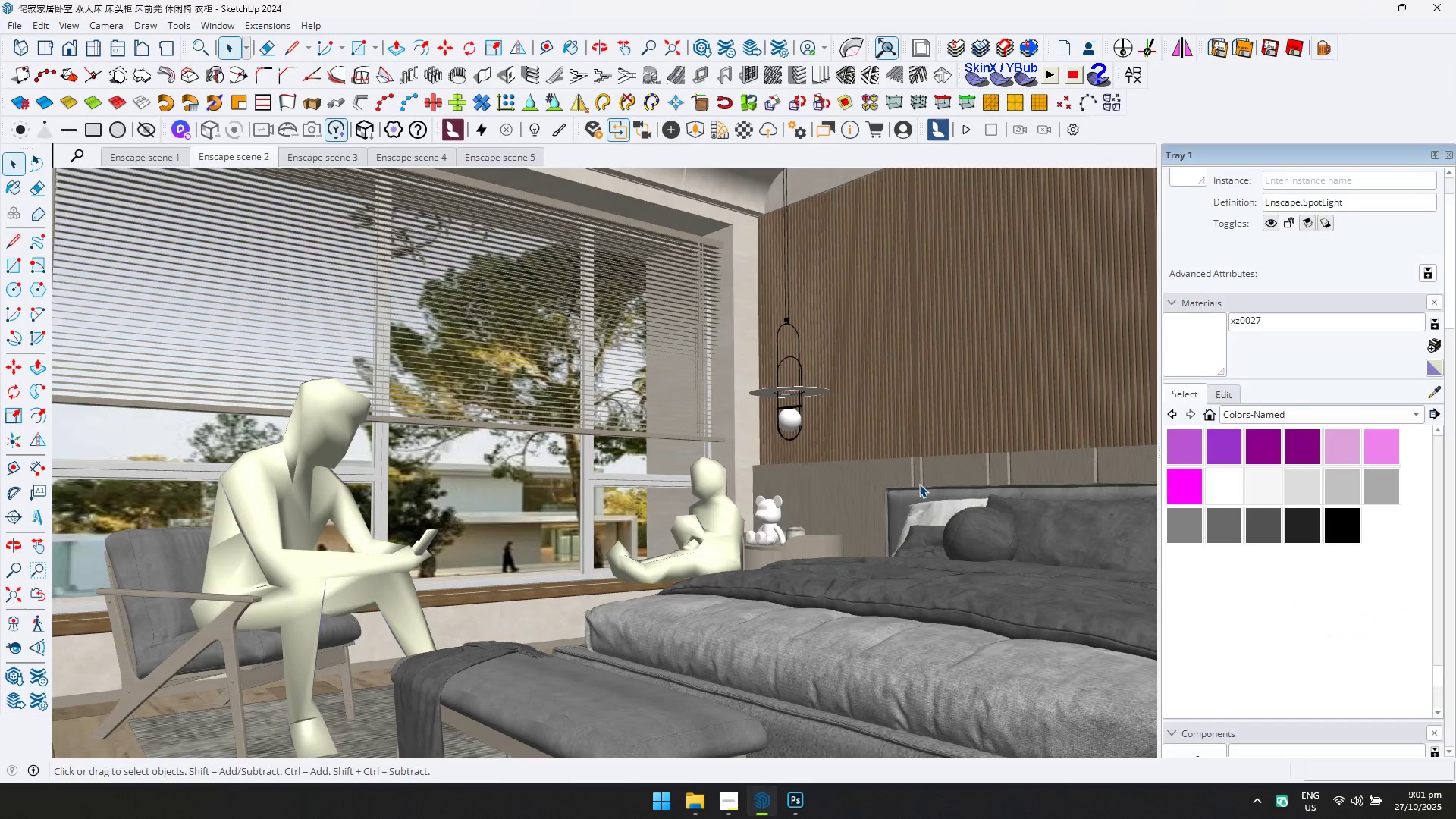 
key(Alt+AltLeft)
 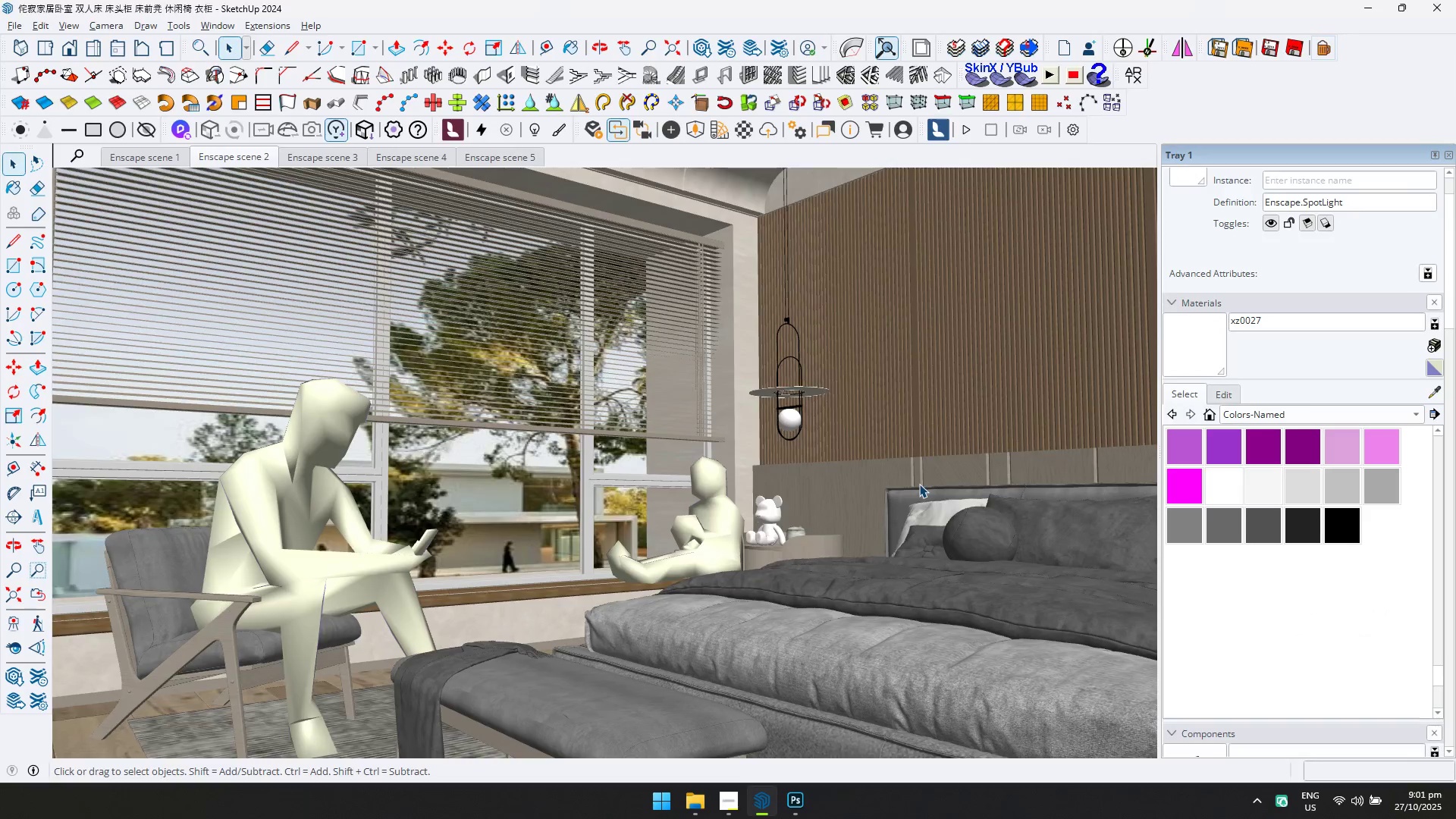 
key(Alt+Tab)
 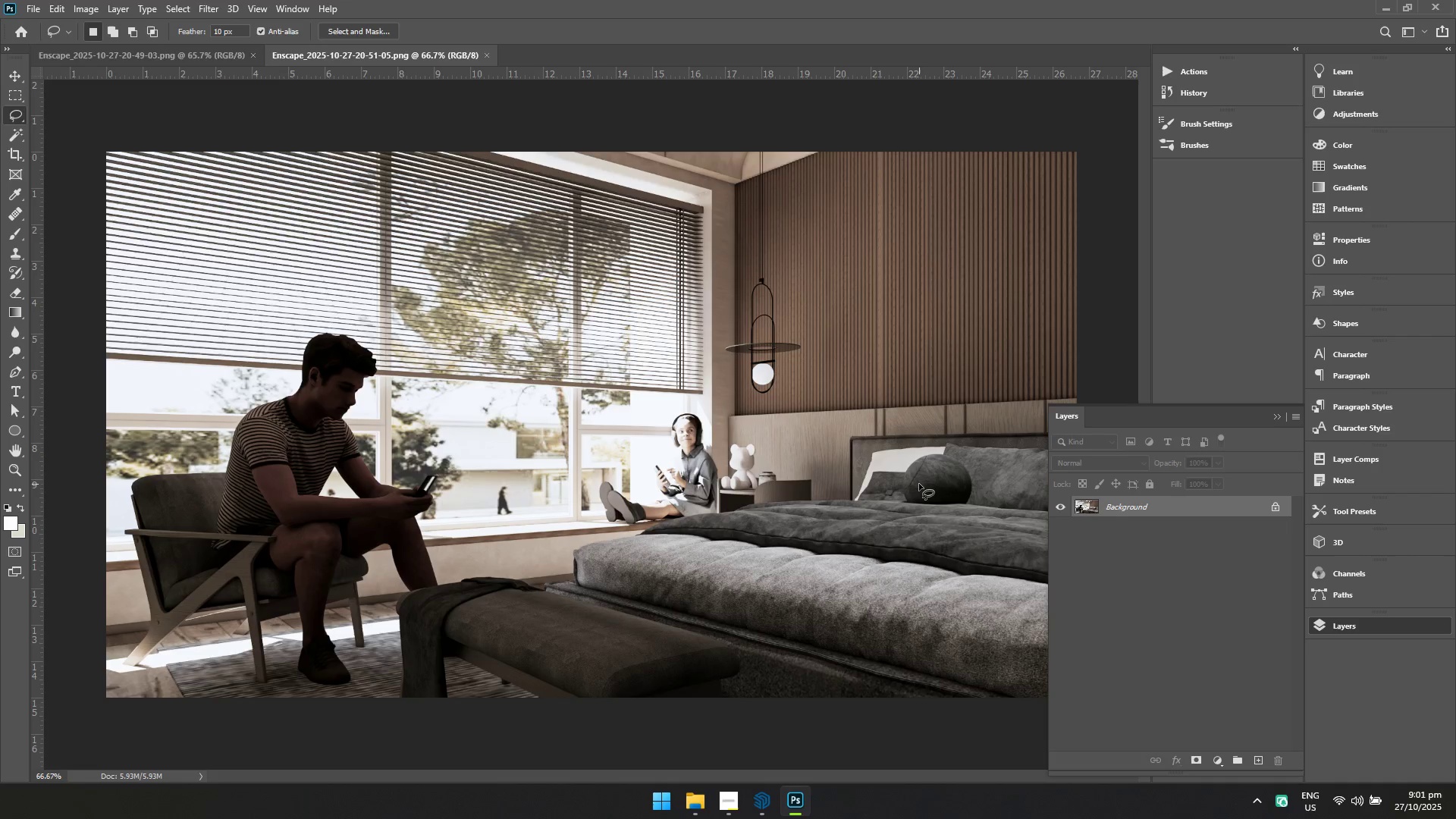 
key(Alt+AltLeft)
 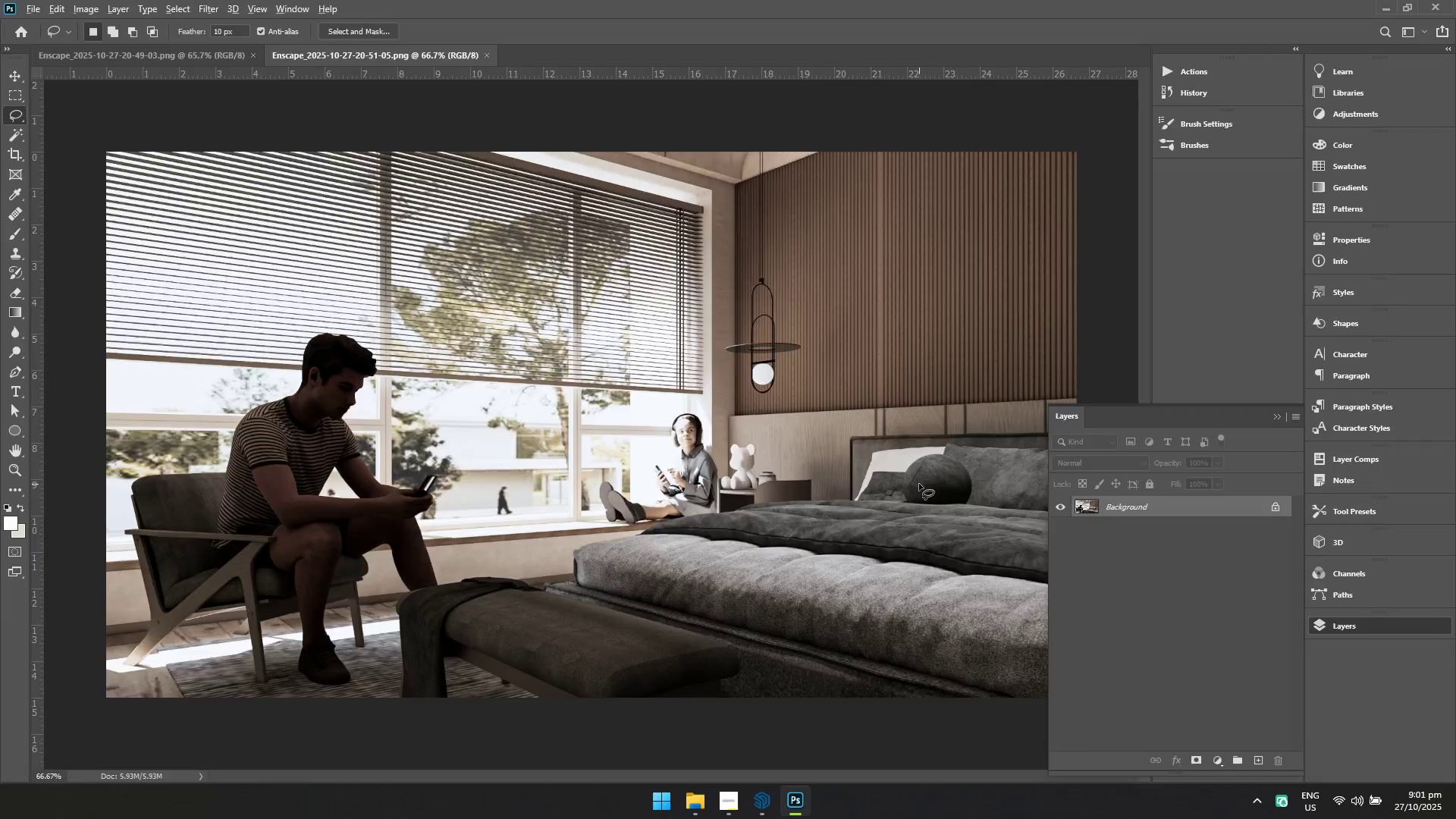 
key(Alt+Tab)
 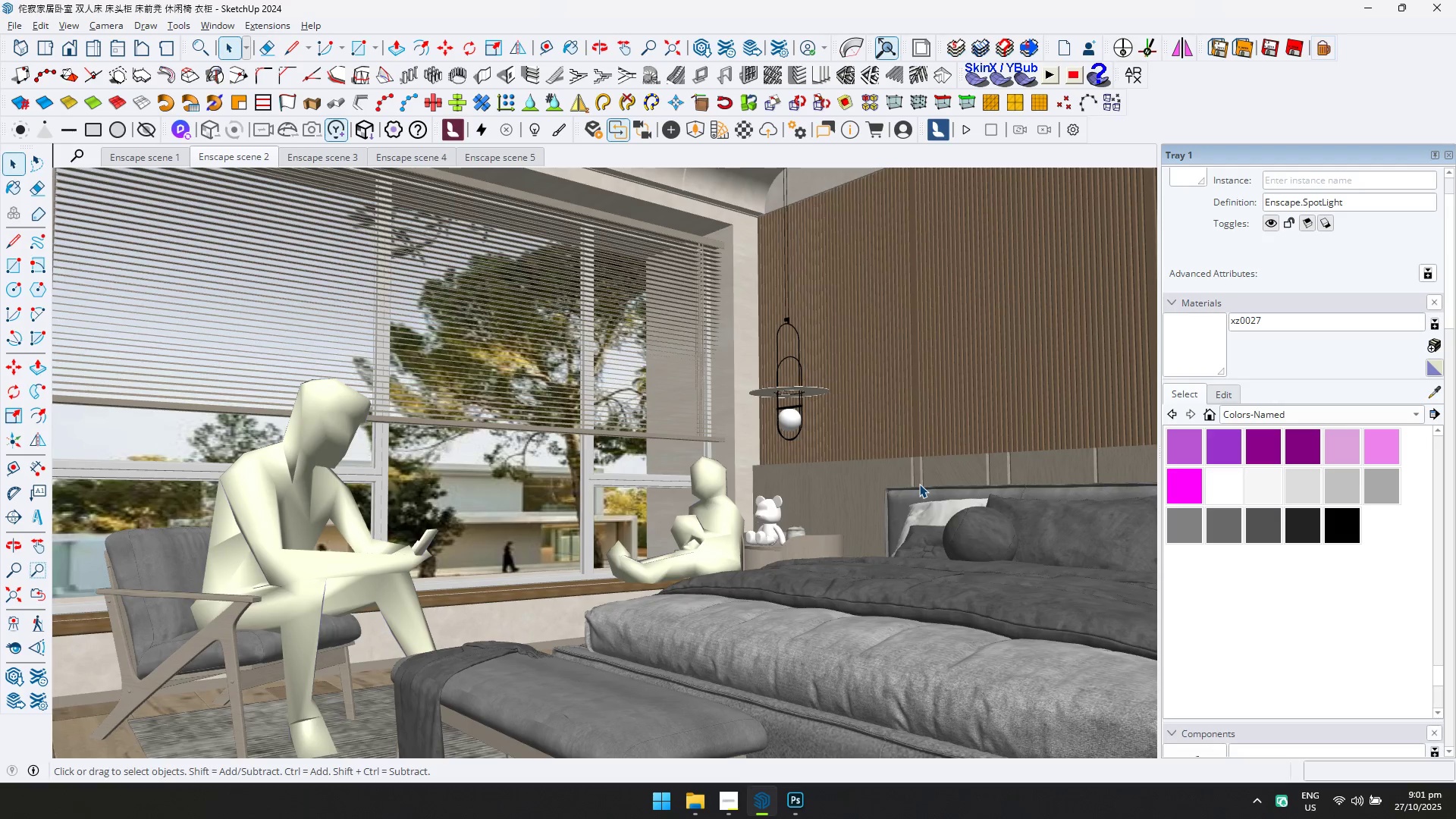 
key(Alt+AltLeft)
 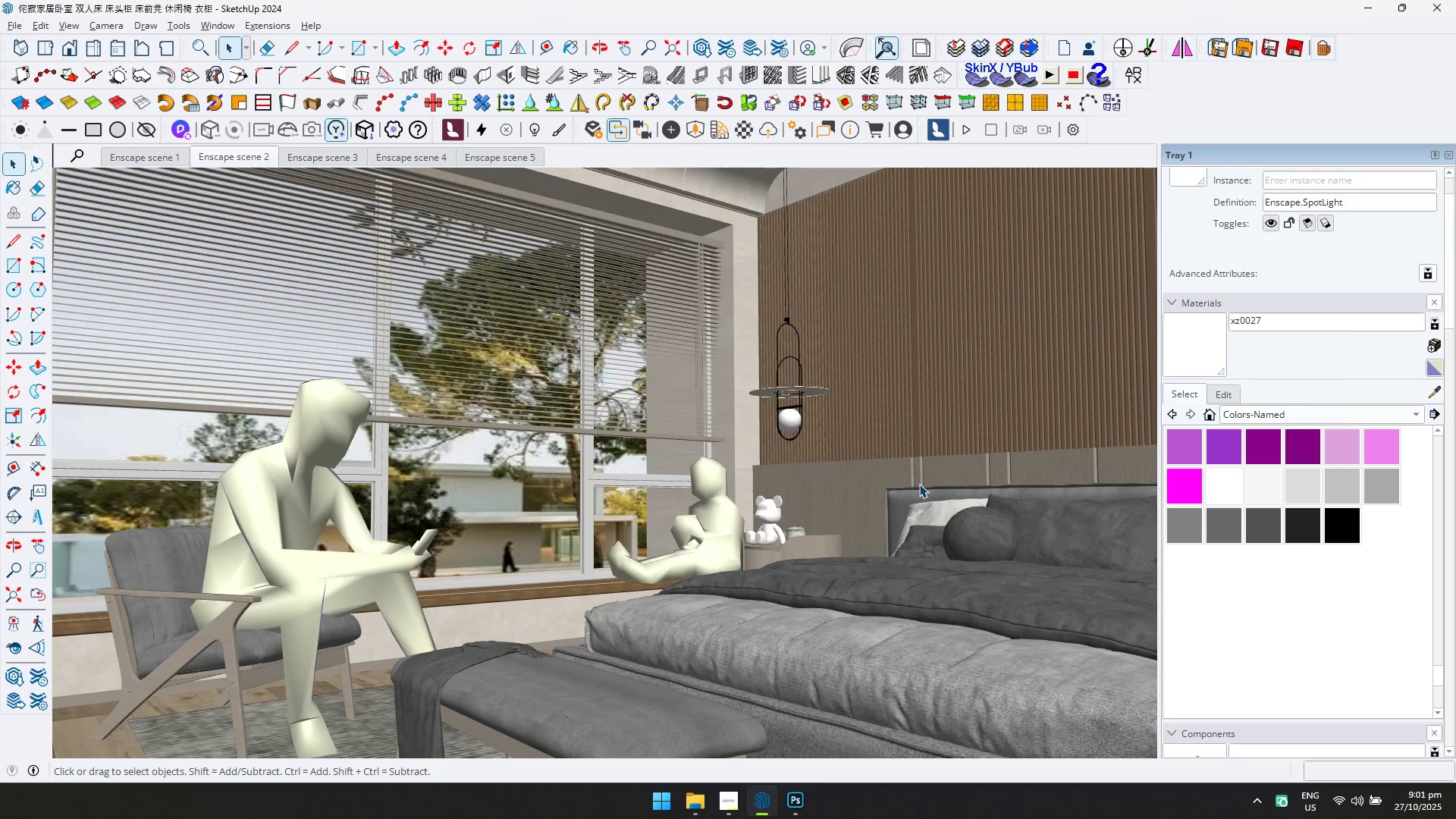 
key(Alt+Tab)
 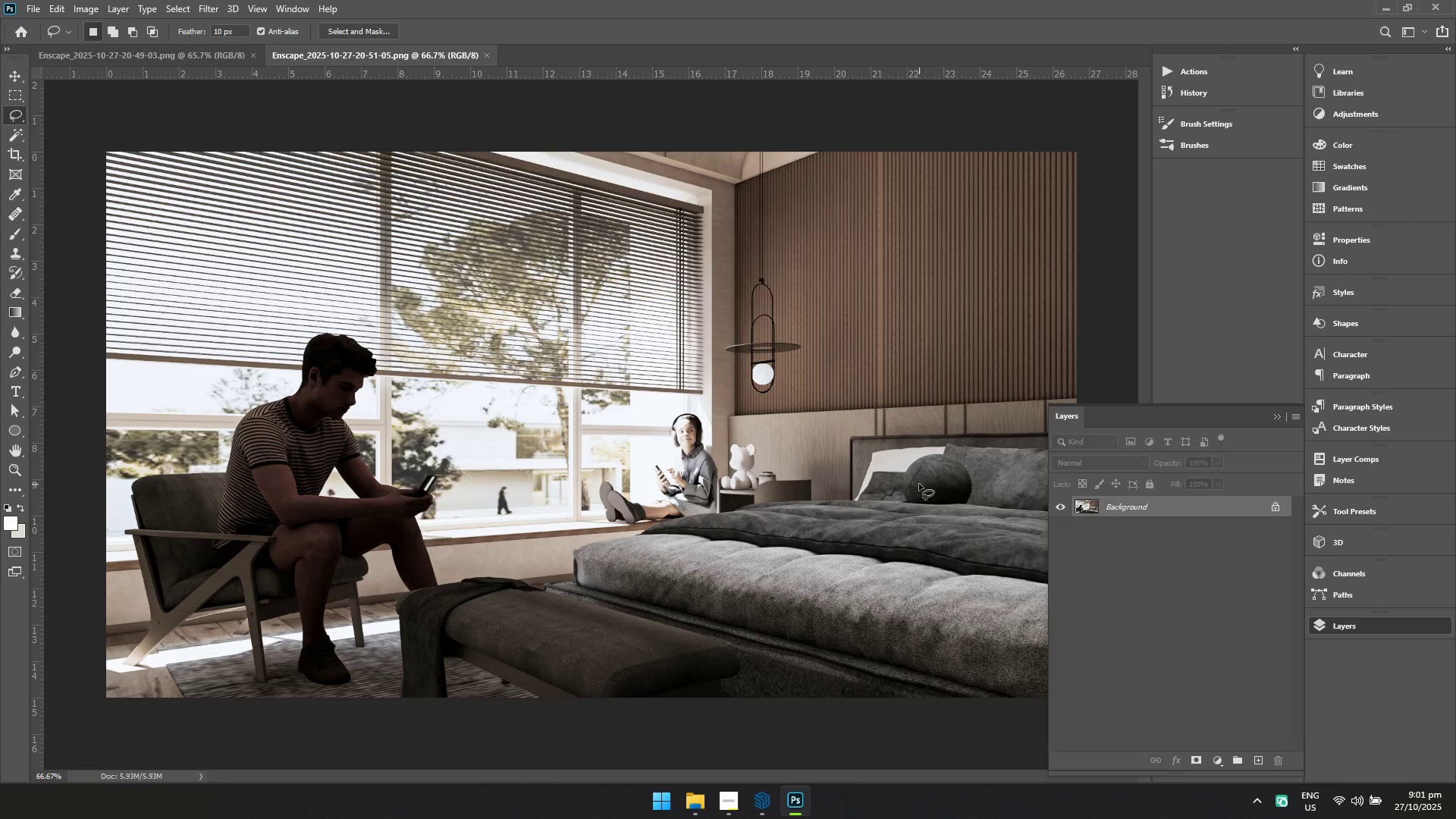 
key(Alt+AltLeft)
 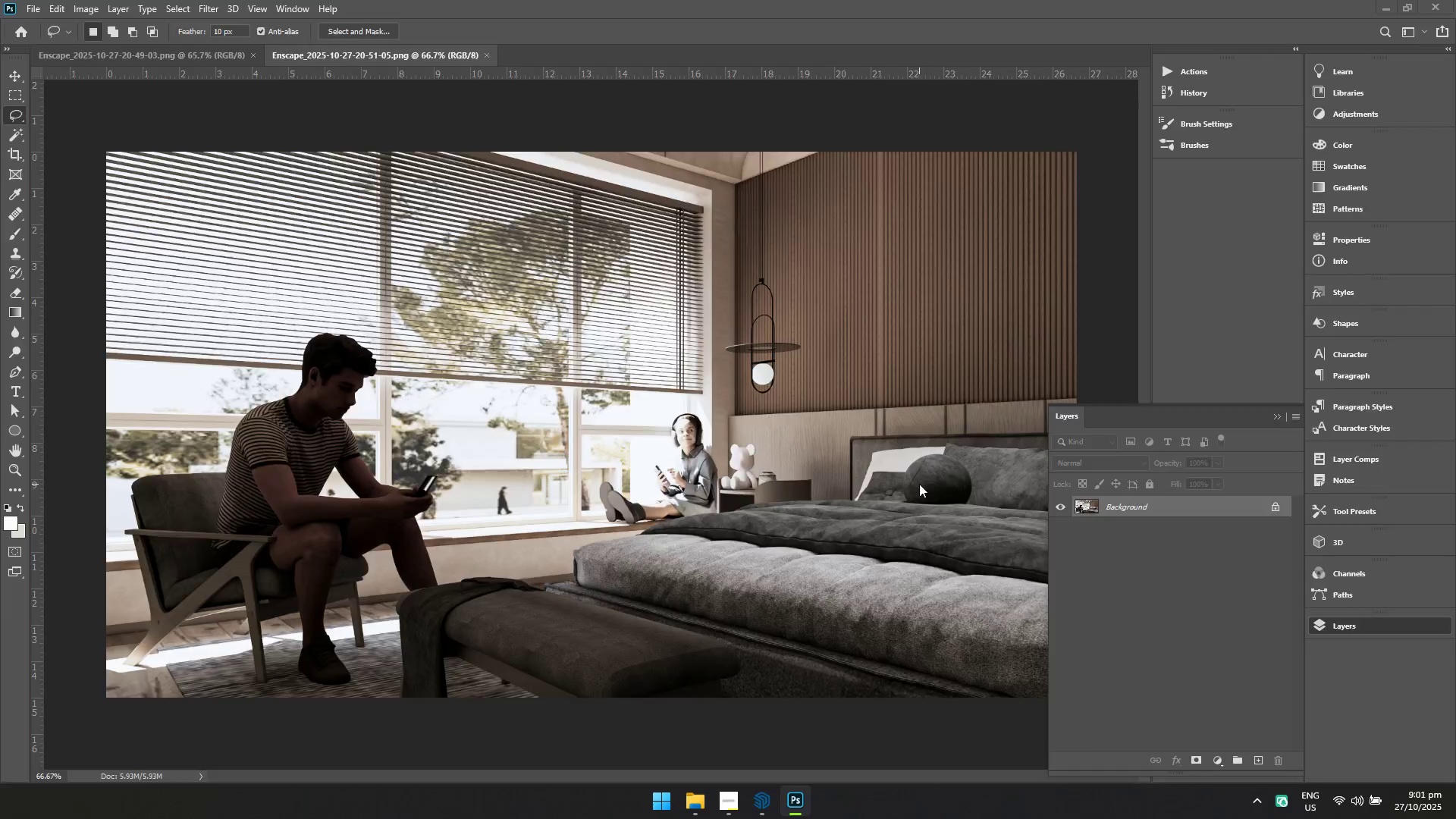 
key(Alt+Tab)
 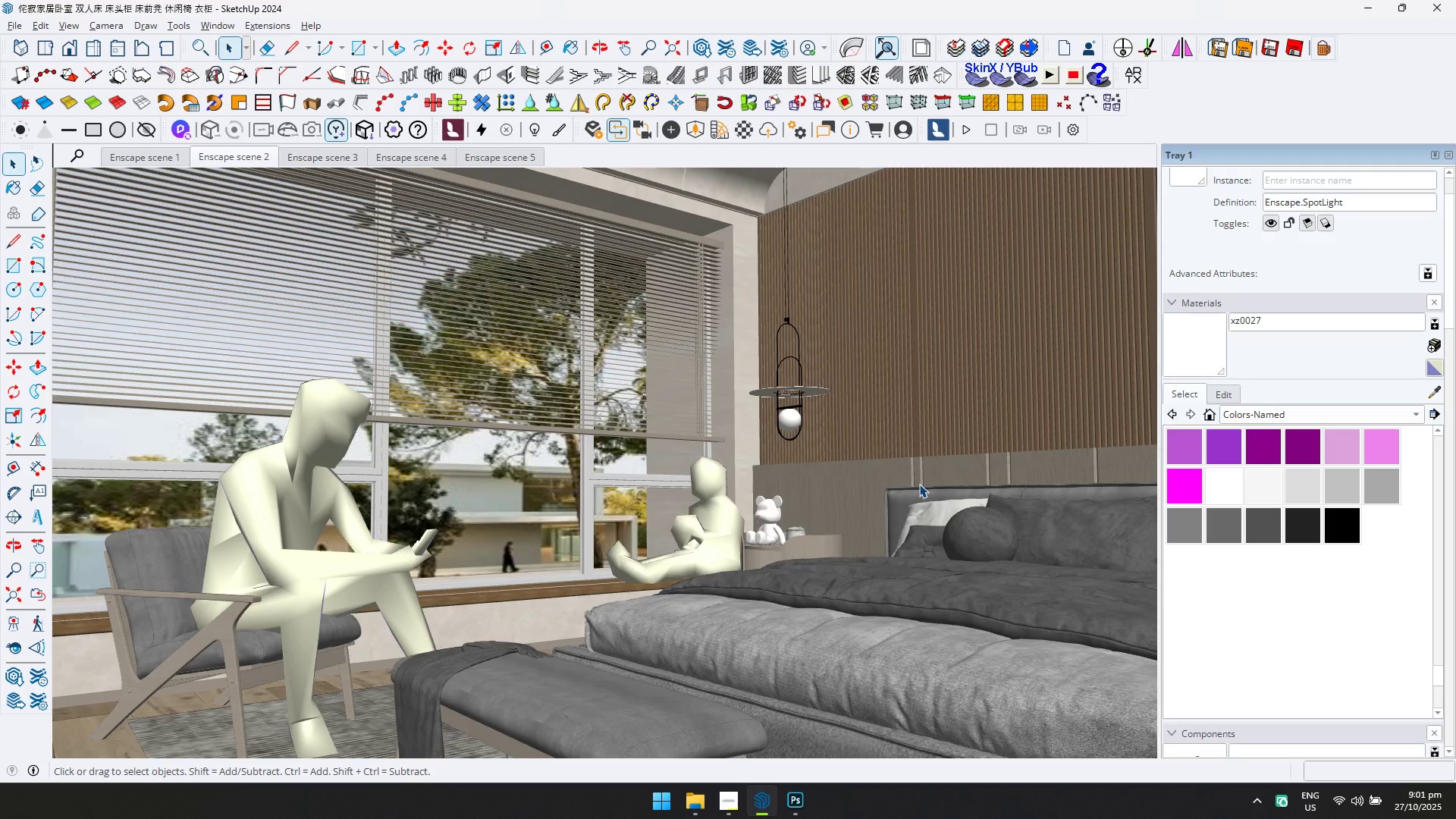 
key(Alt+AltLeft)
 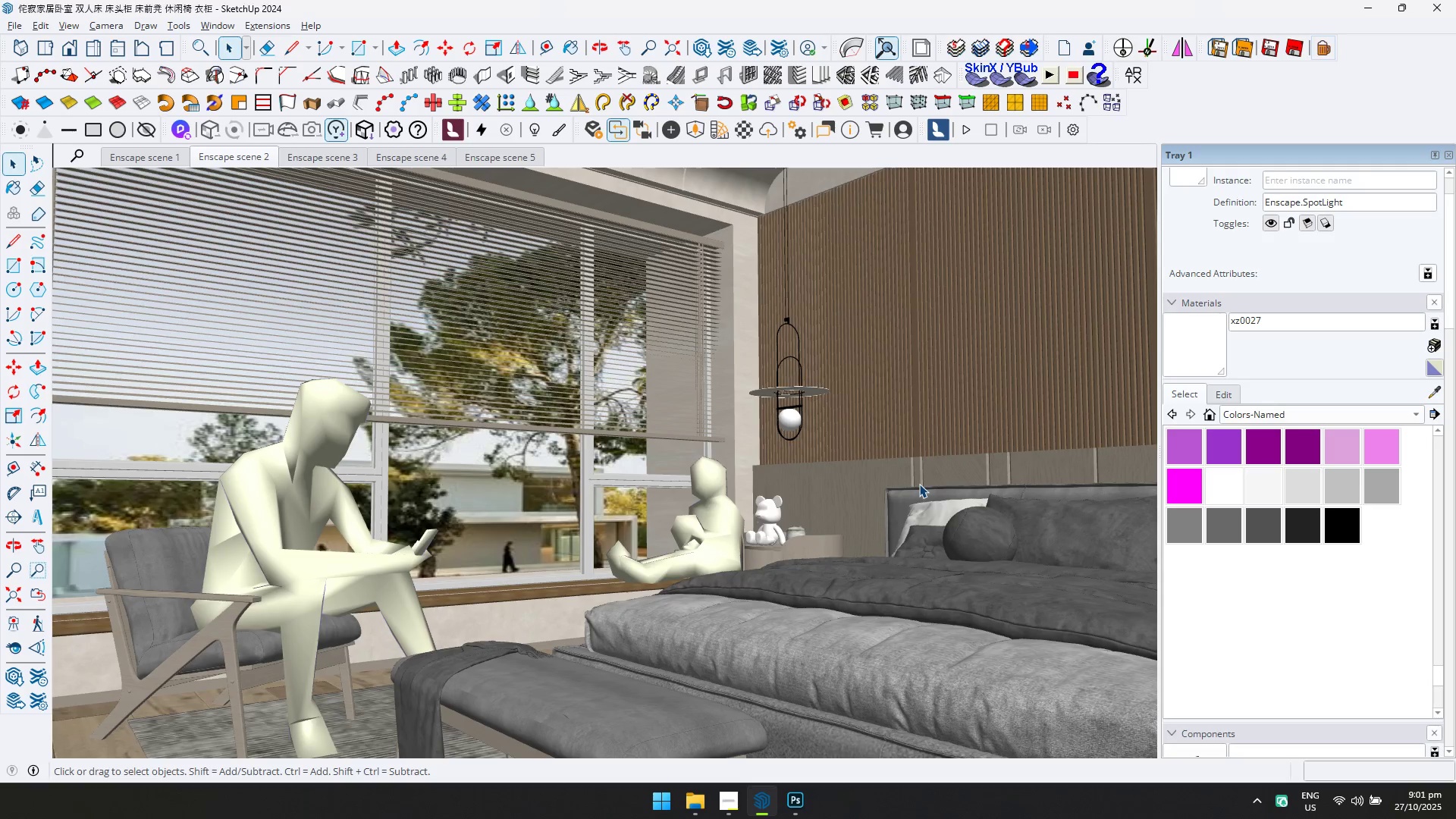 
key(Alt+Tab)
 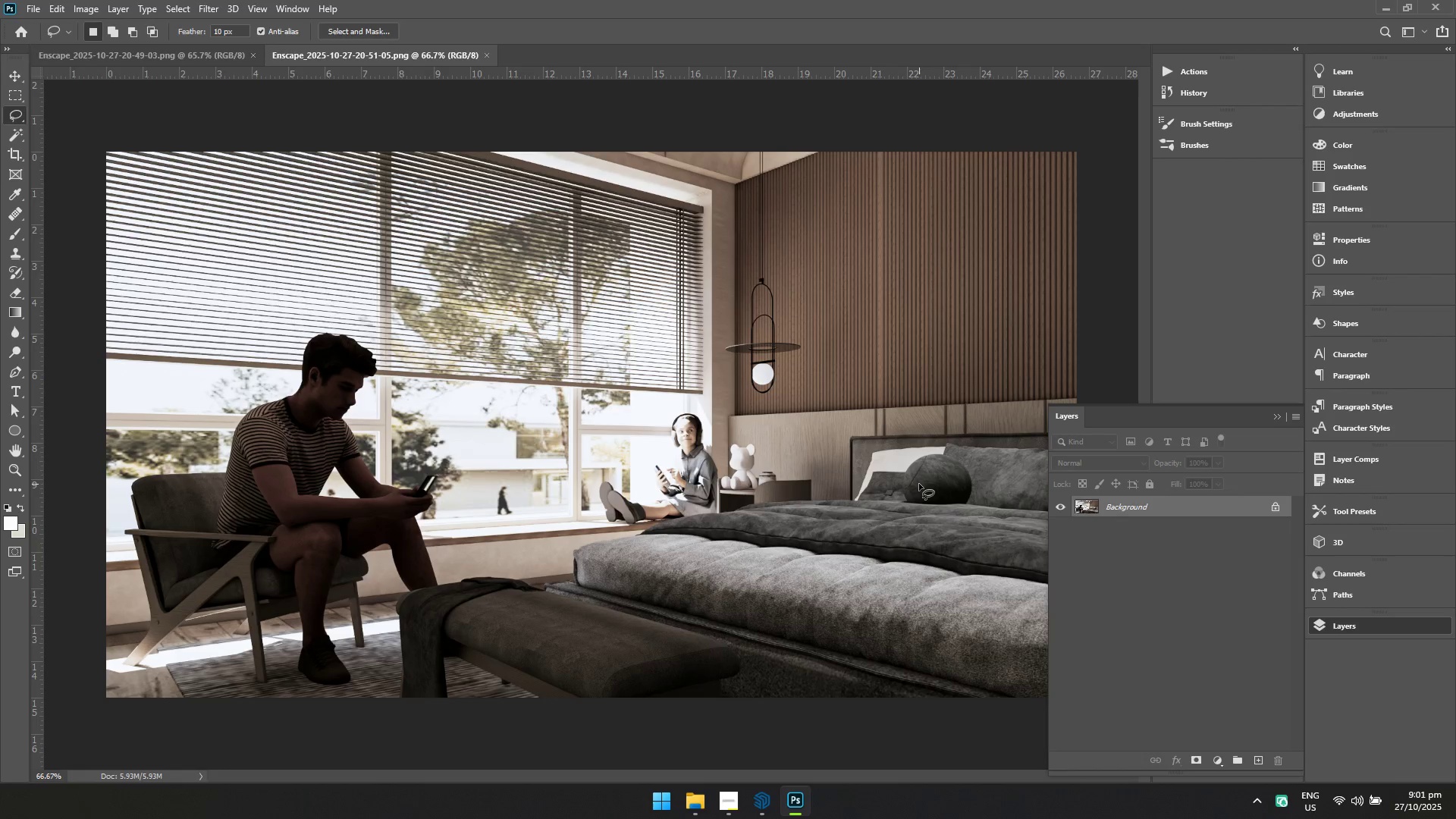 
key(Alt+AltLeft)
 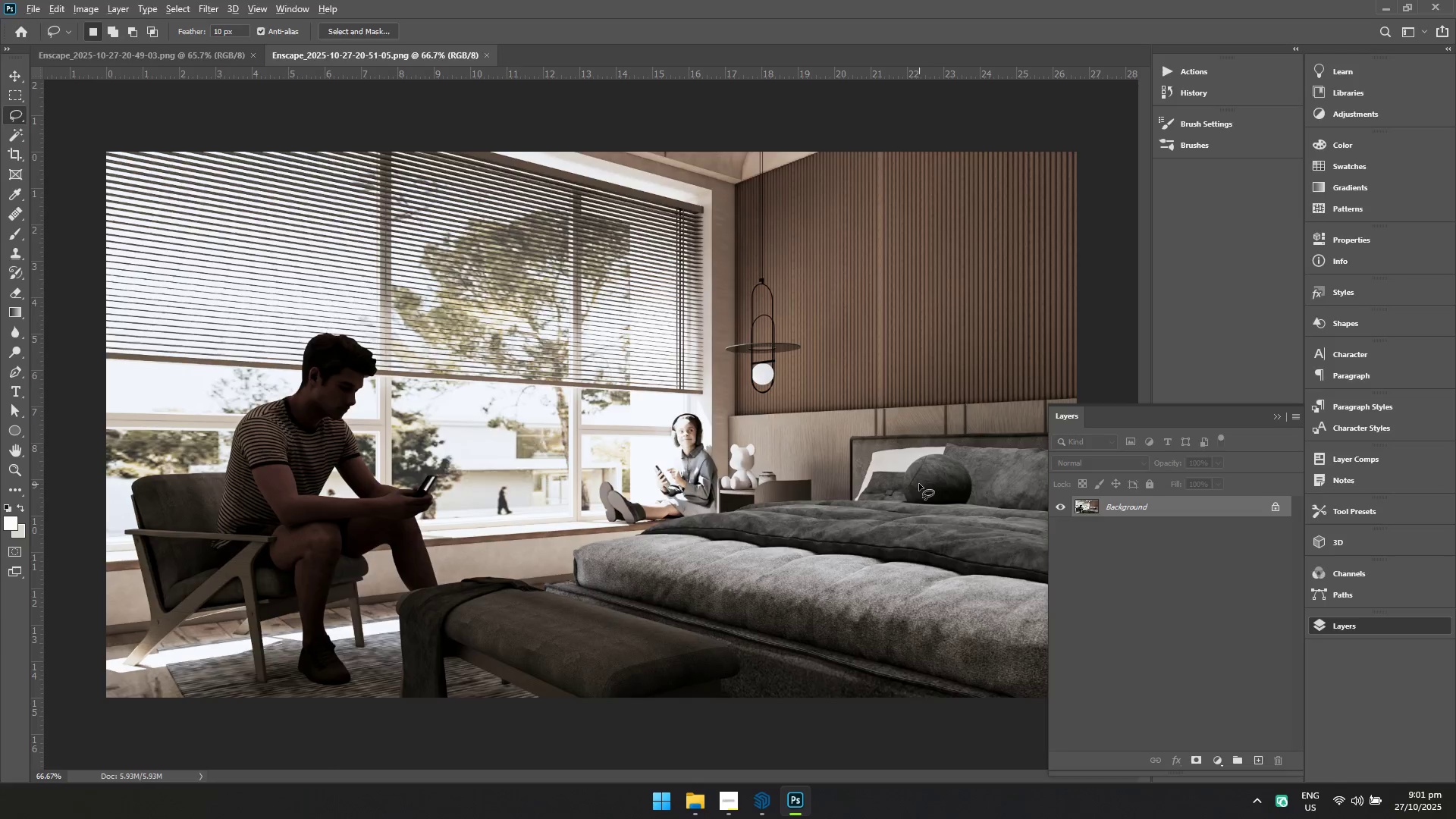 
key(Alt+Tab)
 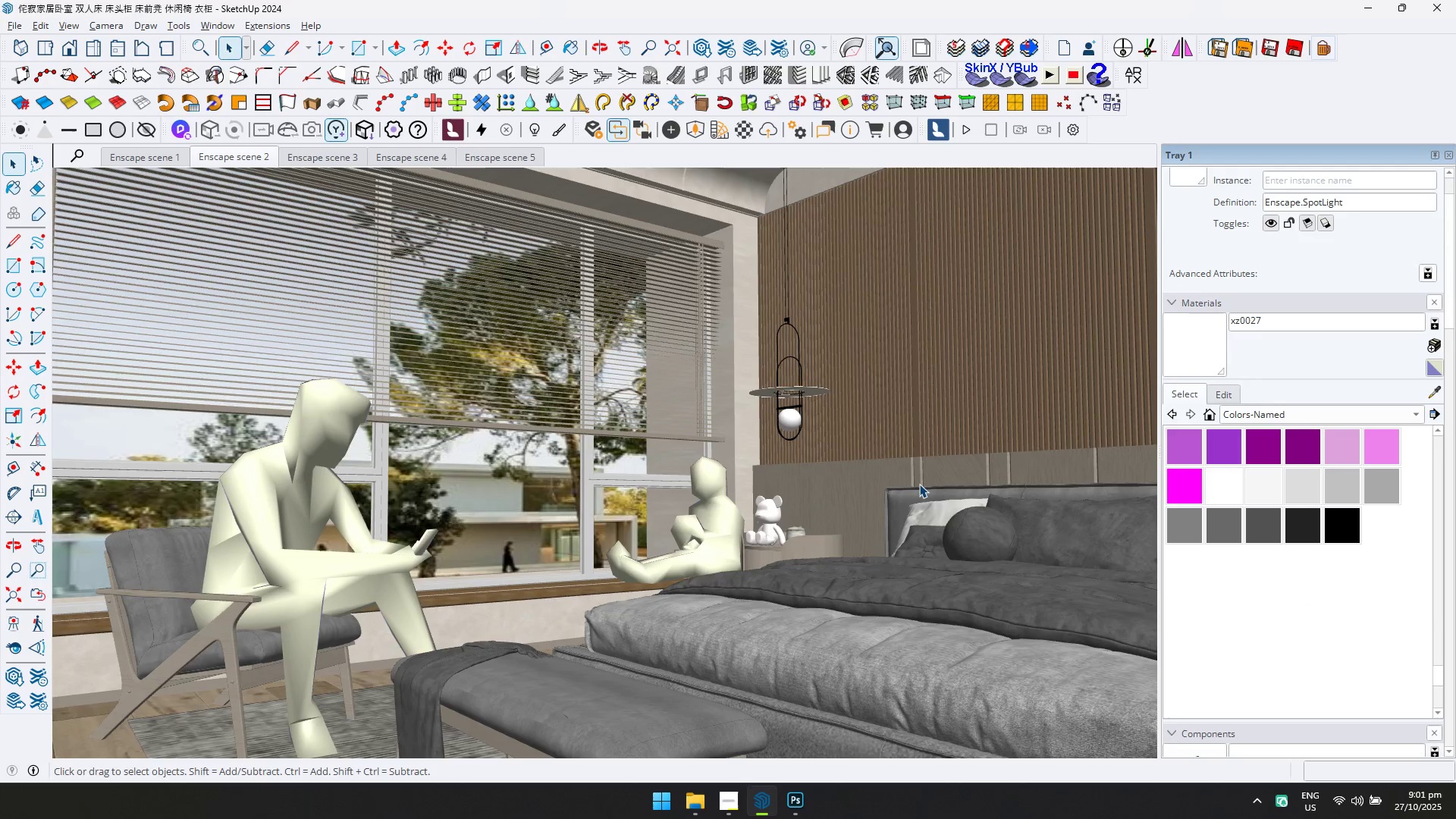 
key(Alt+AltLeft)
 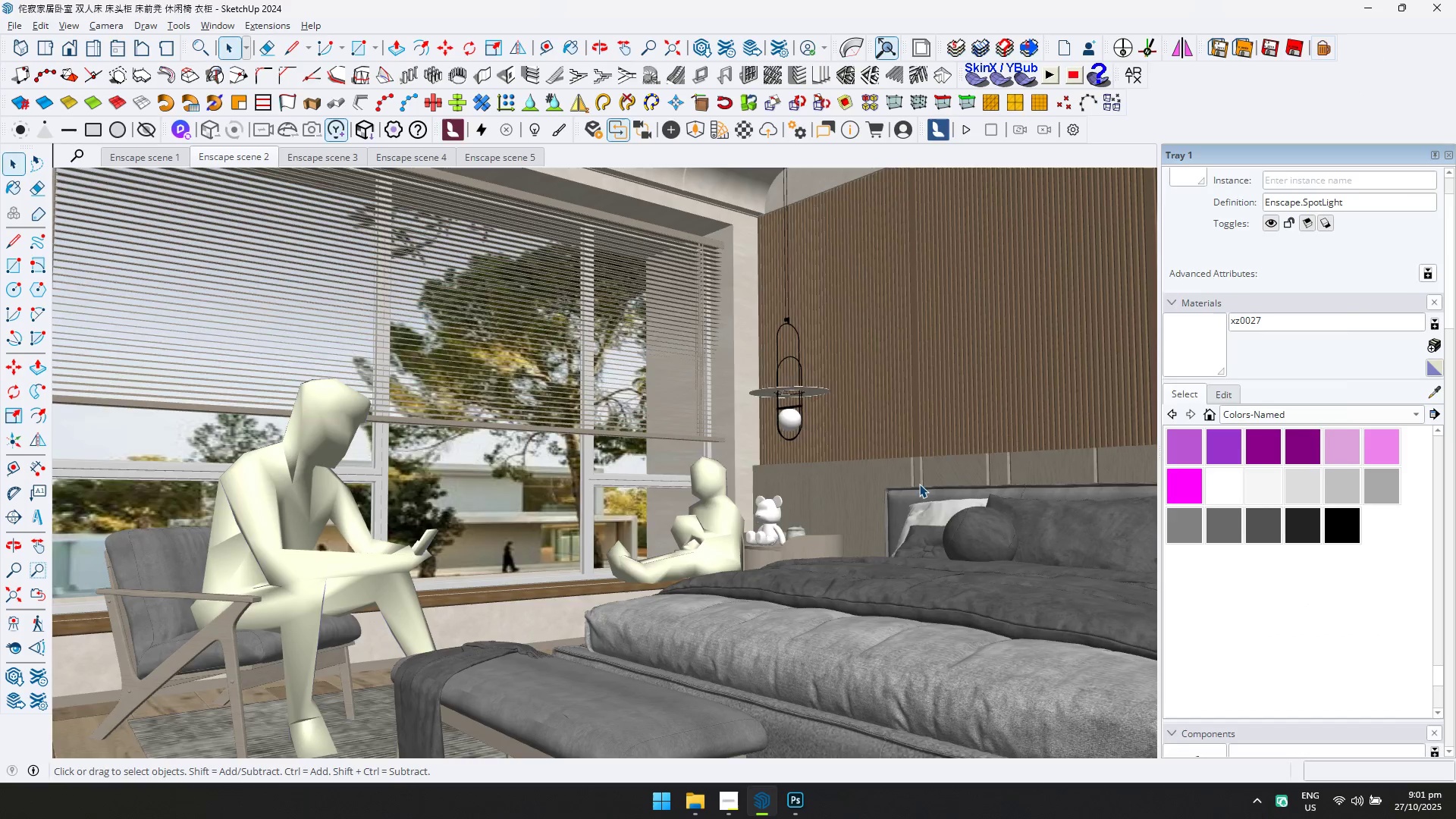 
key(Alt+Tab)
 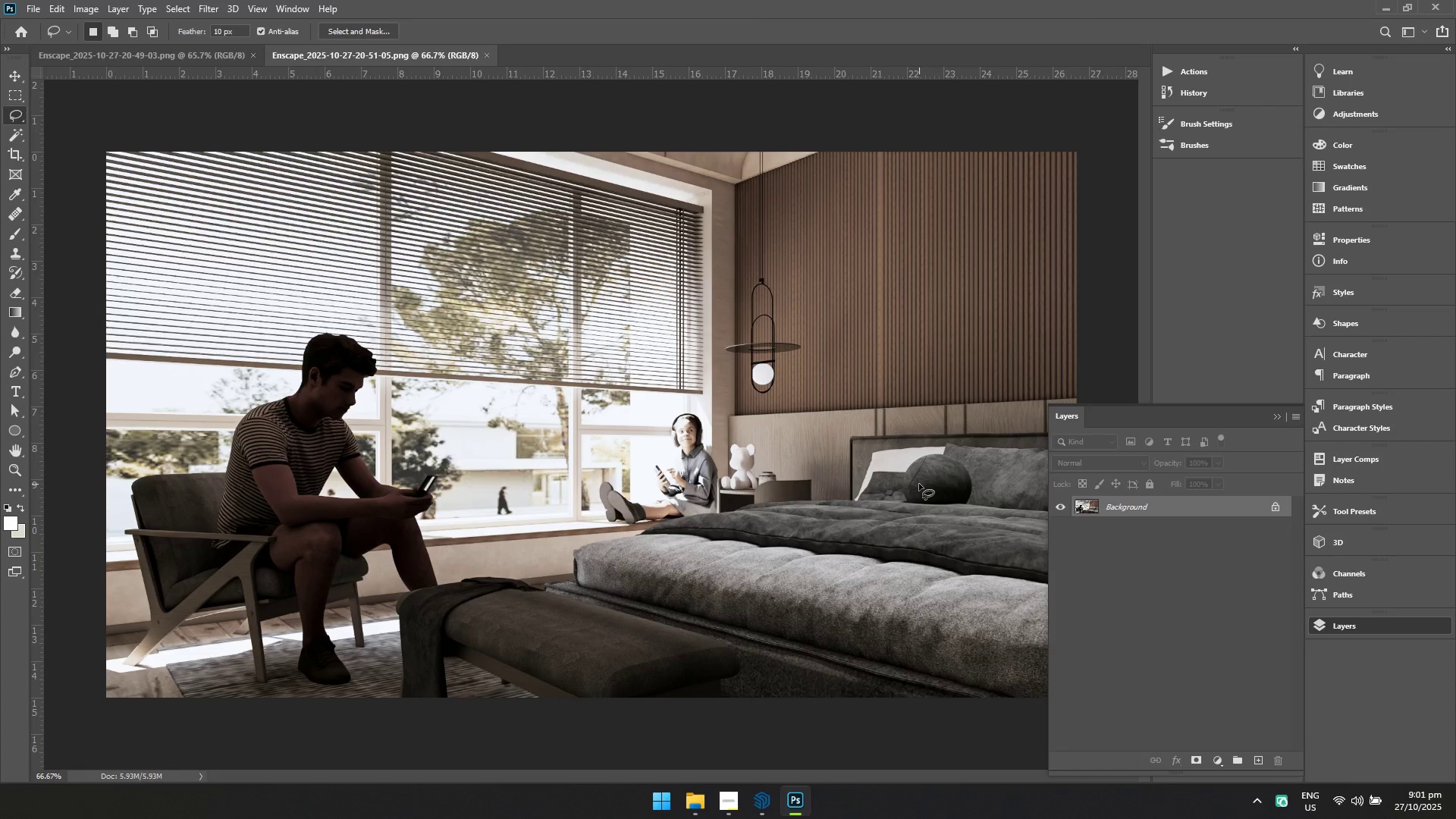 
key(Alt+AltLeft)
 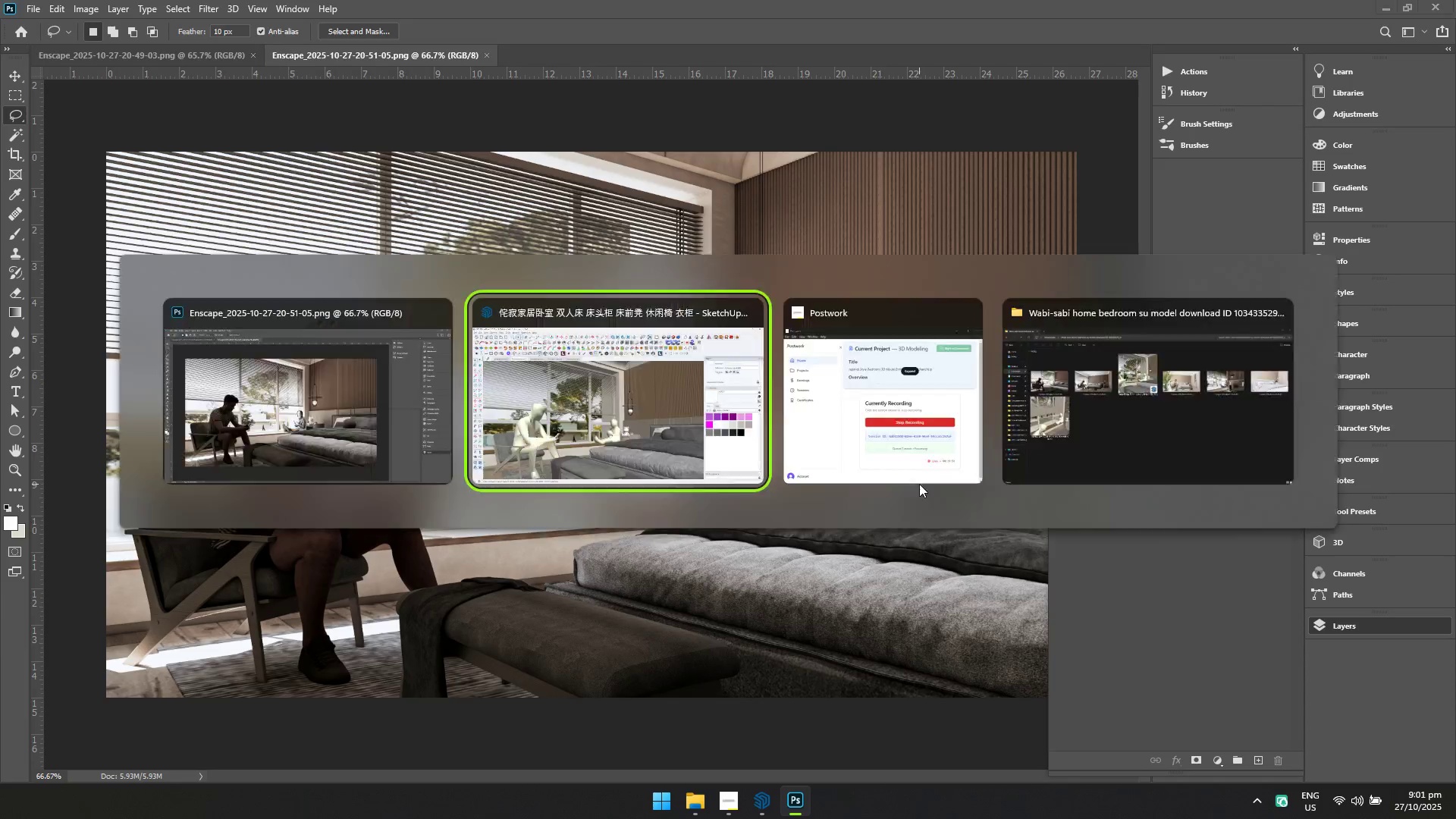 
key(Alt+Tab)
 